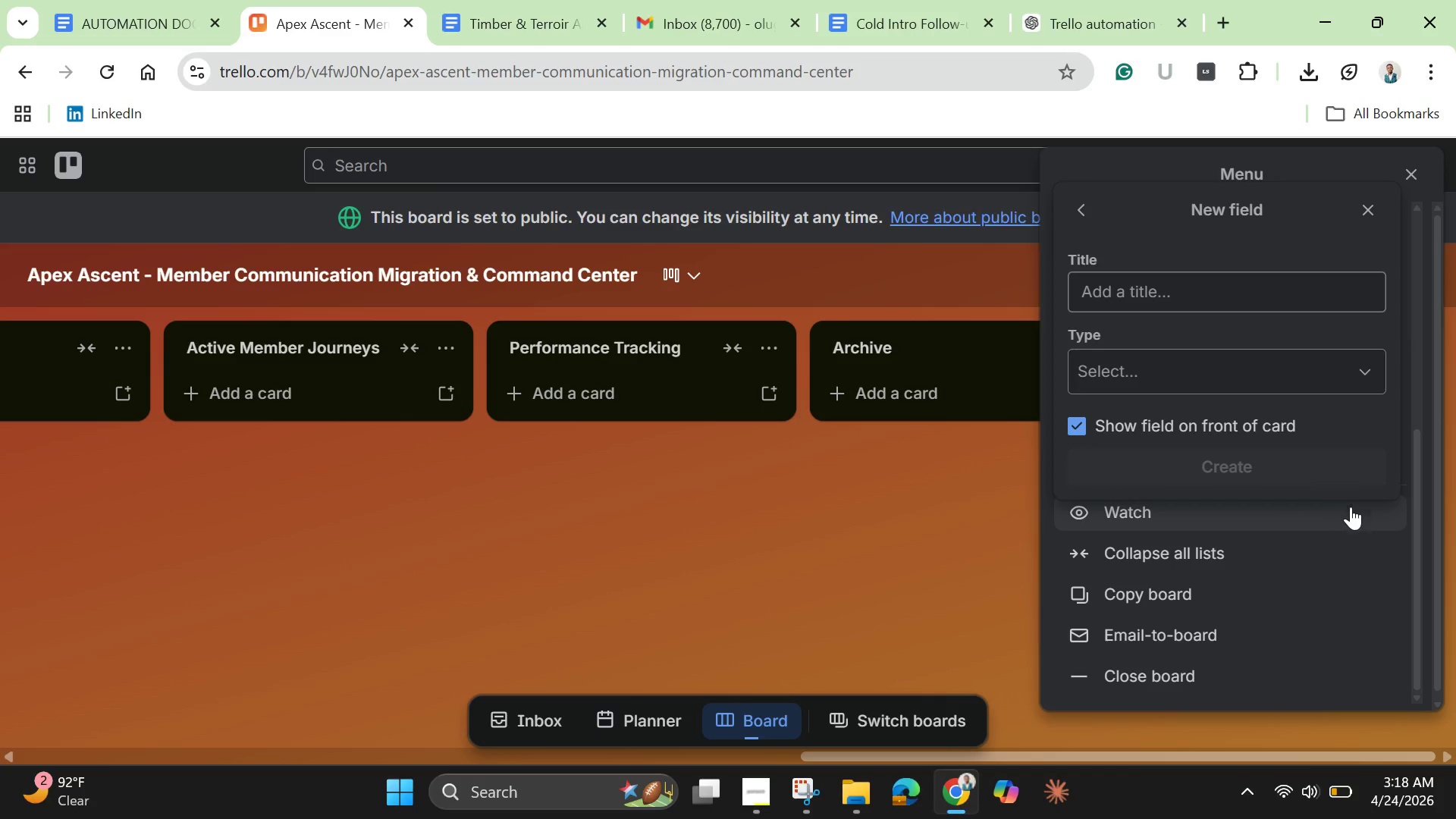 
left_click_drag(start_coordinate=[1417, 551], to_coordinate=[1423, 464])
 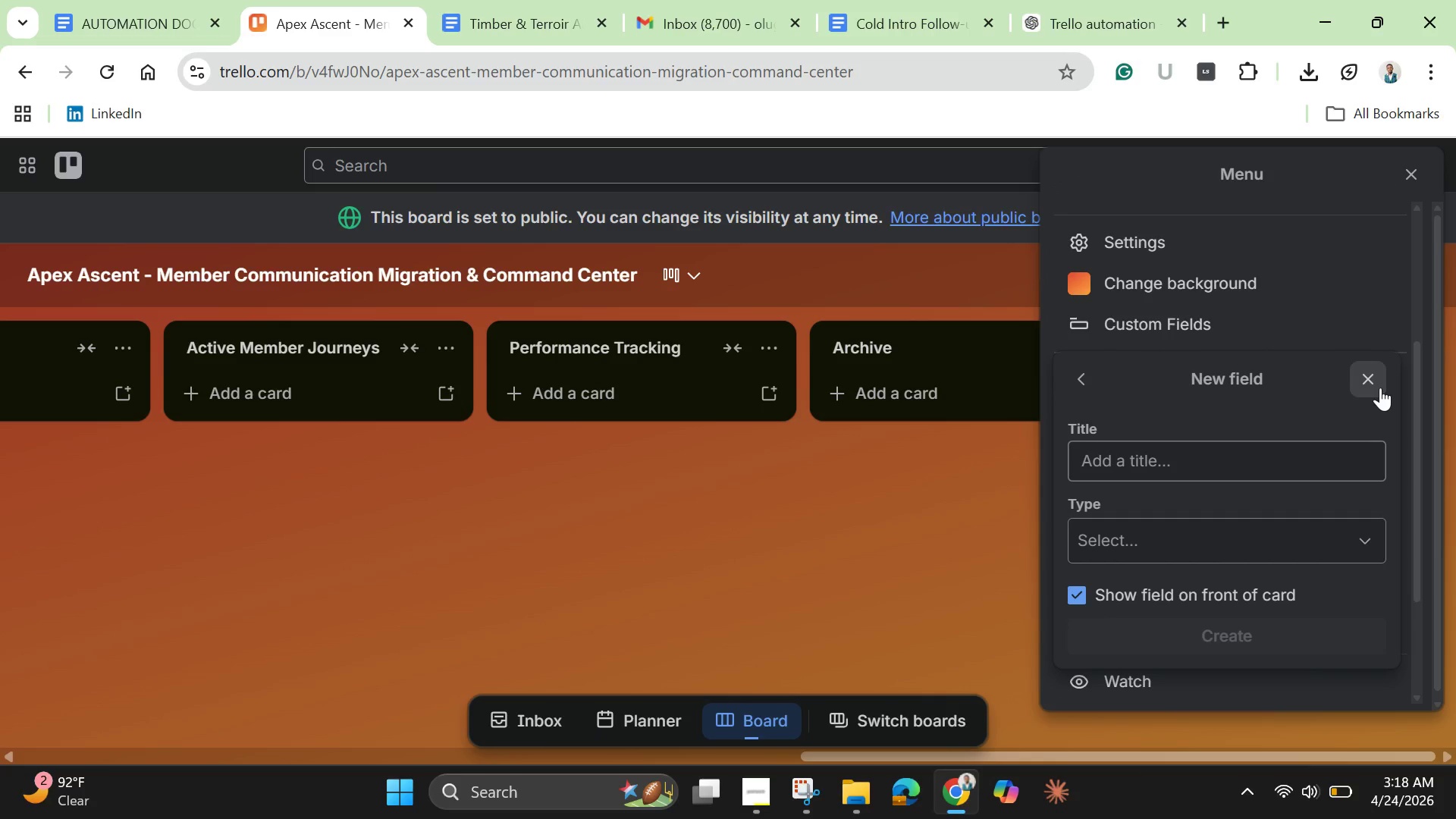 
left_click([1380, 388])
 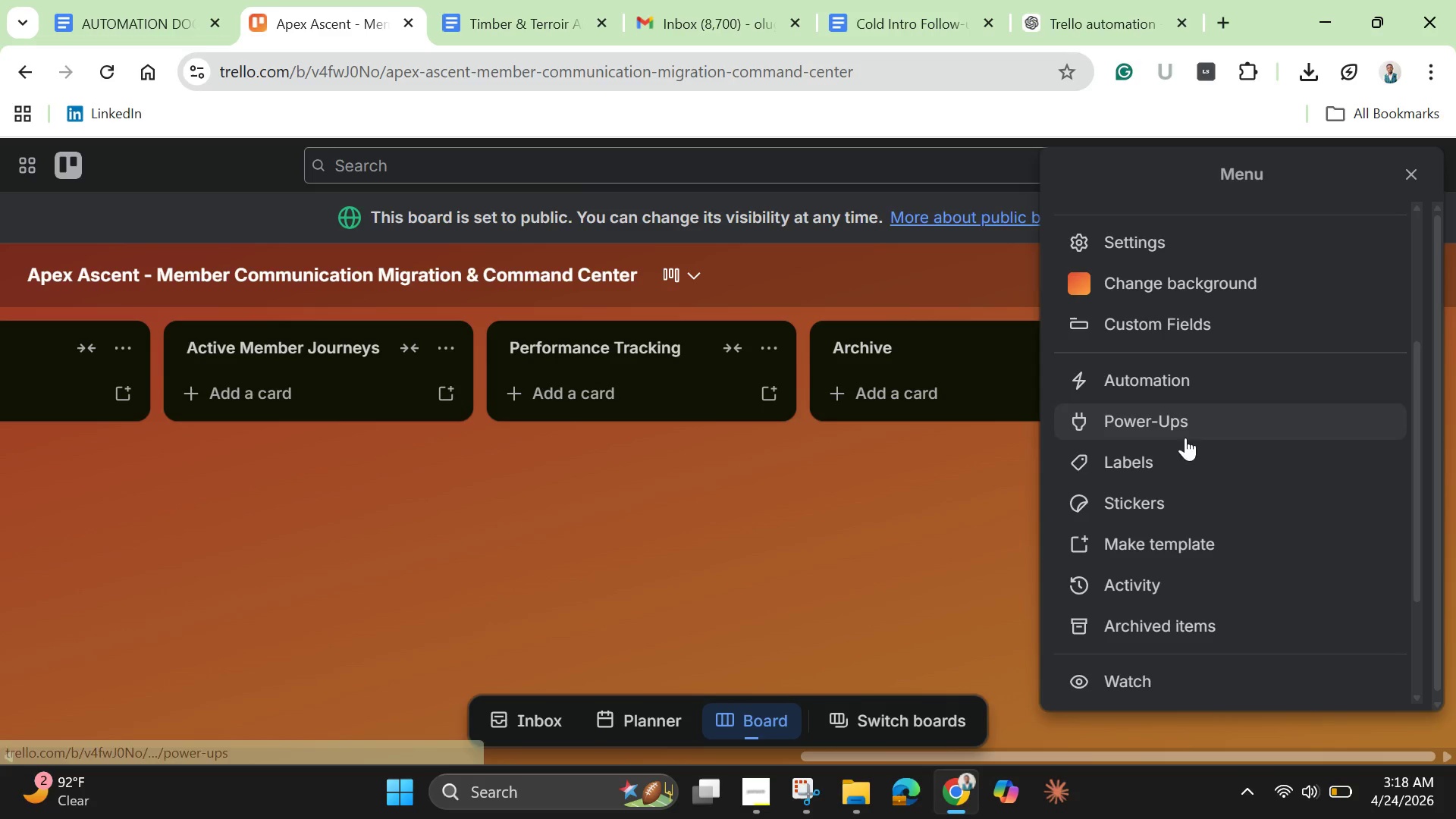 
scroll: coordinate [1172, 511], scroll_direction: up, amount: 7.0
 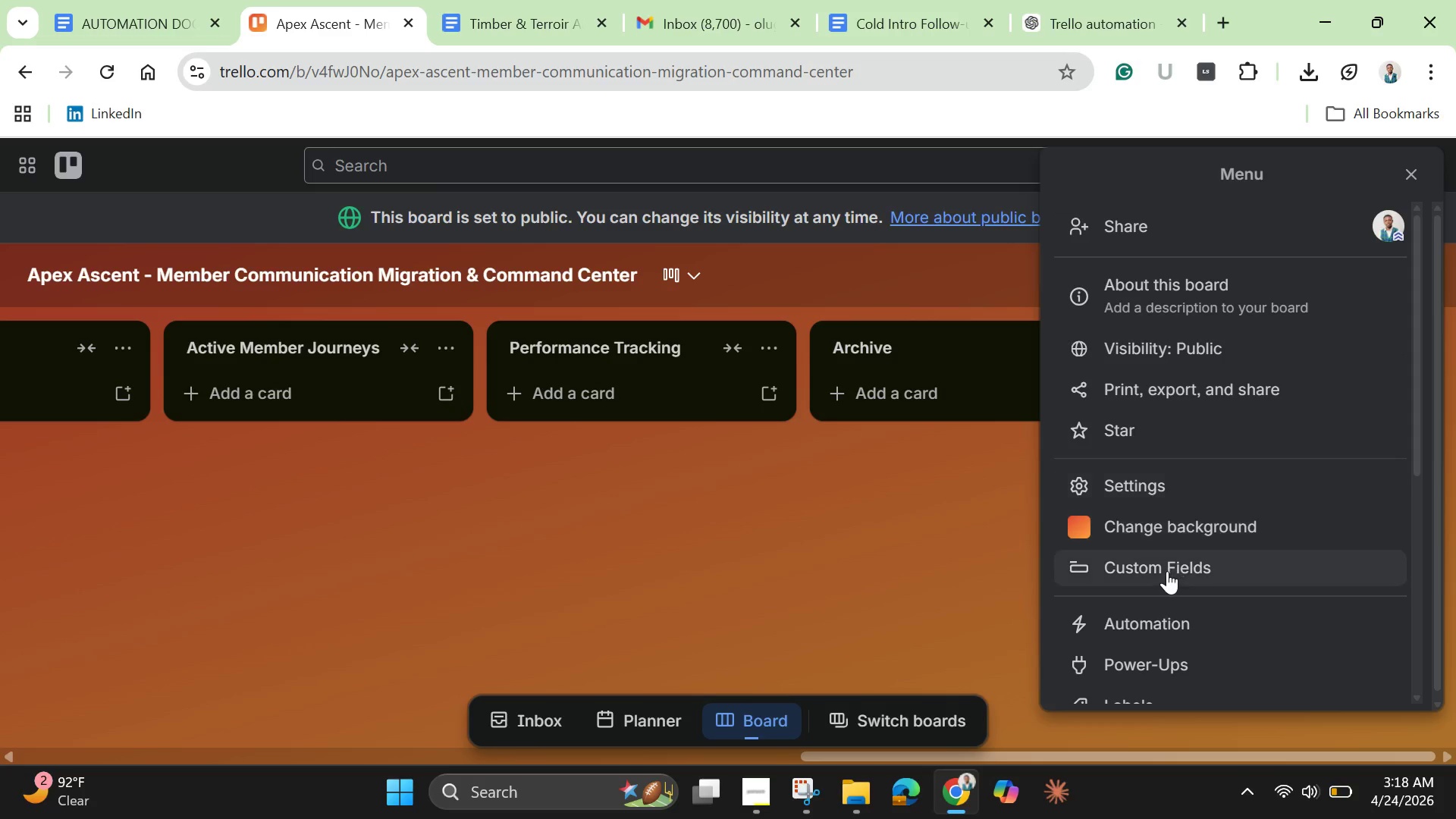 
left_click([1167, 571])
 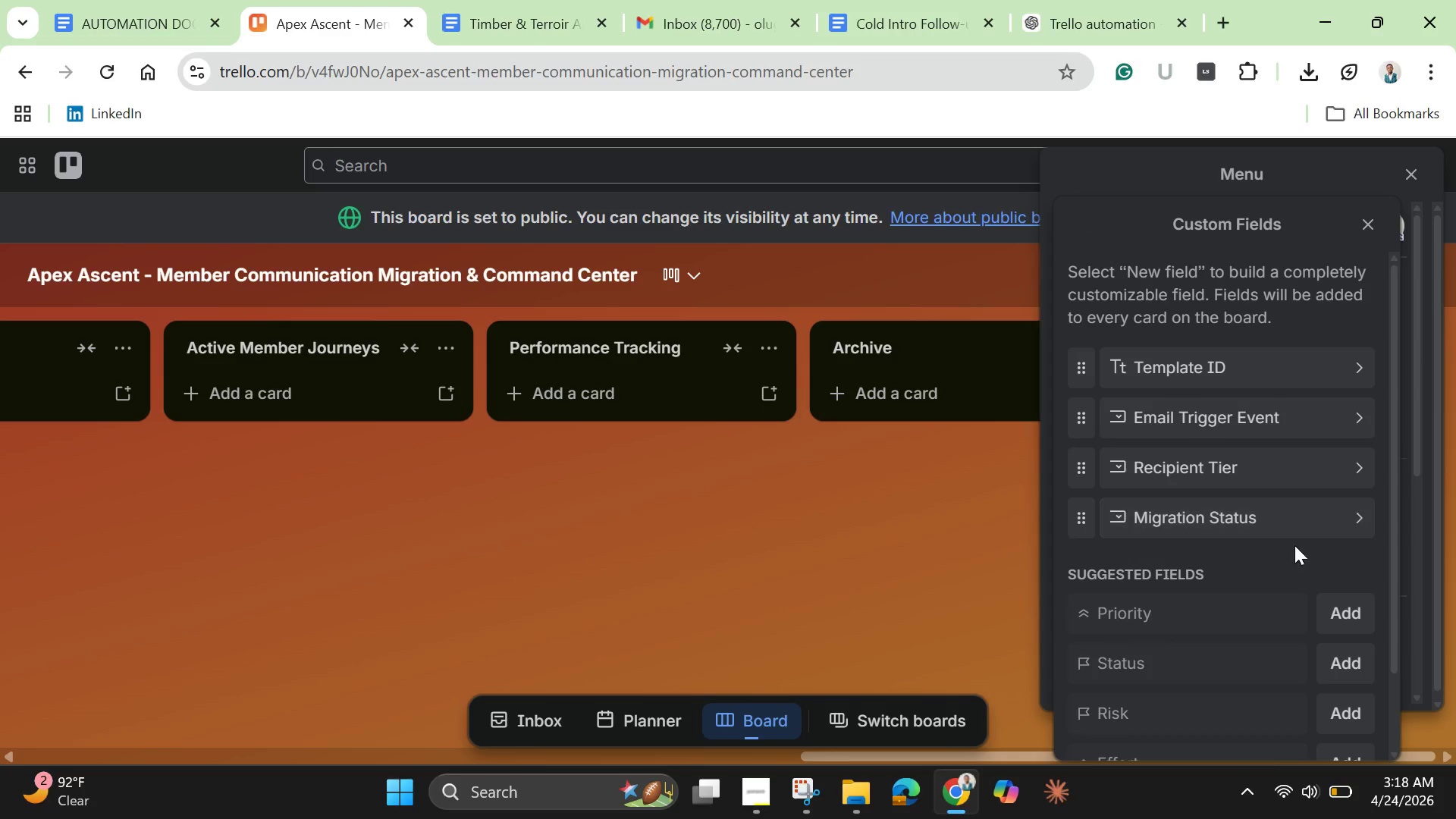 
scroll: coordinate [1222, 680], scroll_direction: none, amount: 0.0
 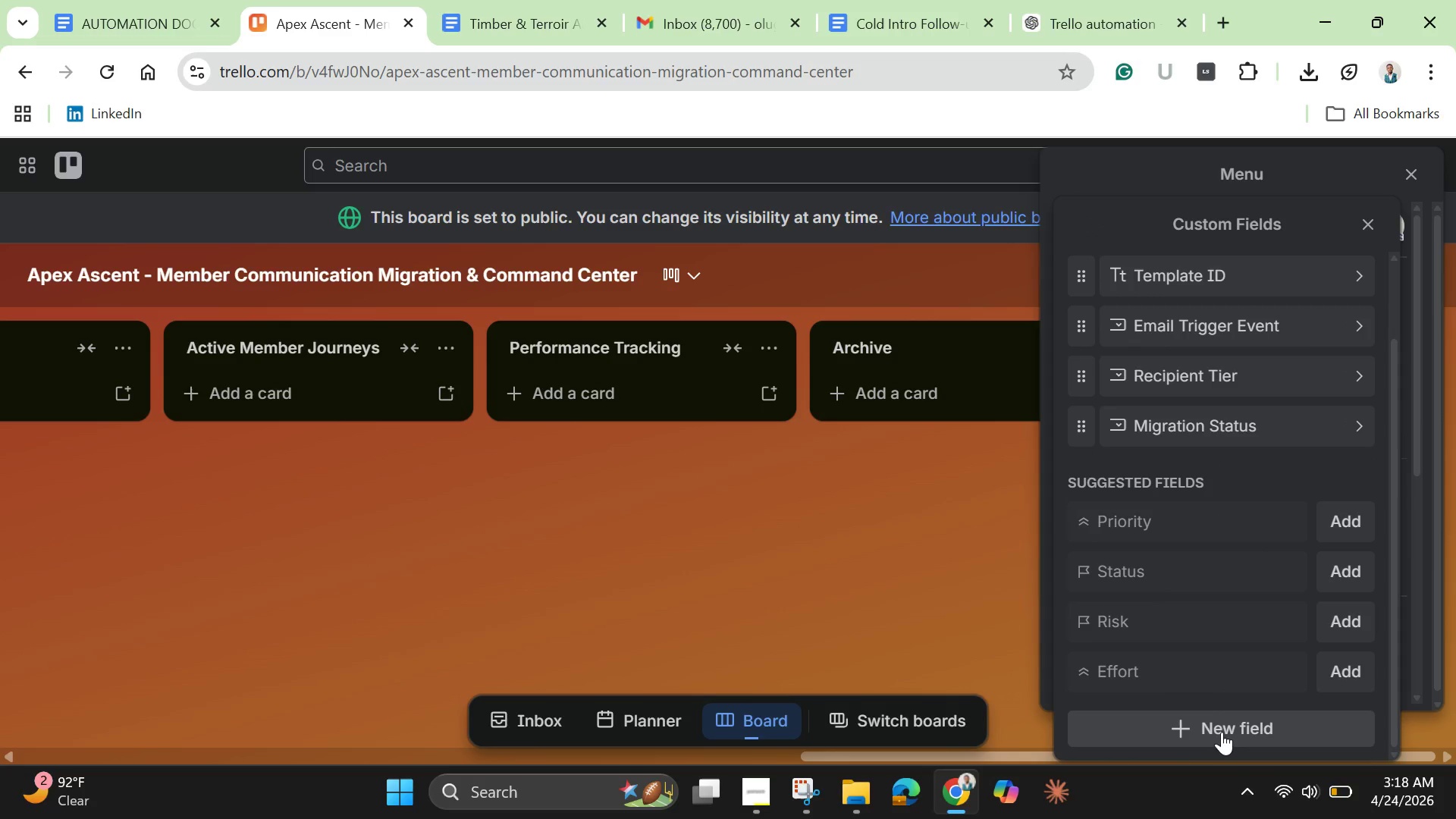 
left_click([1222, 732])
 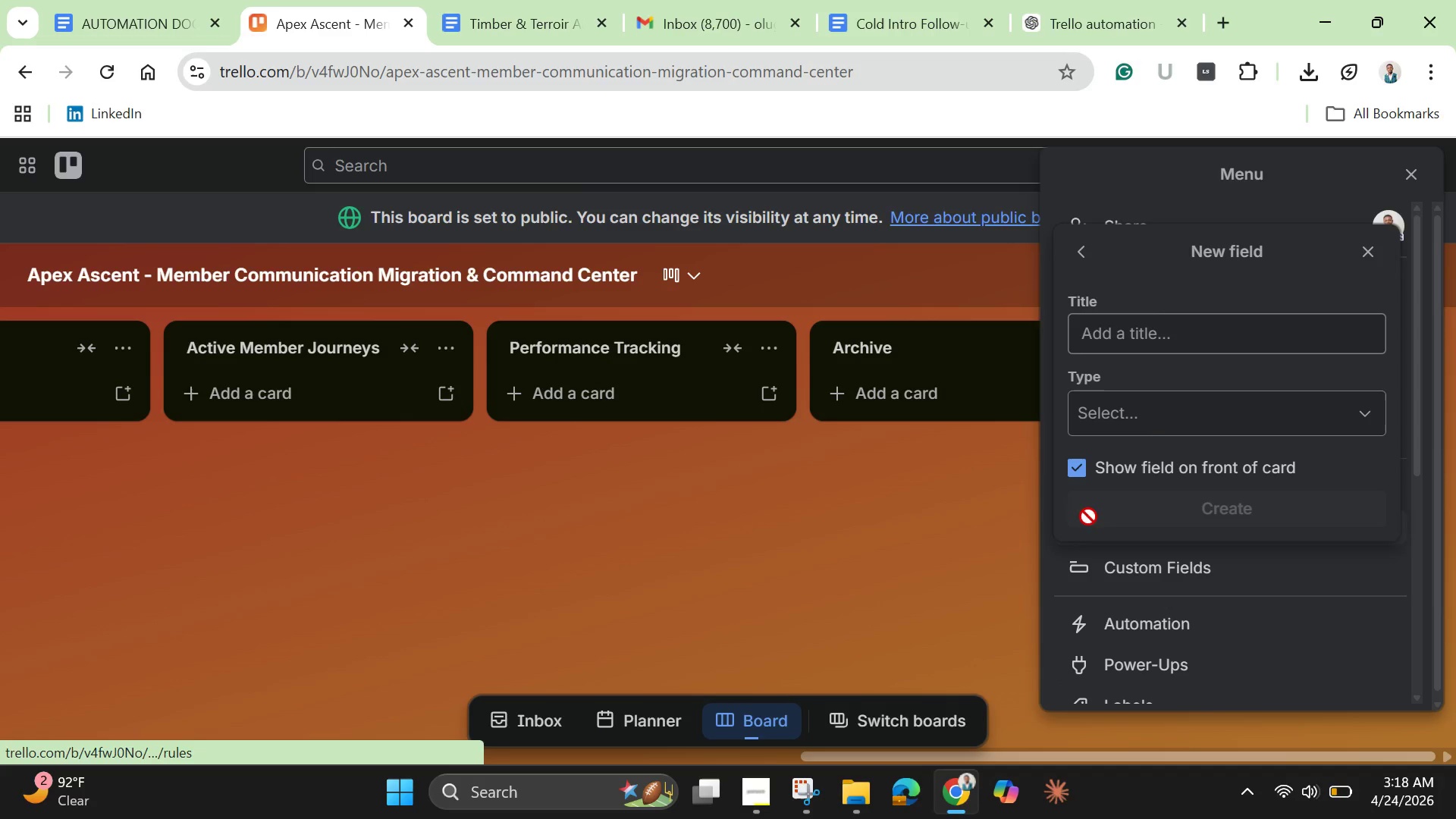 
left_click([1152, 337])
 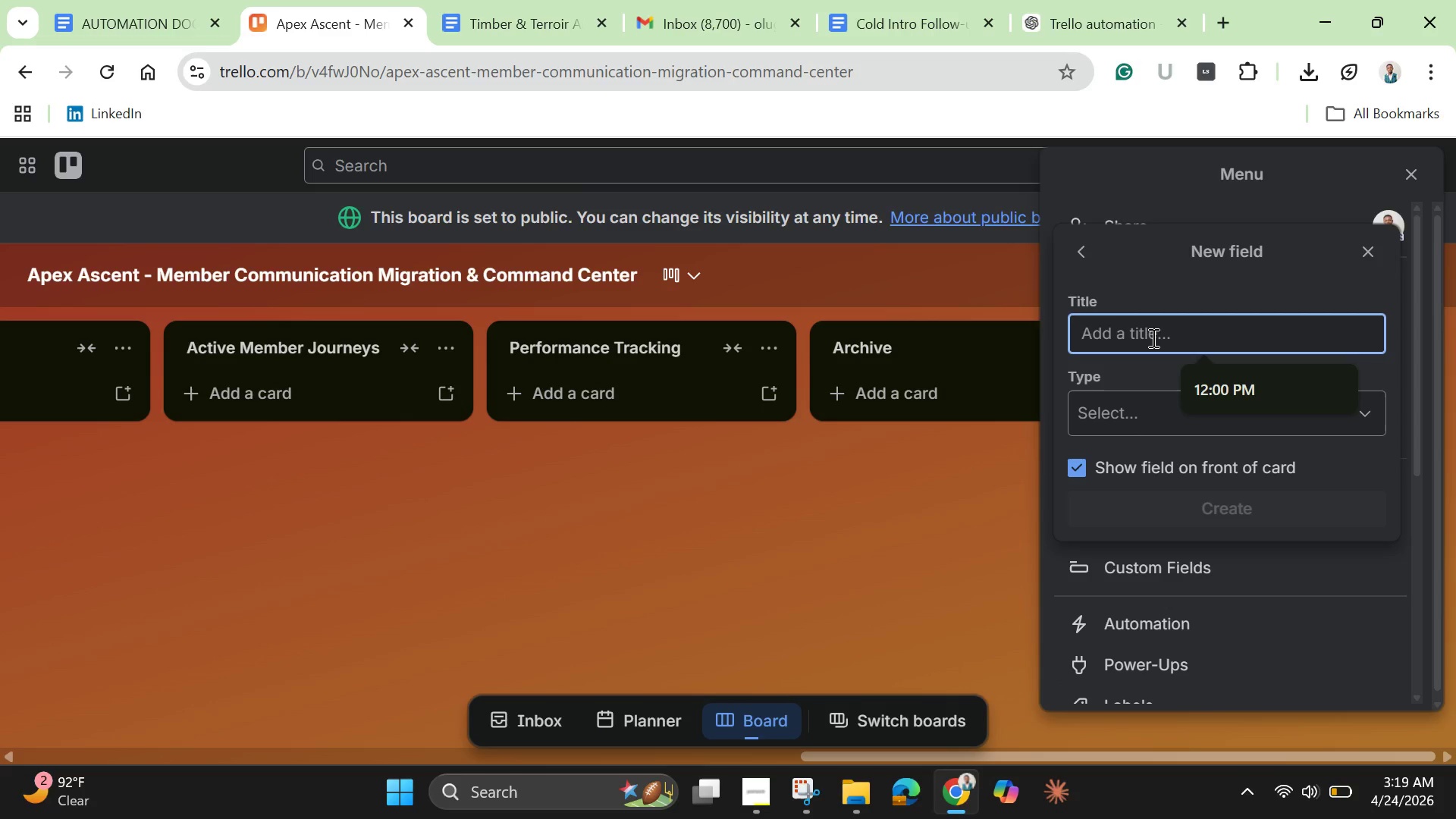 
type(Last )
 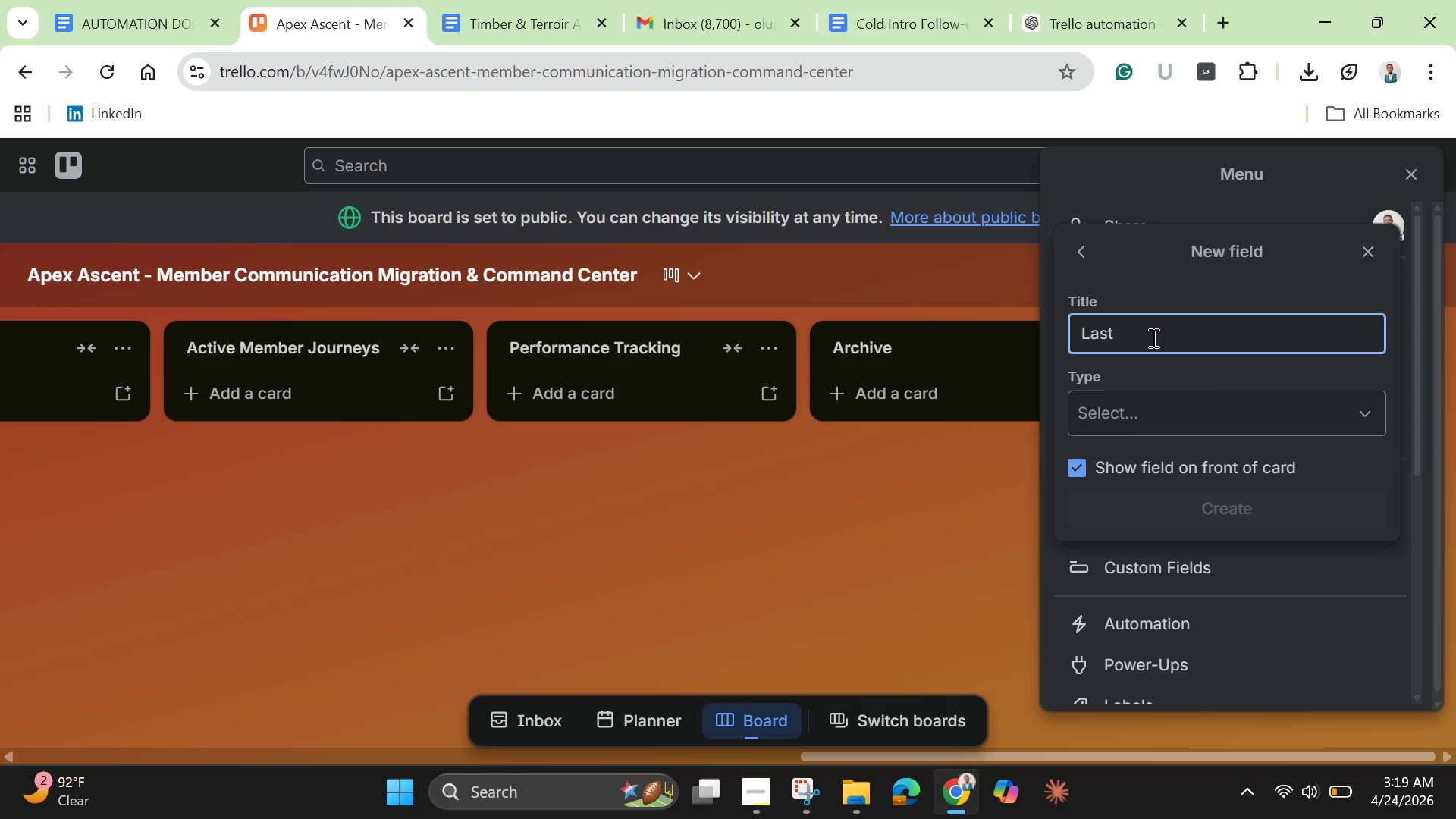 
type(Verified Date)
 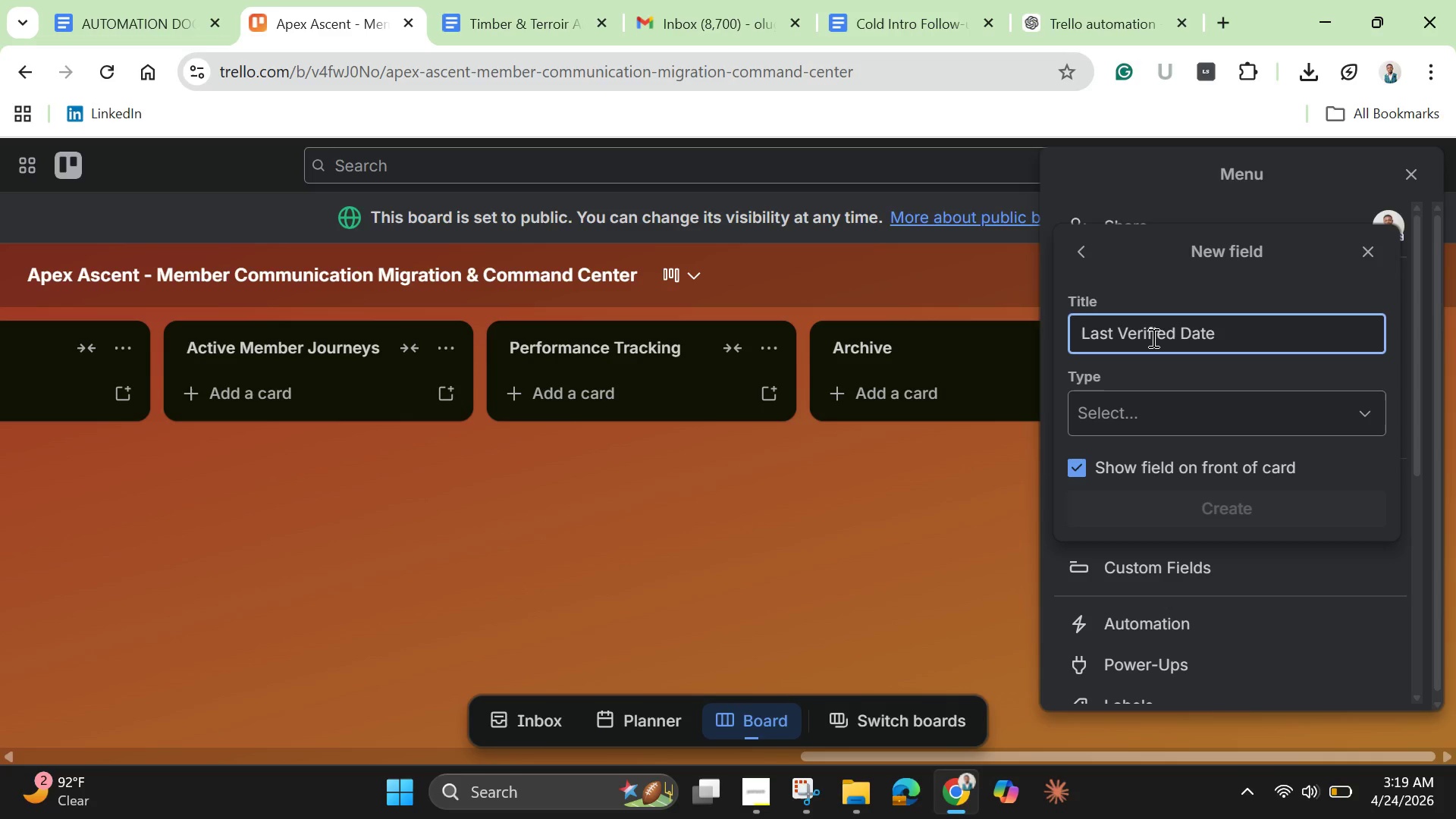 
left_click([1152, 430])
 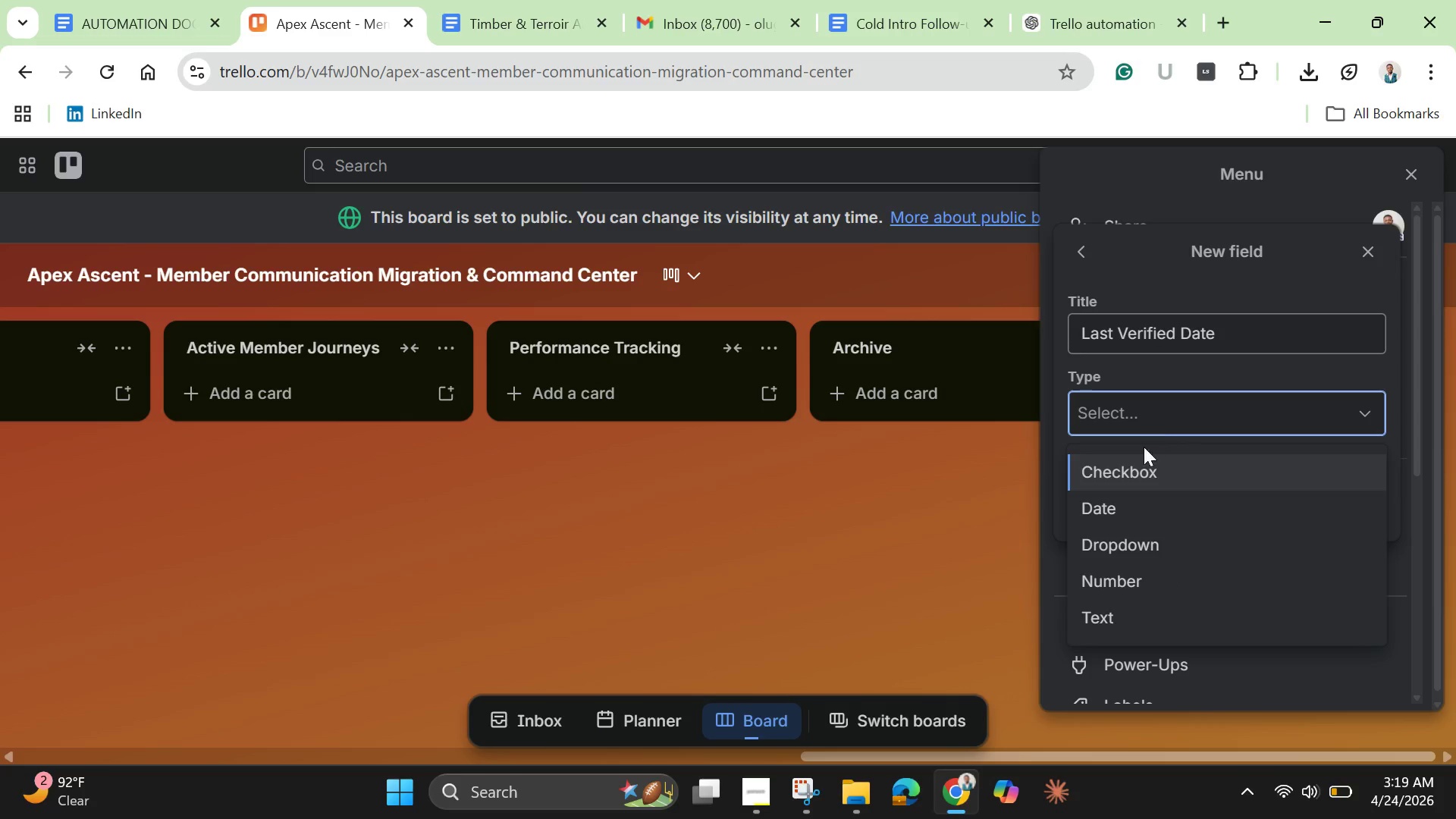 
left_click([1141, 504])
 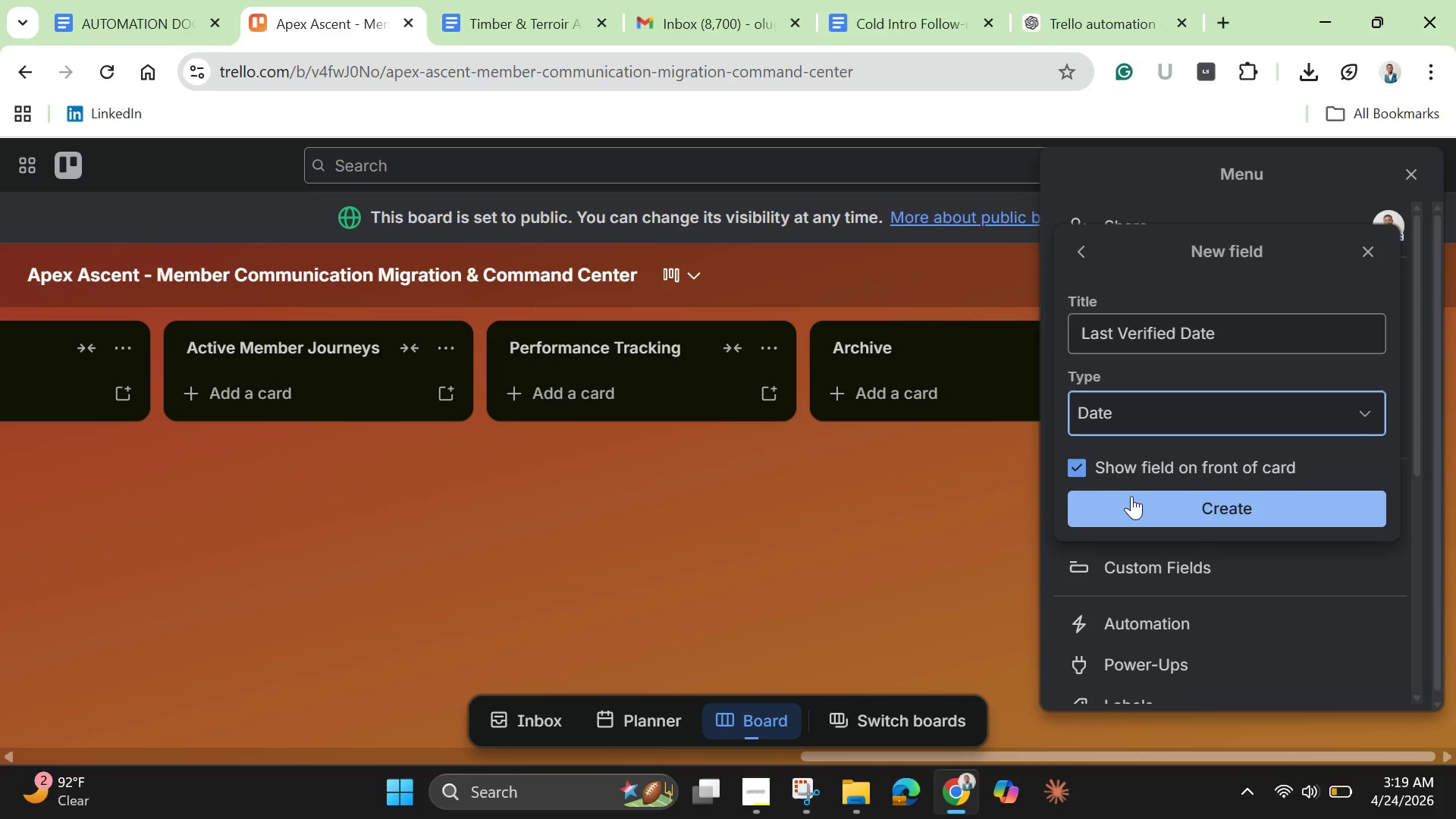 
left_click([1133, 497])
 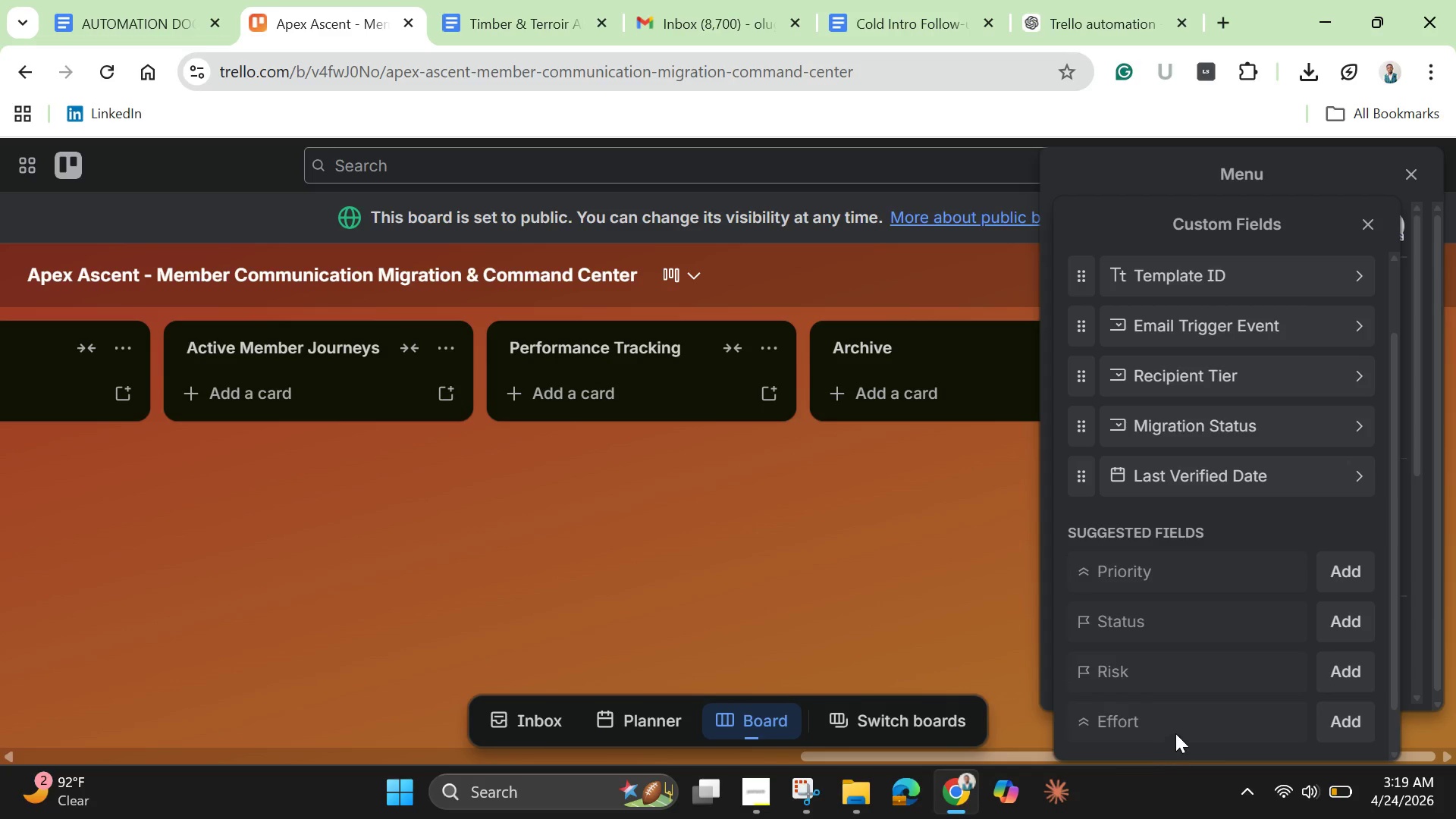 
wait(5.77)
 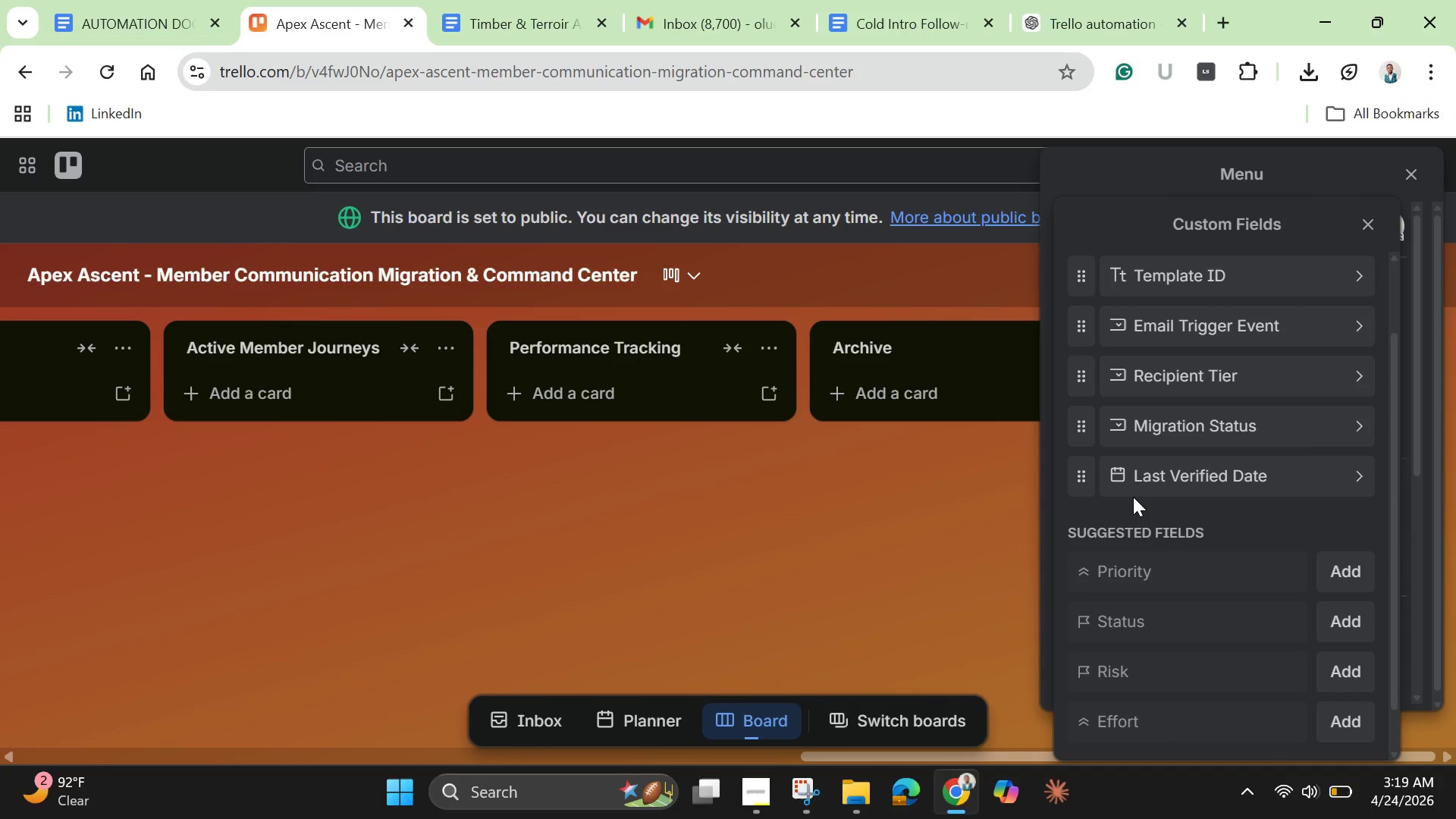 
left_click_drag(start_coordinate=[1420, 453], to_coordinate=[1411, 570])
 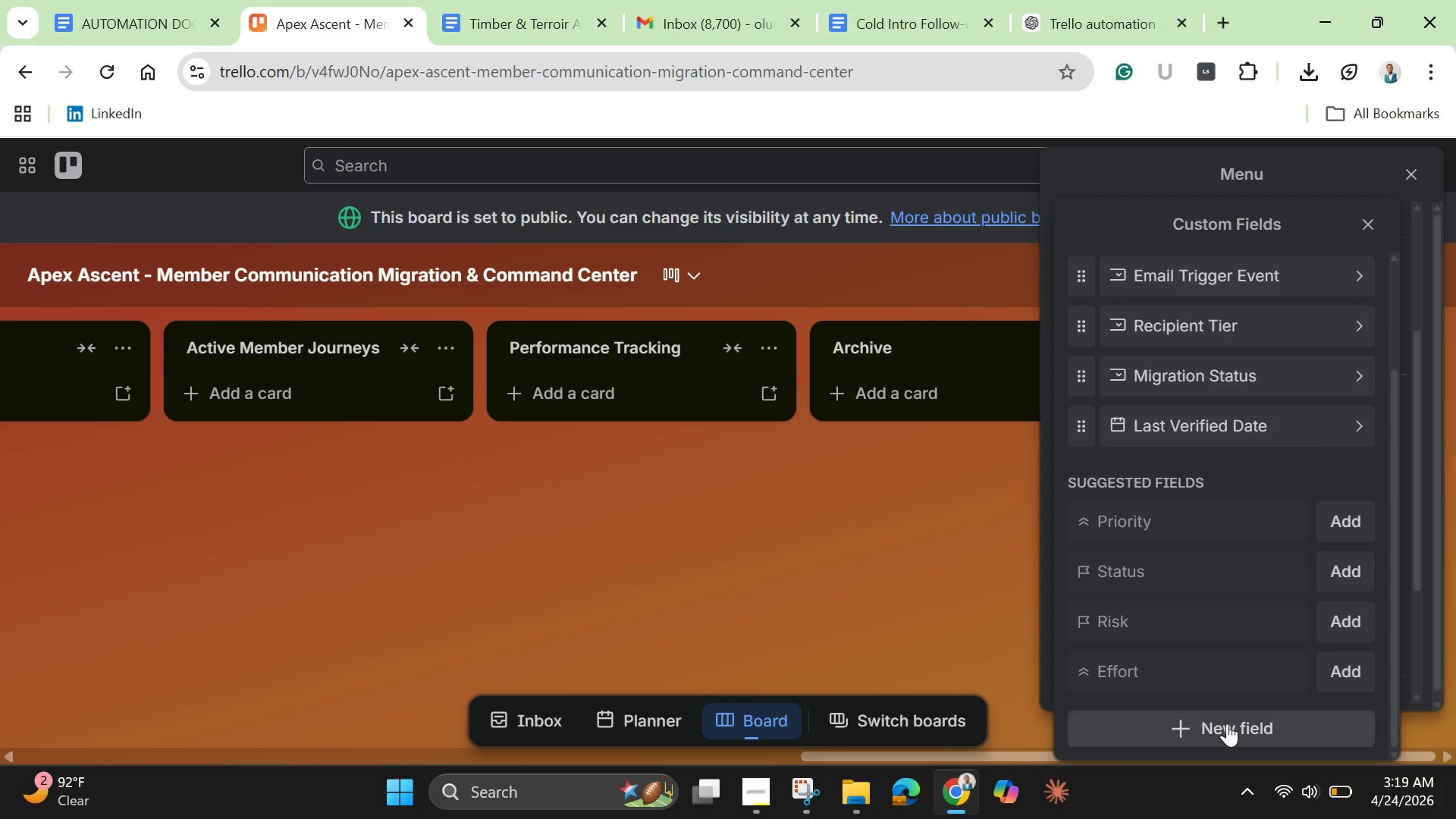 
left_click([1227, 723])
 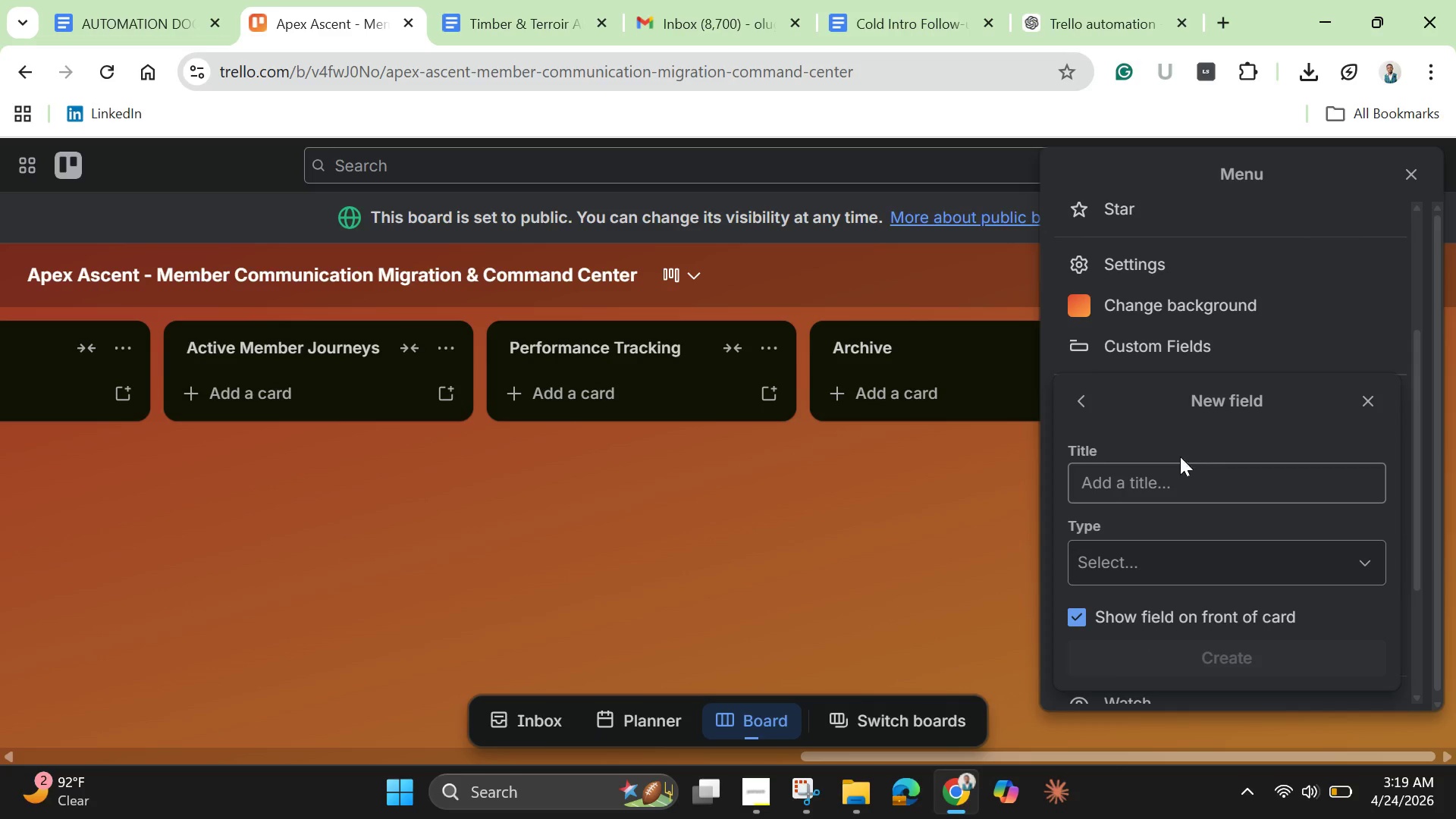 
left_click([1164, 497])
 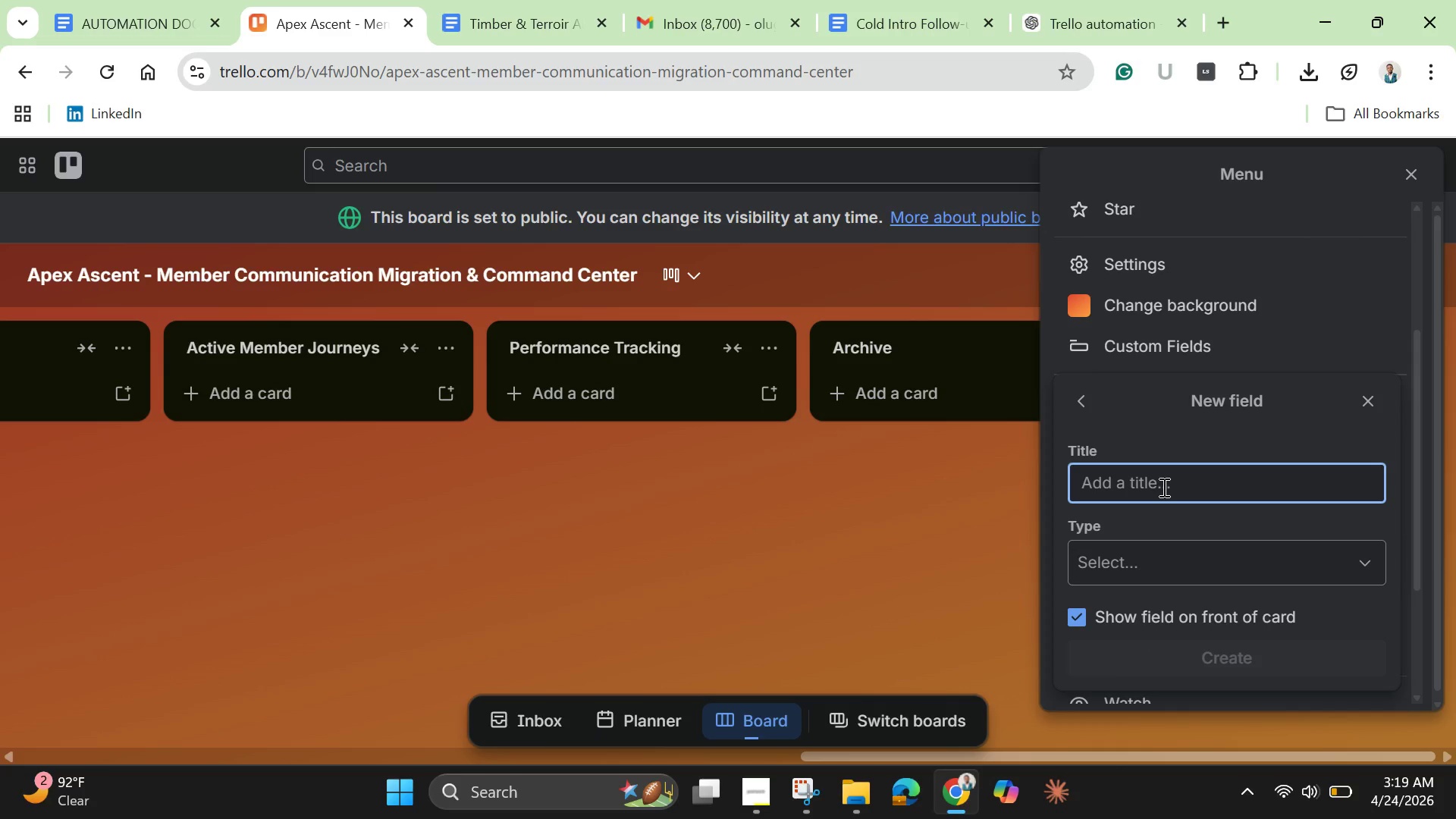 
type(Channel Type)
 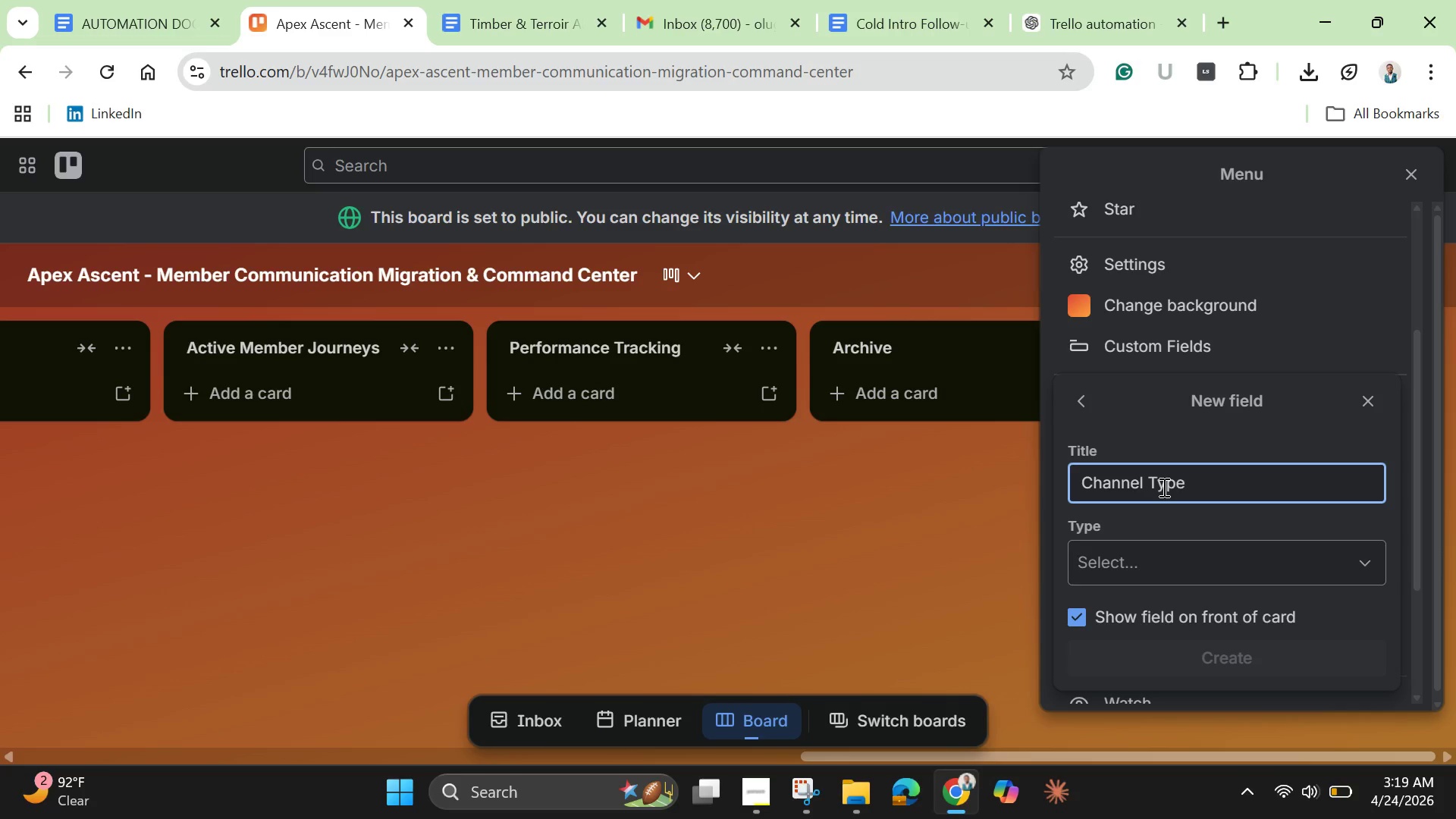 
wait(6.79)
 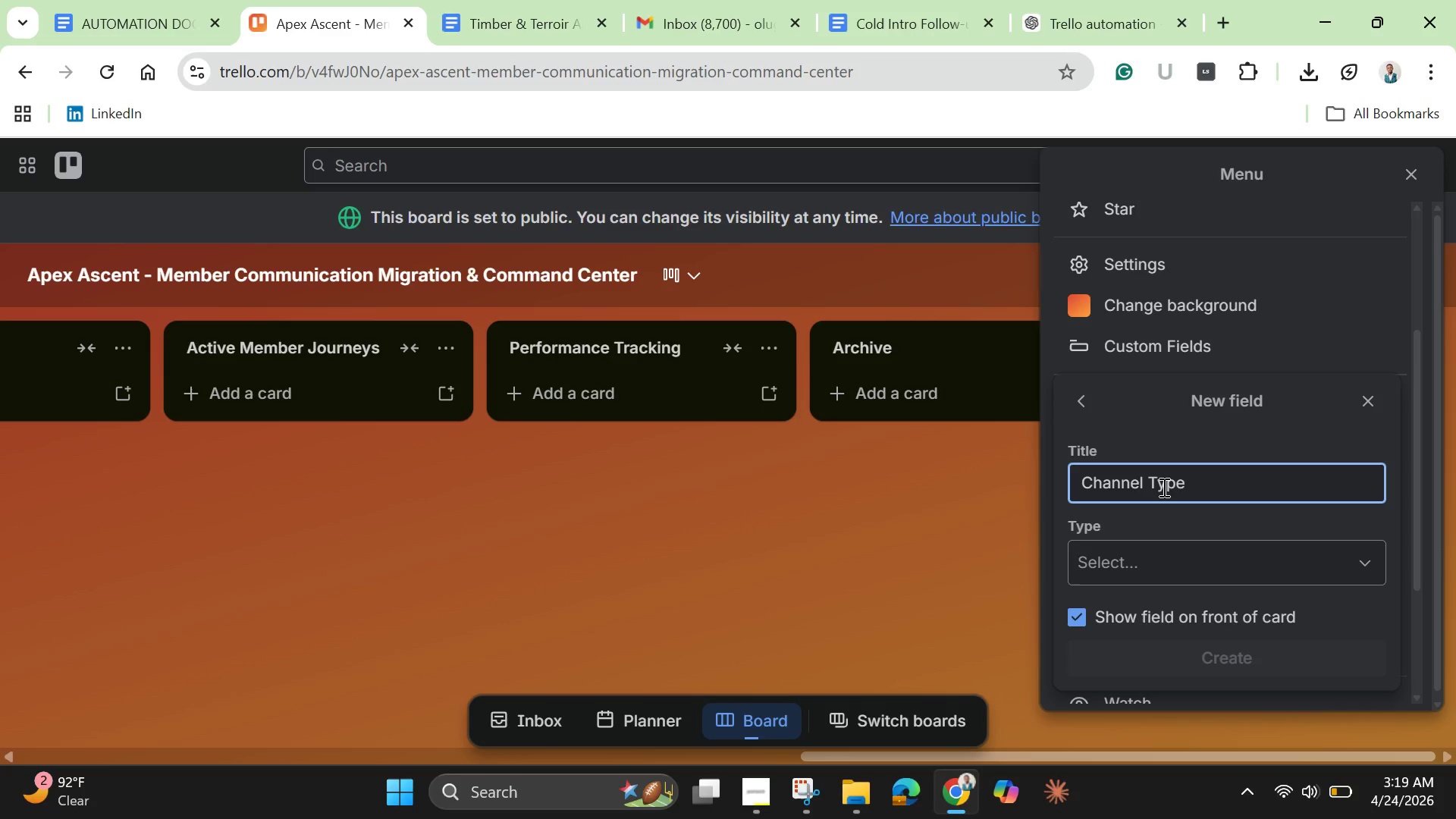 
mouse_move([1266, 584])
 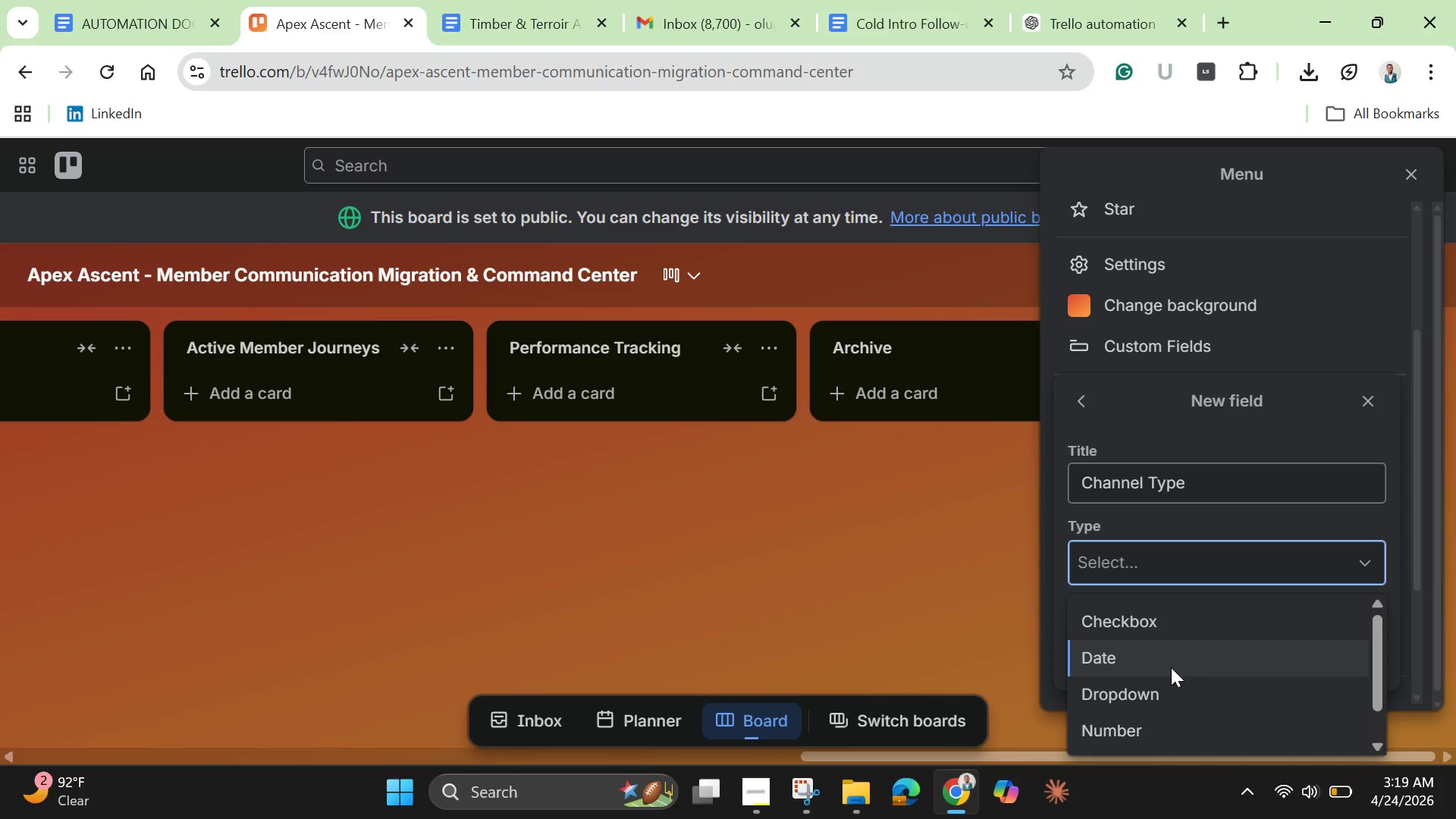 
left_click([1153, 692])
 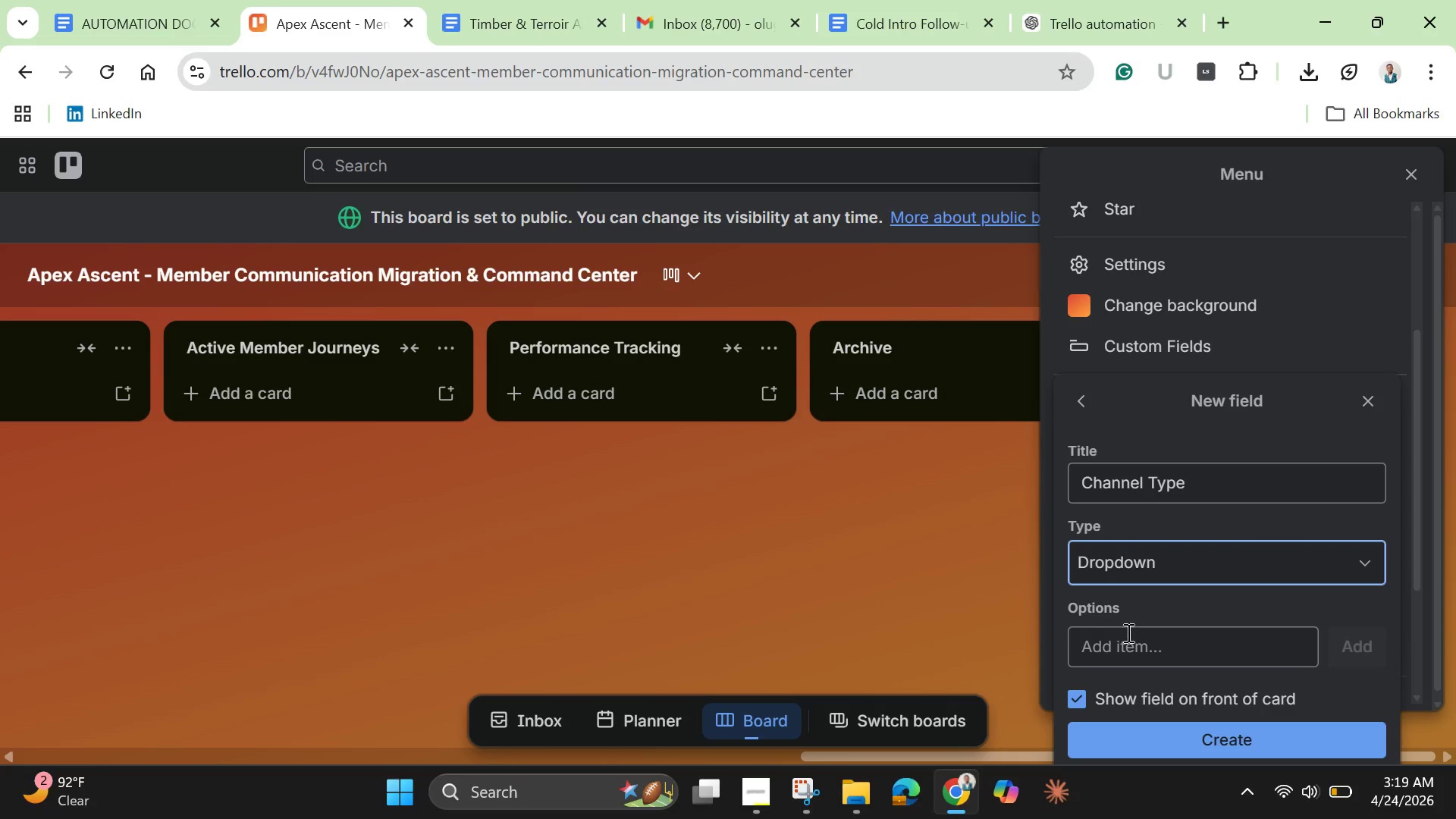 
left_click([1119, 644])
 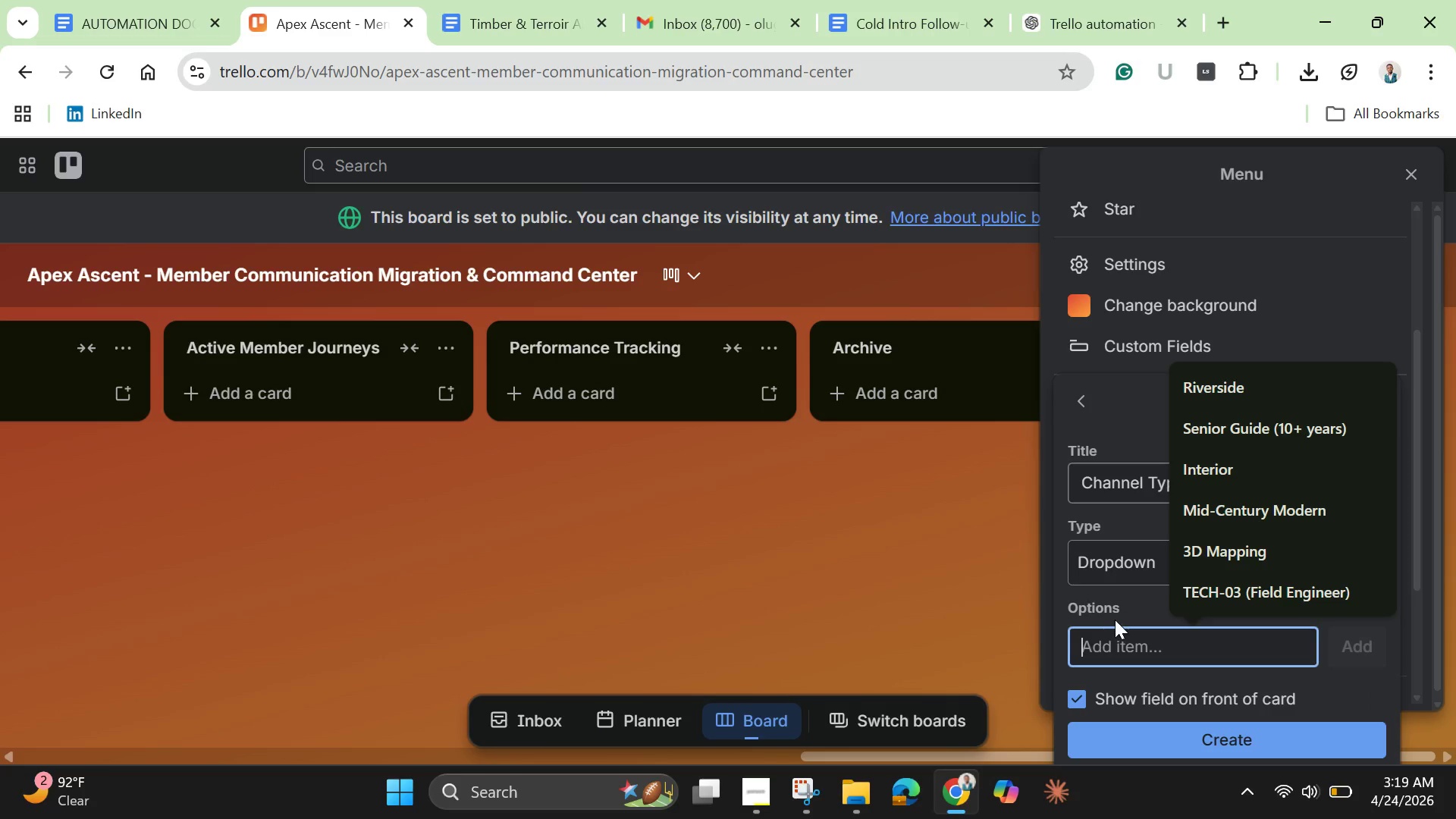 
type(Email)
 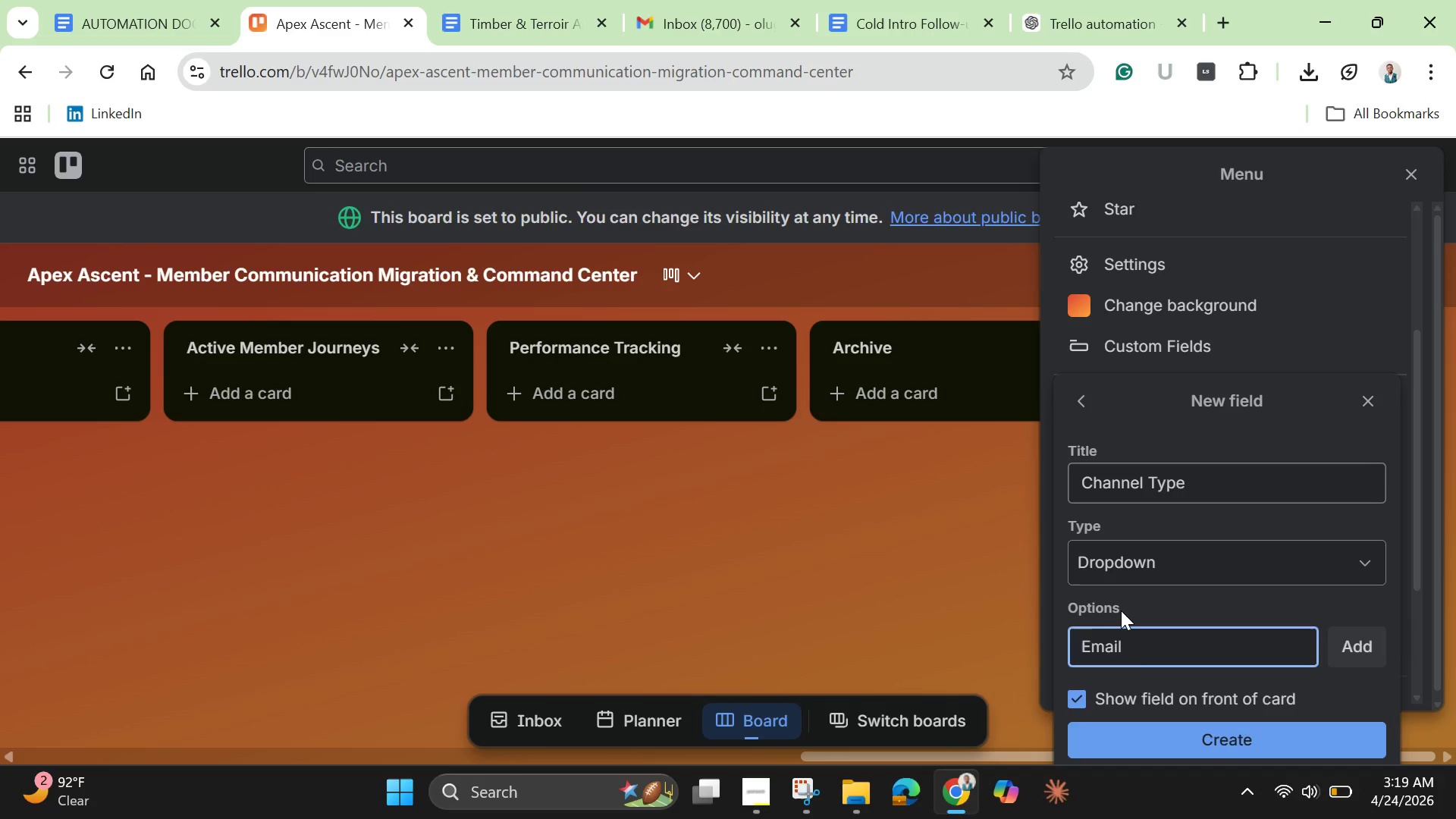 
key(Enter)
 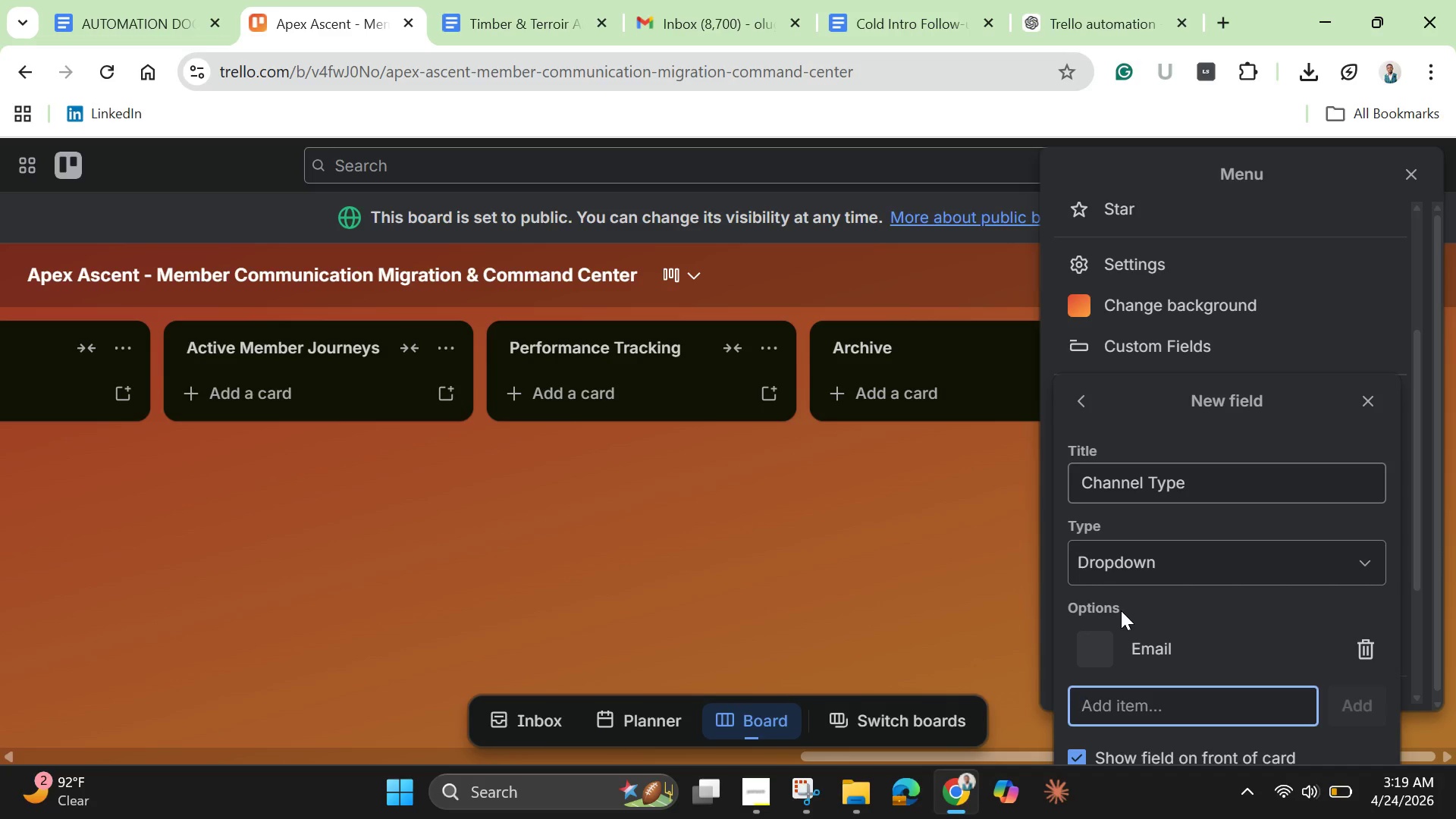 
type(SMS)
 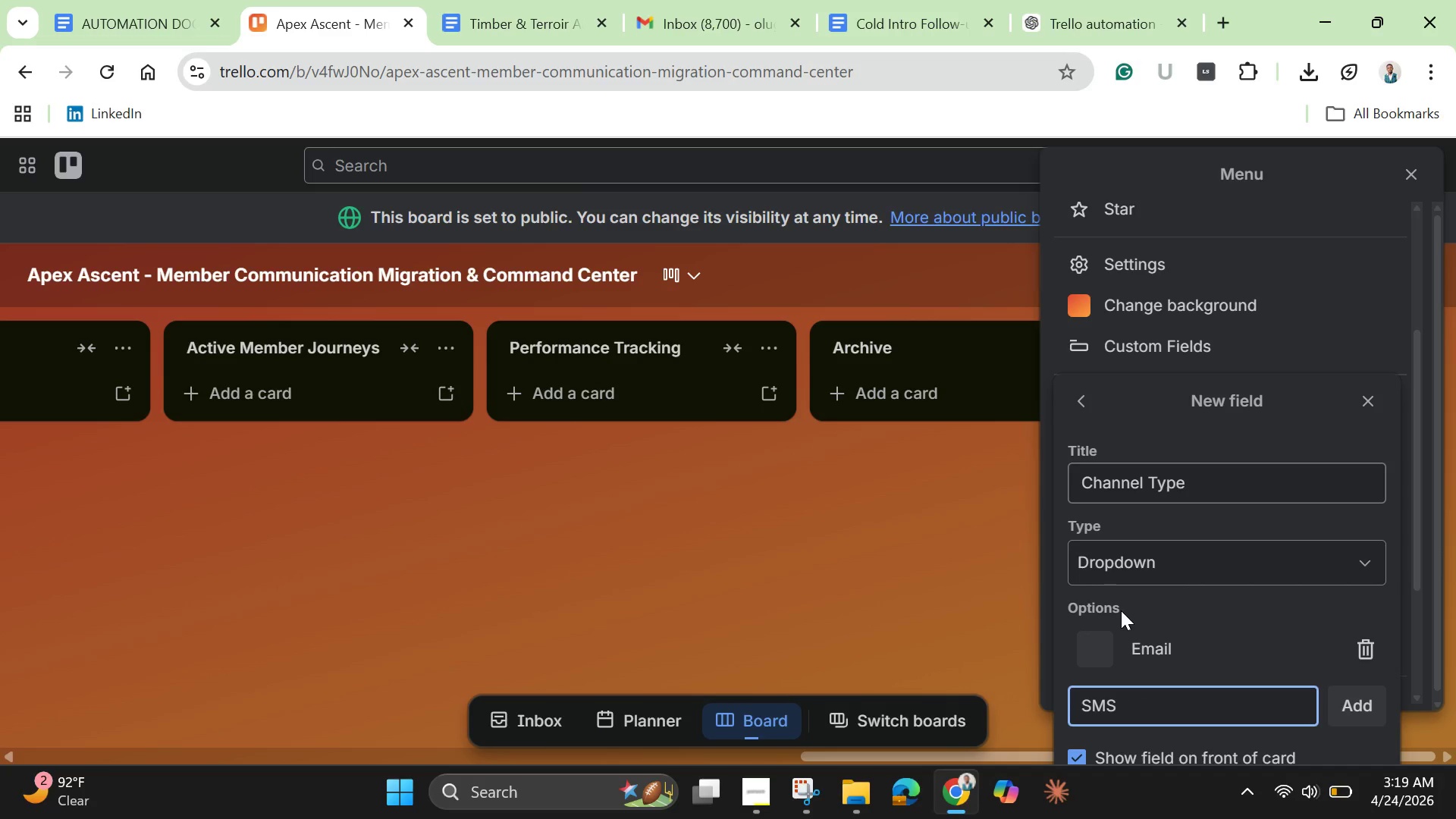 
key(Enter)
 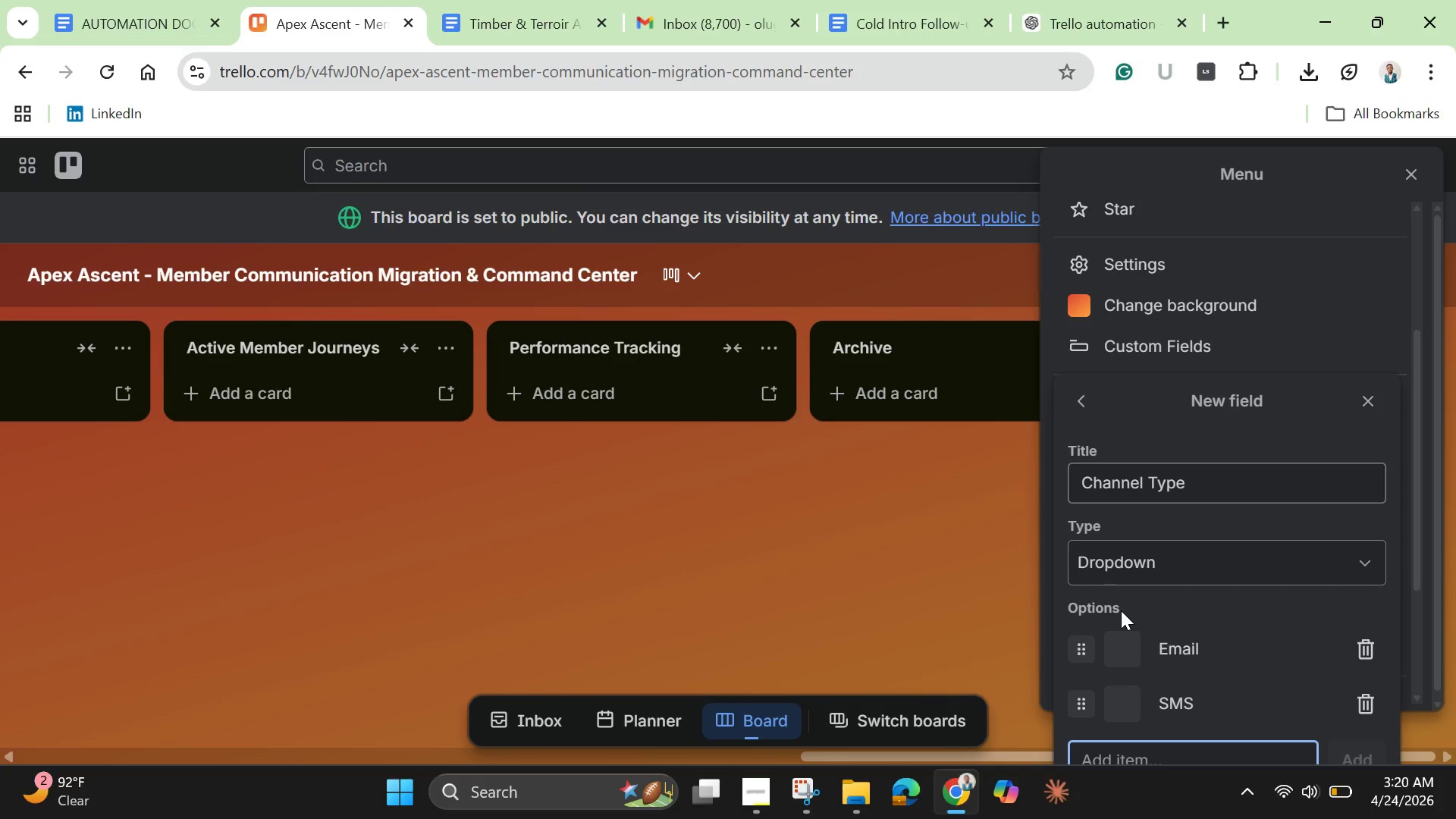 
wait(17.64)
 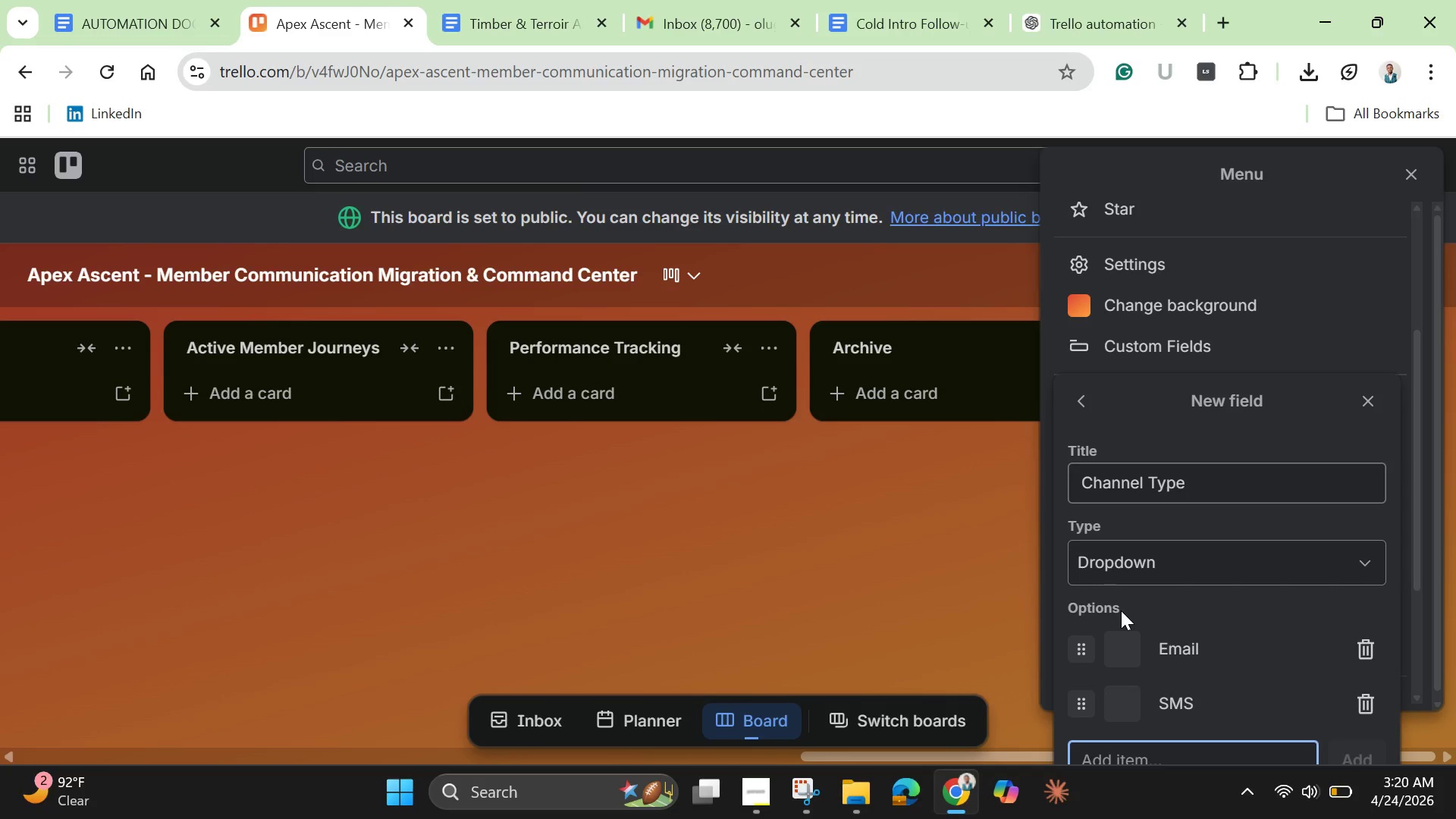 
left_click([1112, 650])
 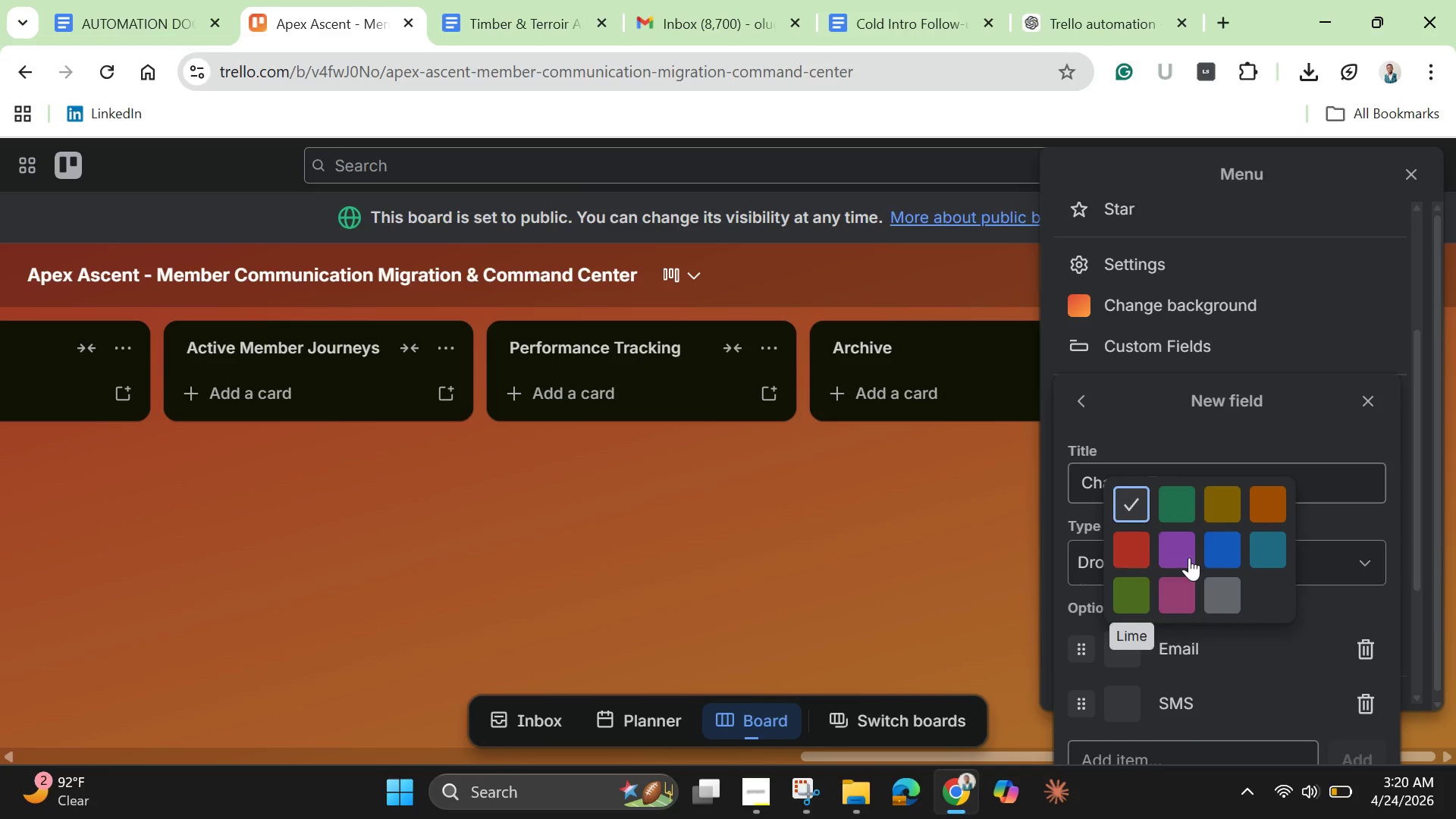 
left_click([1185, 559])
 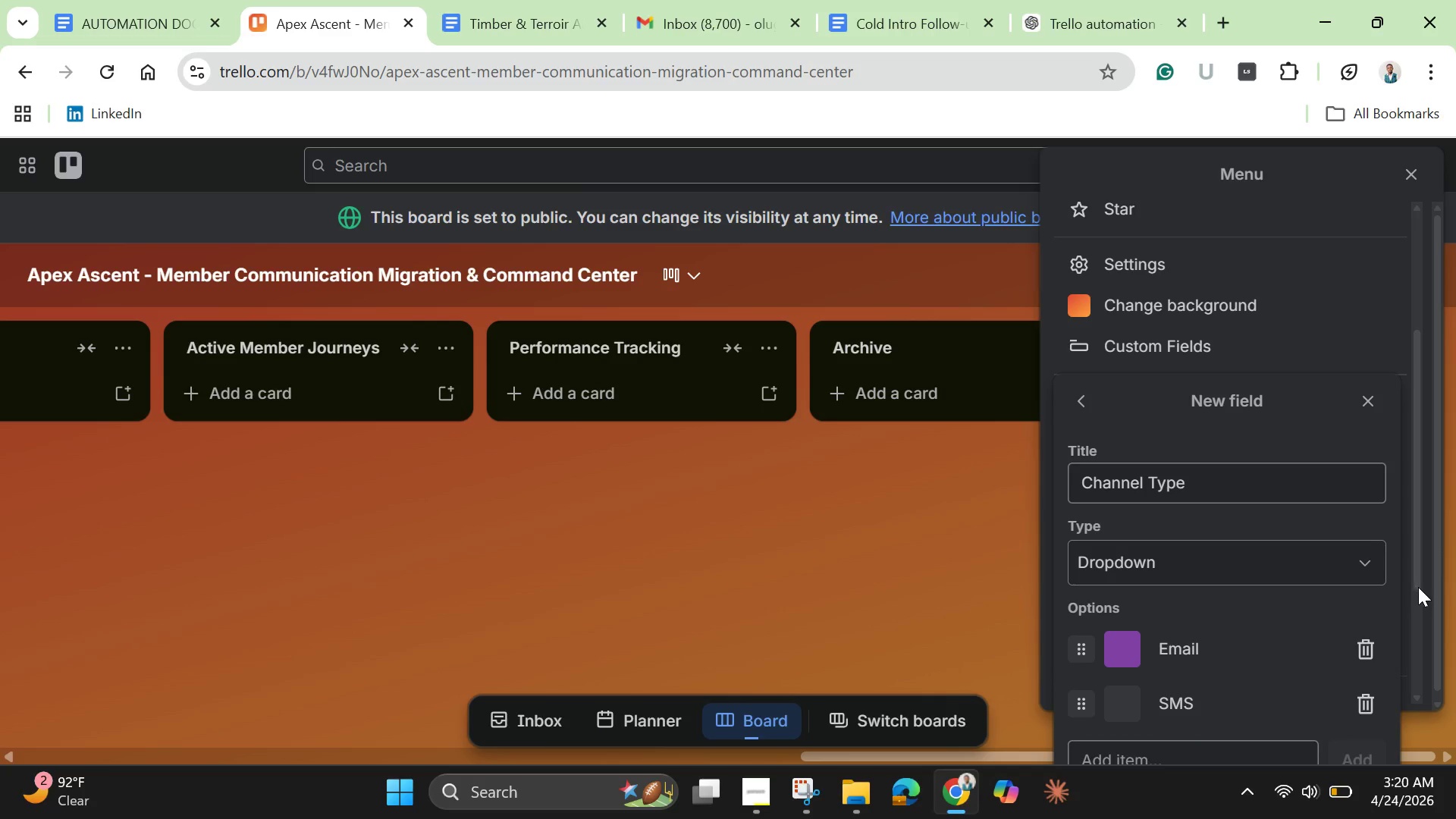 
left_click_drag(start_coordinate=[1418, 578], to_coordinate=[1426, 648])
 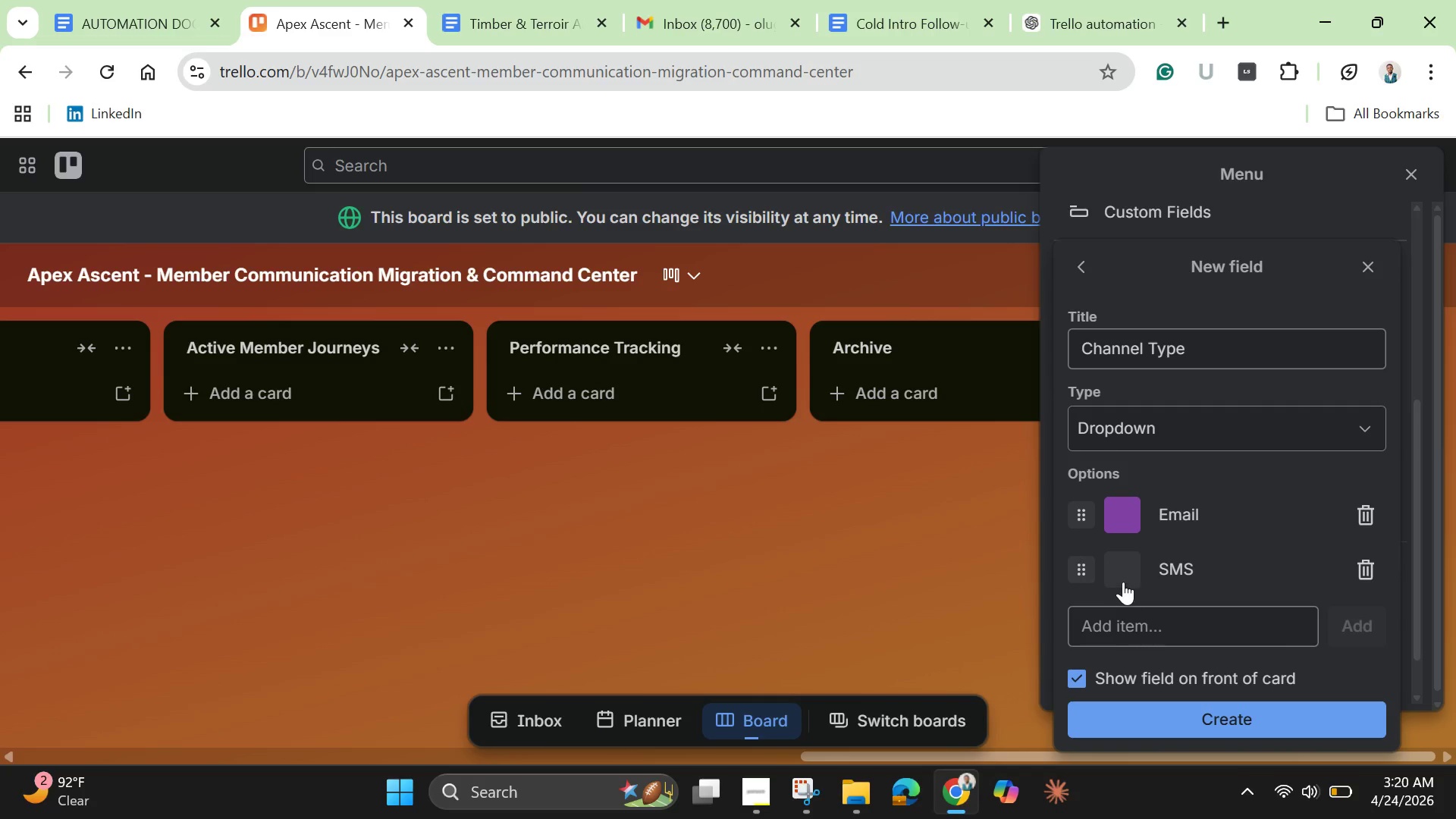 
left_click([1120, 580])
 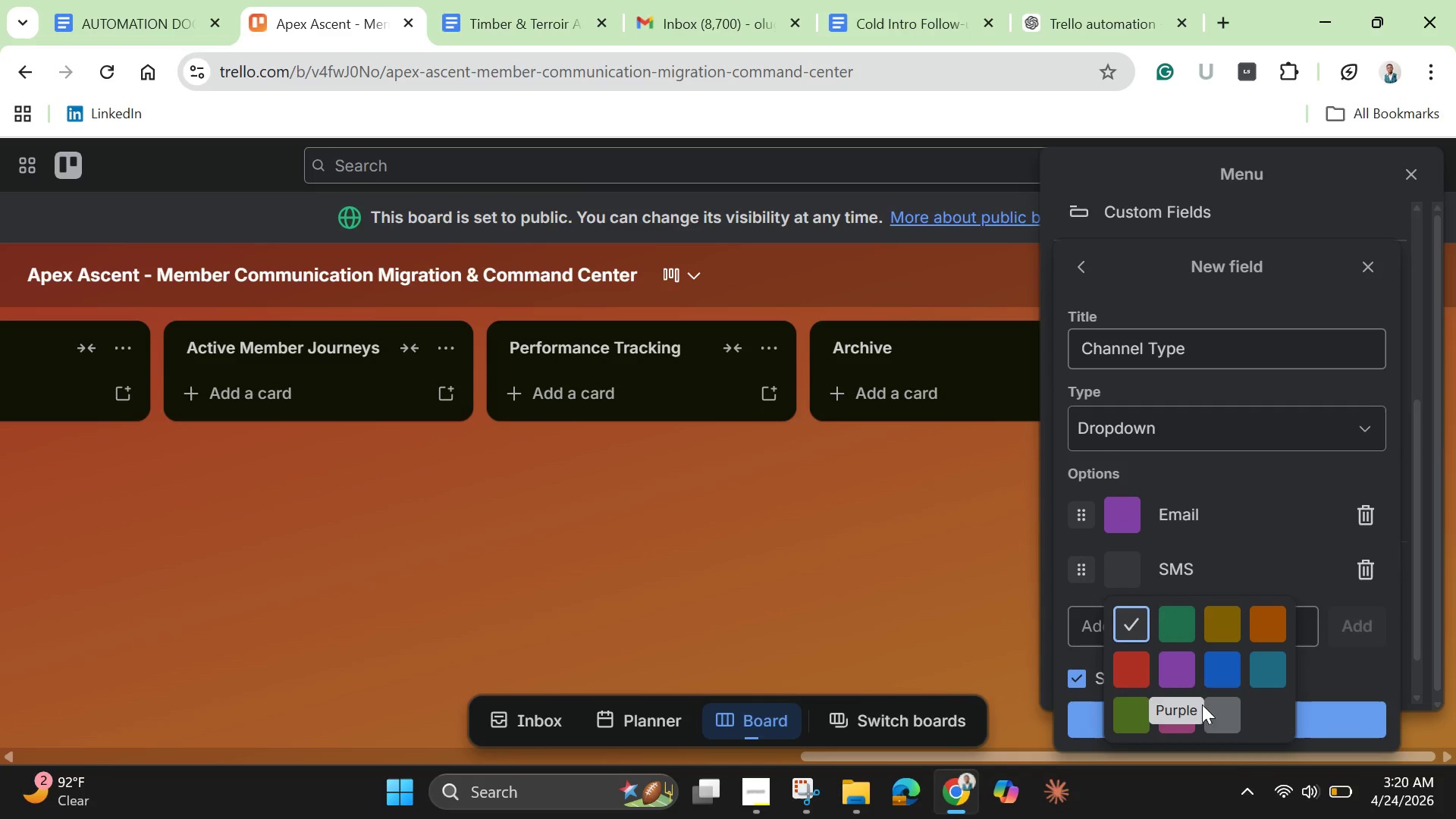 
left_click([1225, 717])
 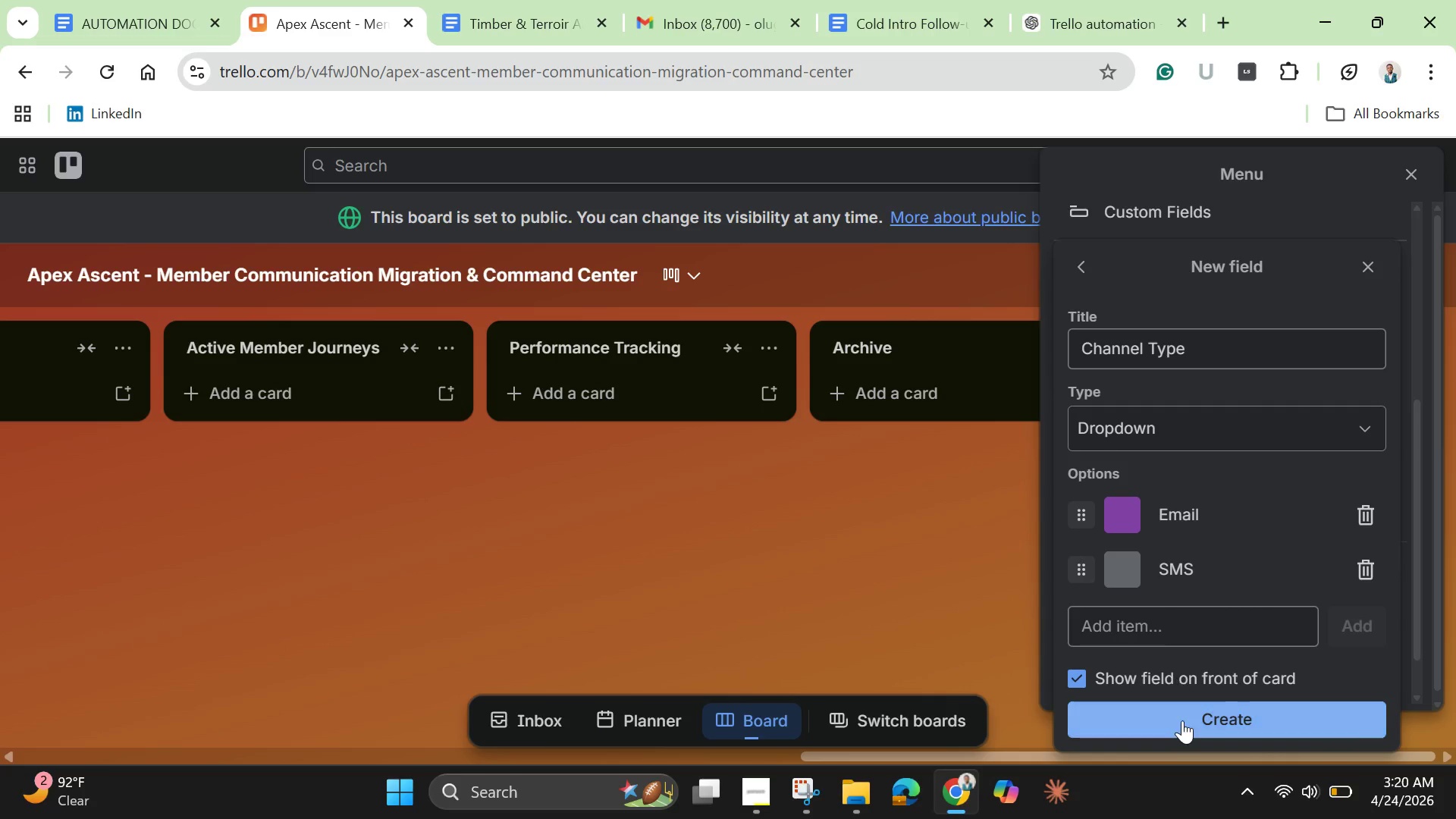 
left_click([1182, 720])
 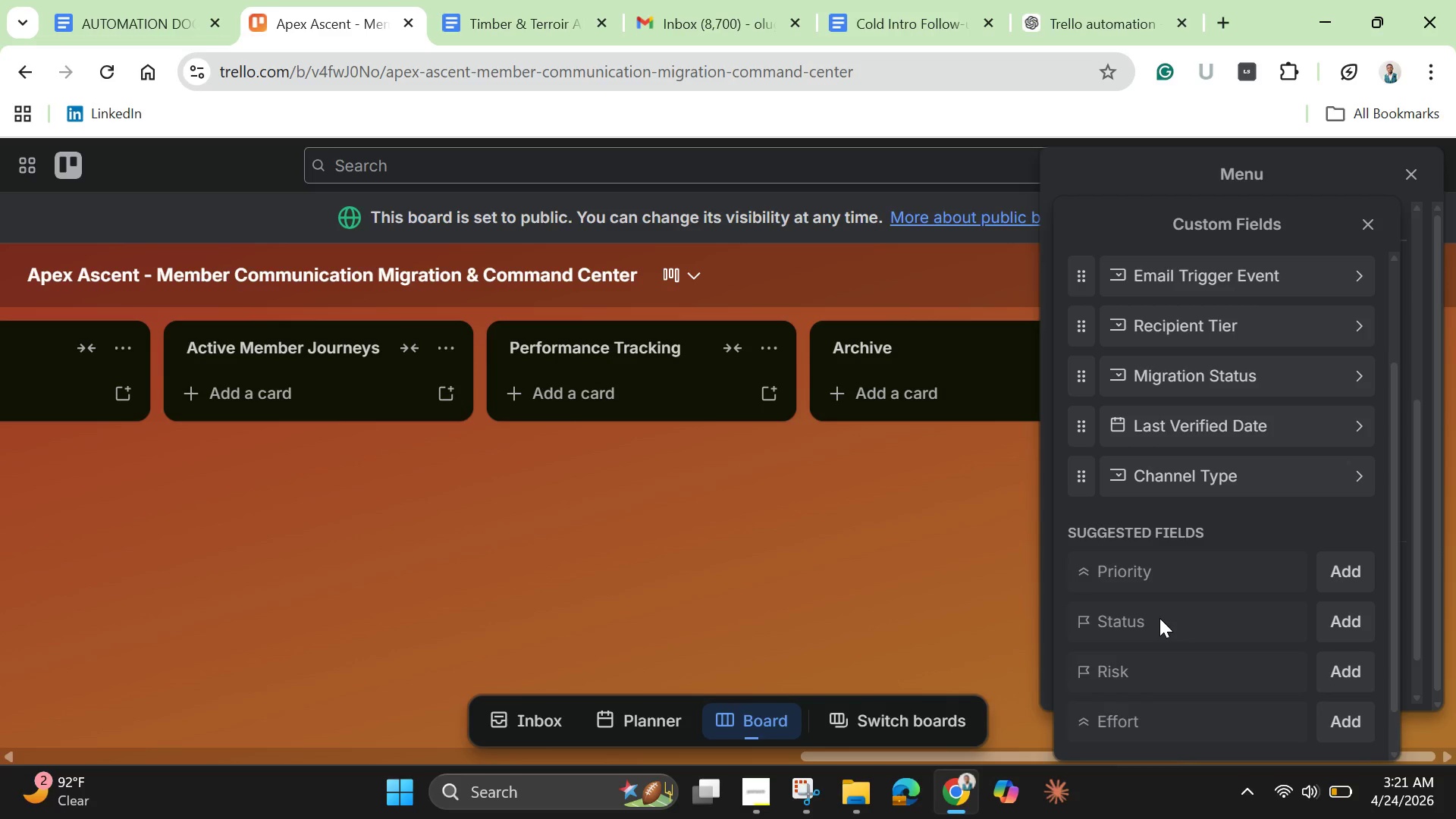 
wait(47.28)
 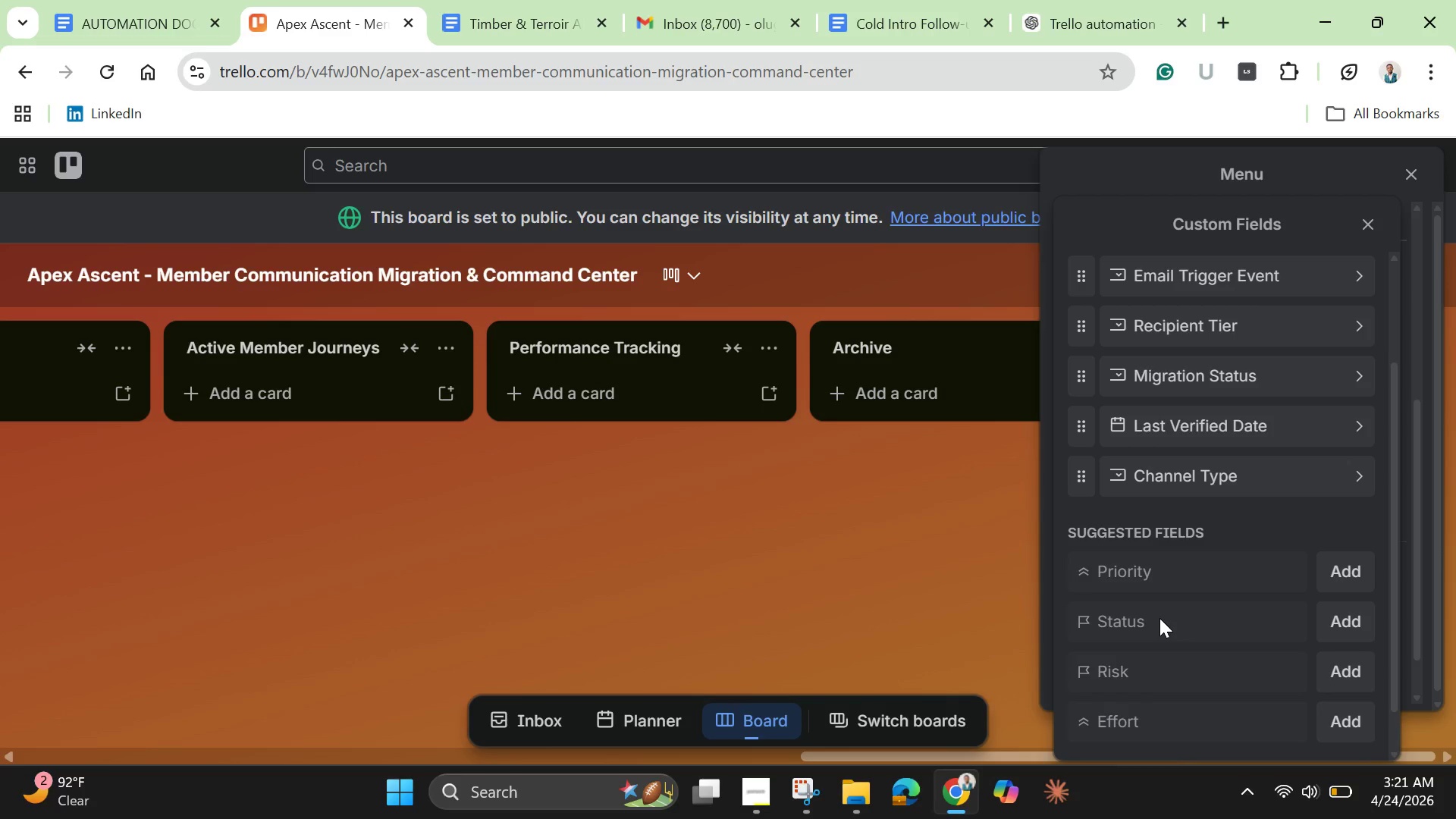 
left_click([657, 537])
 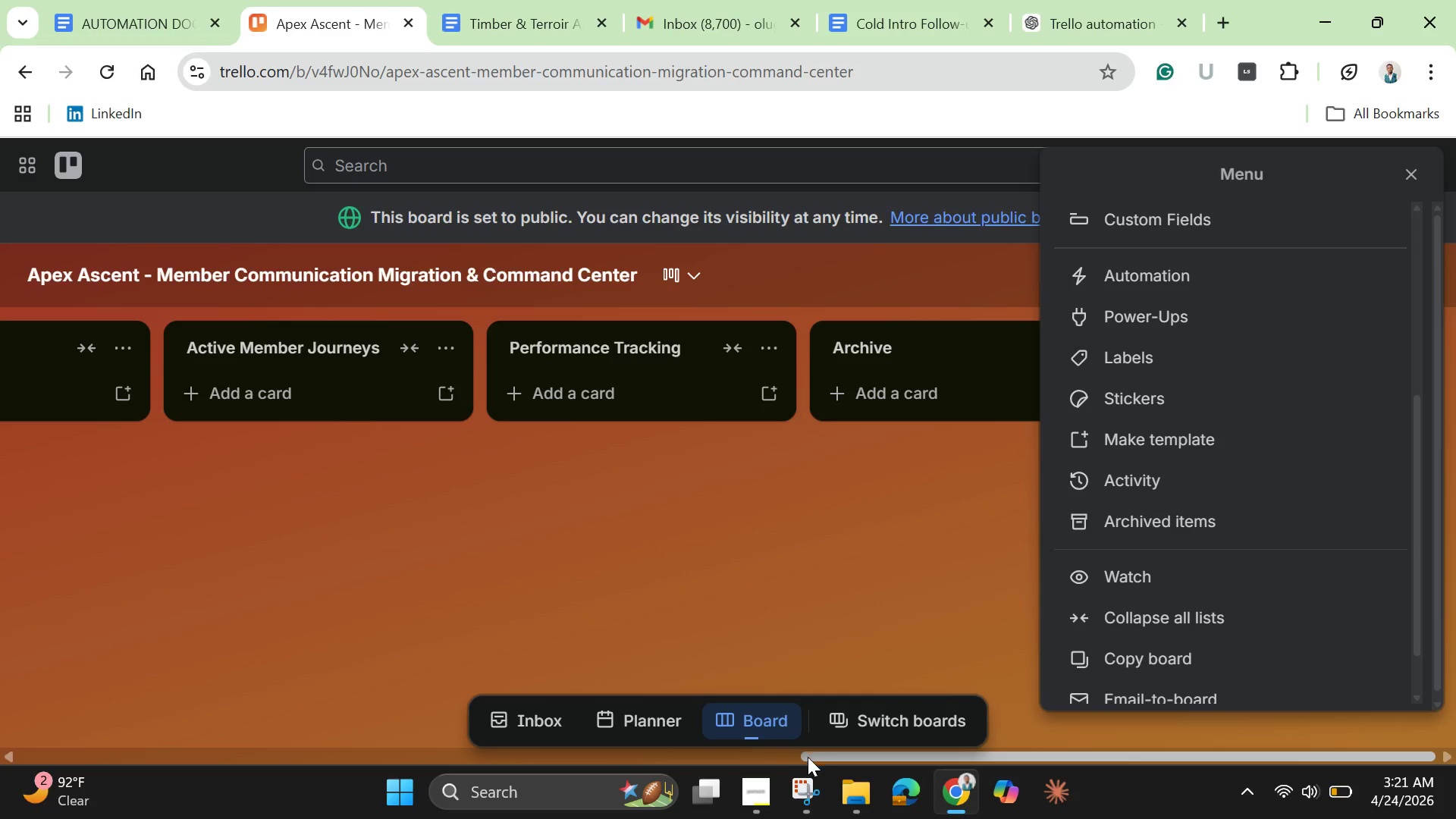 
left_click_drag(start_coordinate=[814, 760], to_coordinate=[0, 742])
 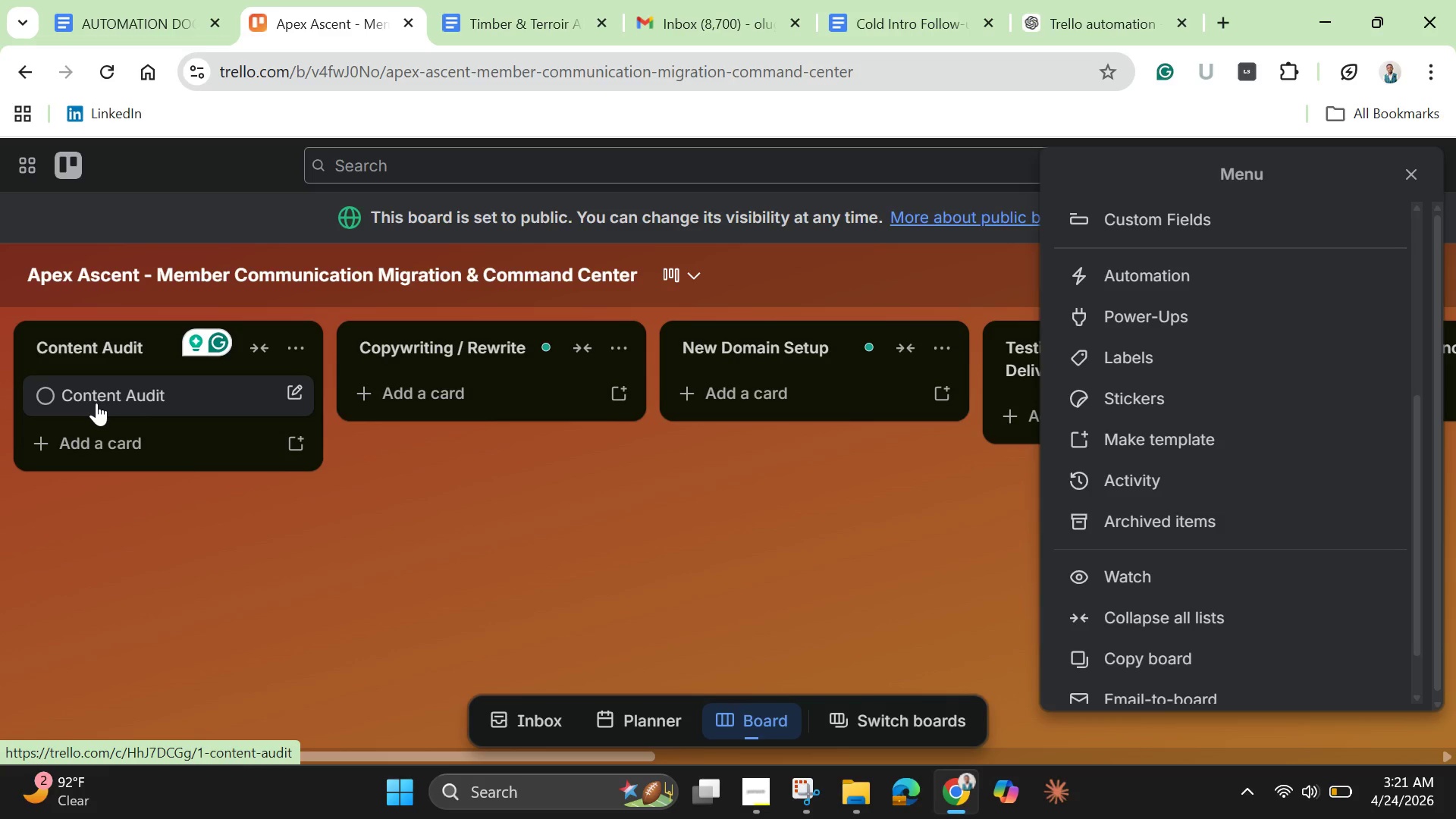 
wait(42.55)
 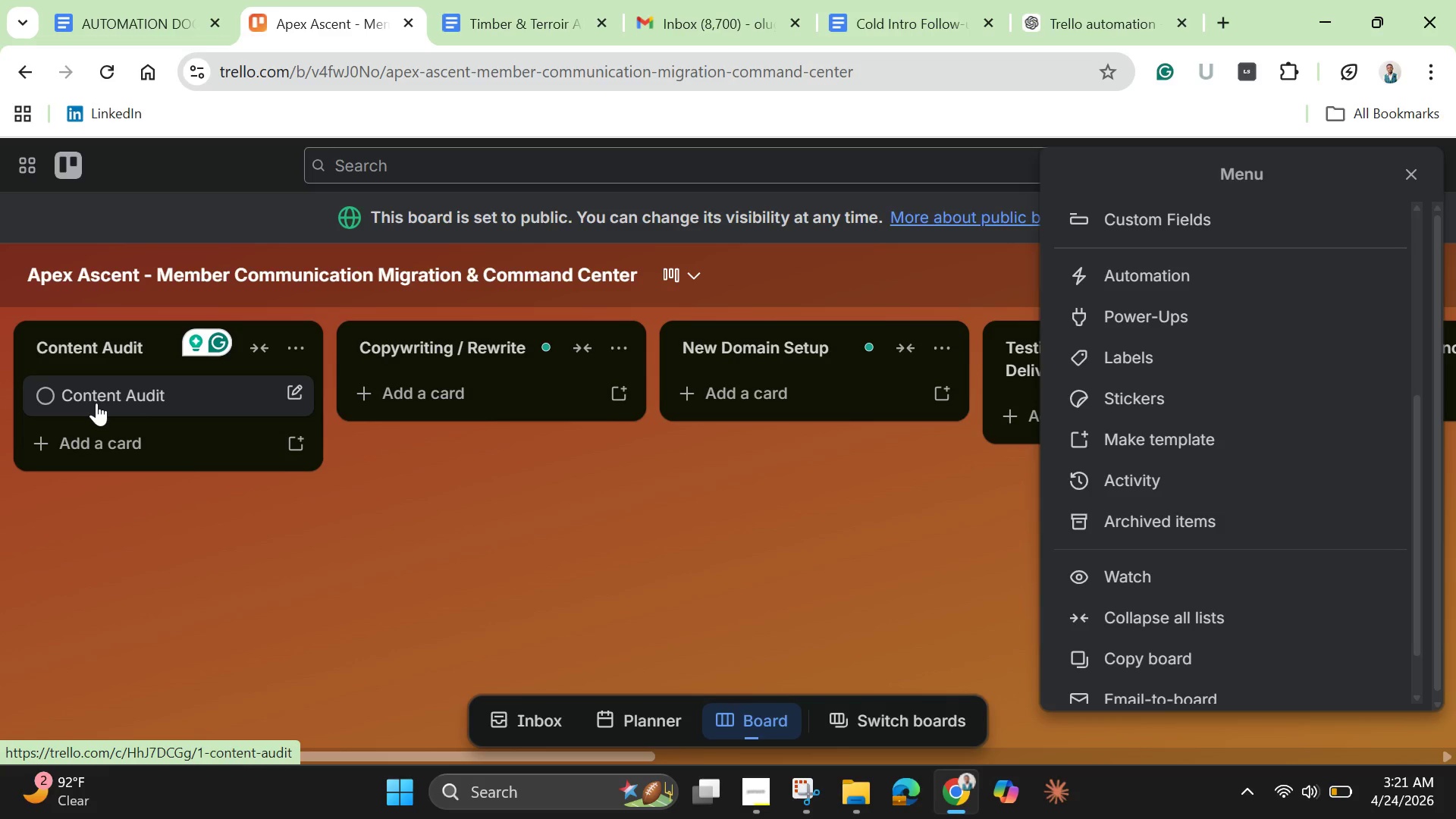 
left_click([532, 600])
 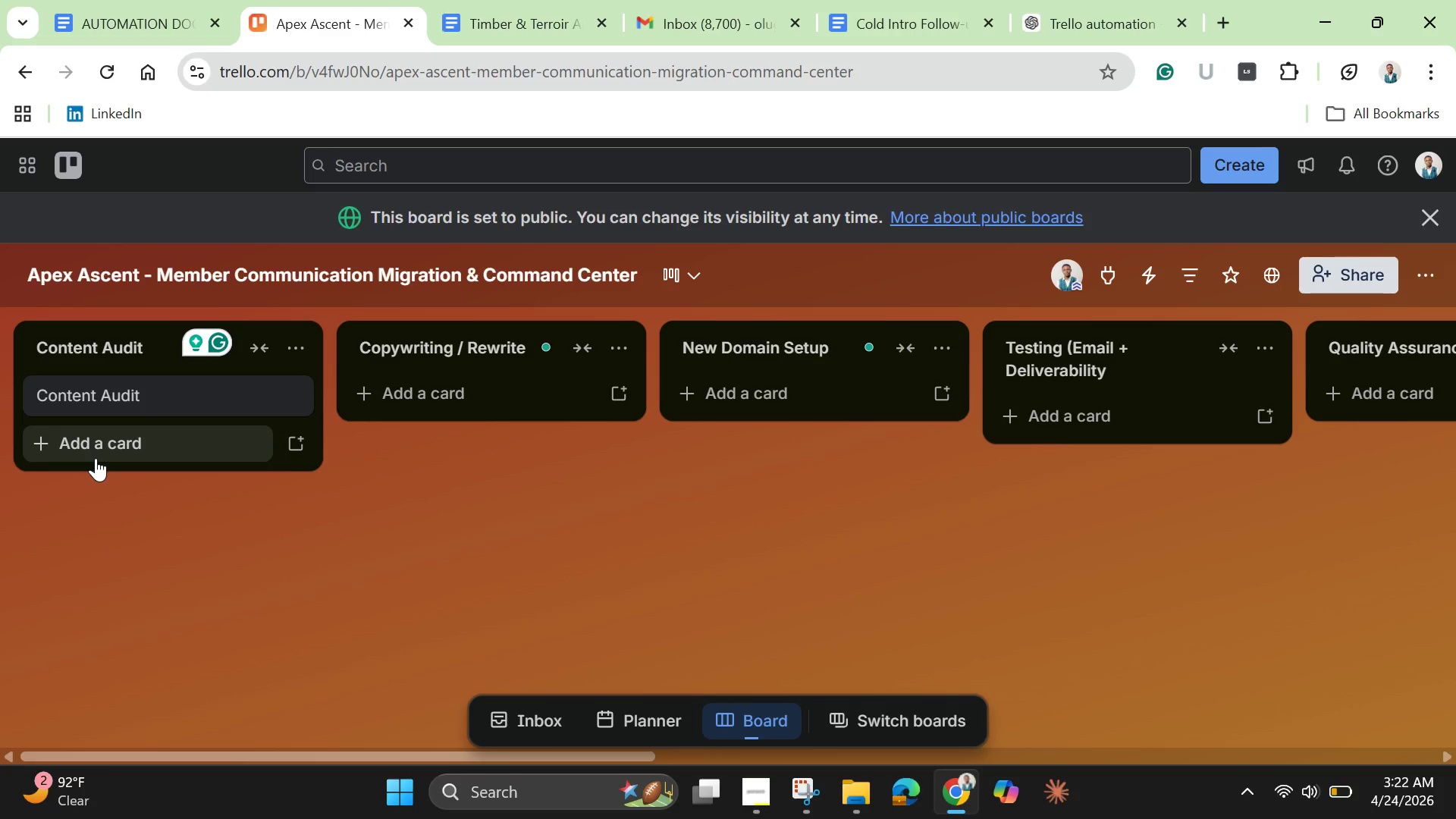 
wait(44.95)
 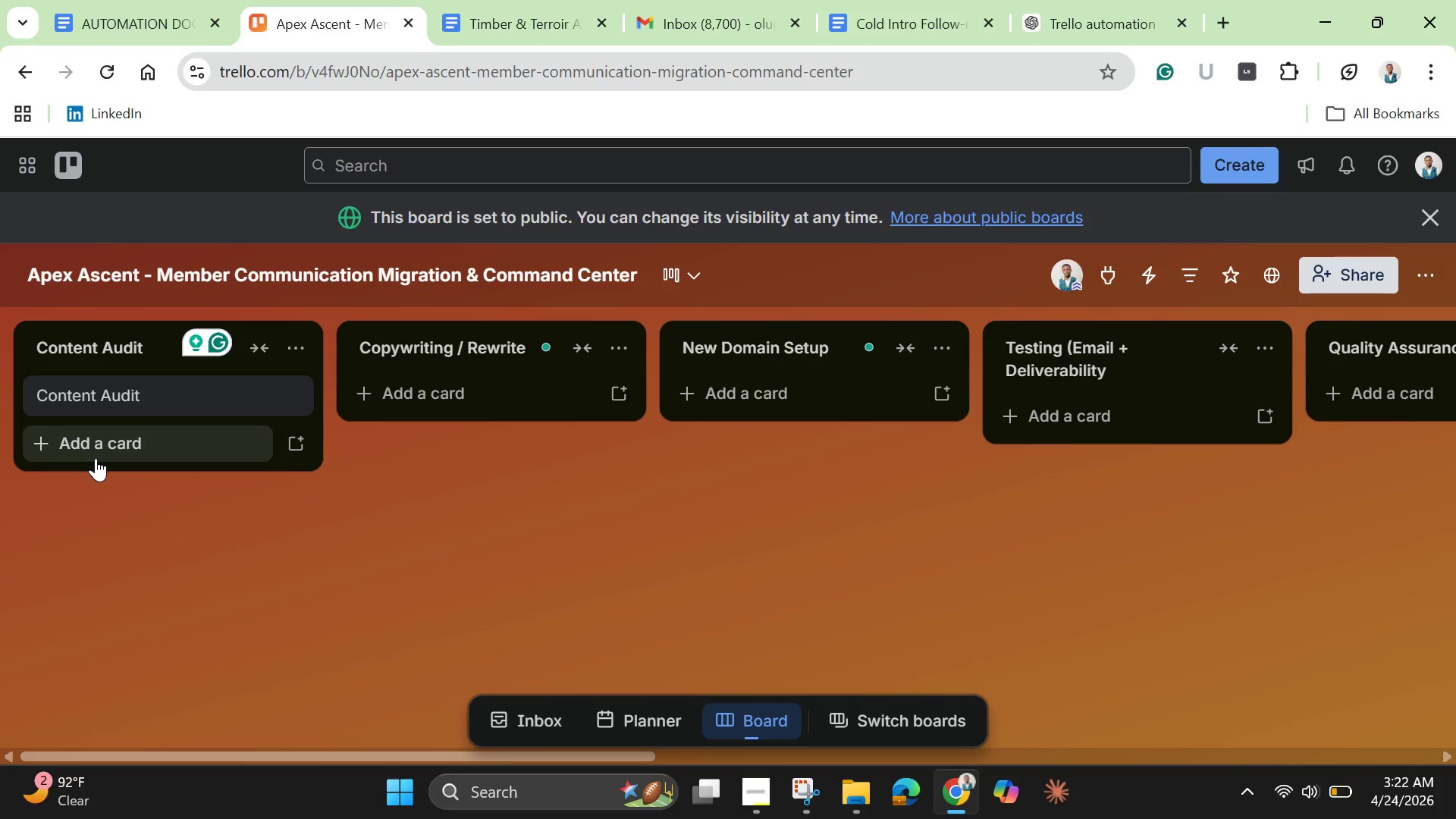 
left_click([107, 387])
 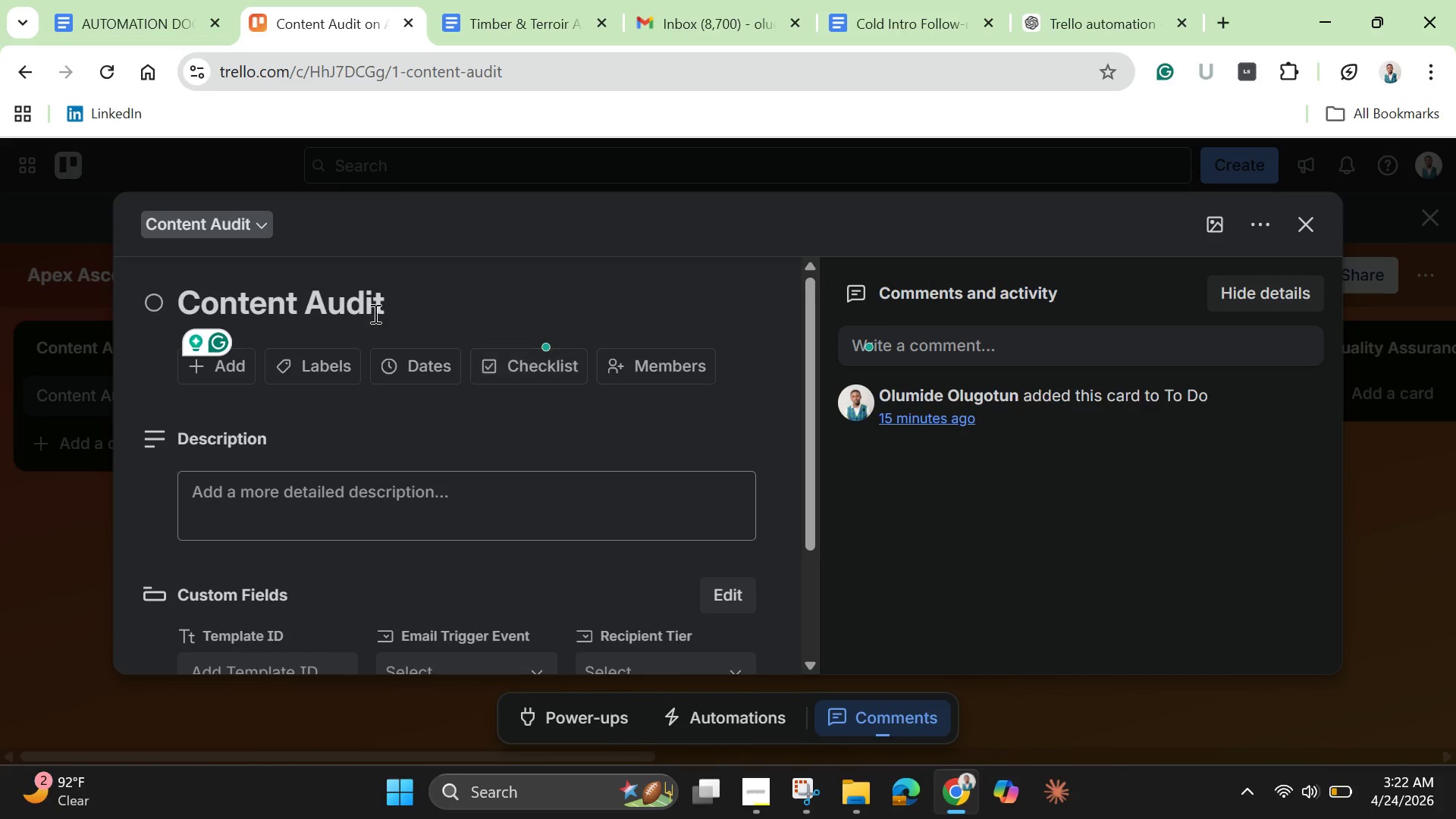 
double_click([371, 315])
 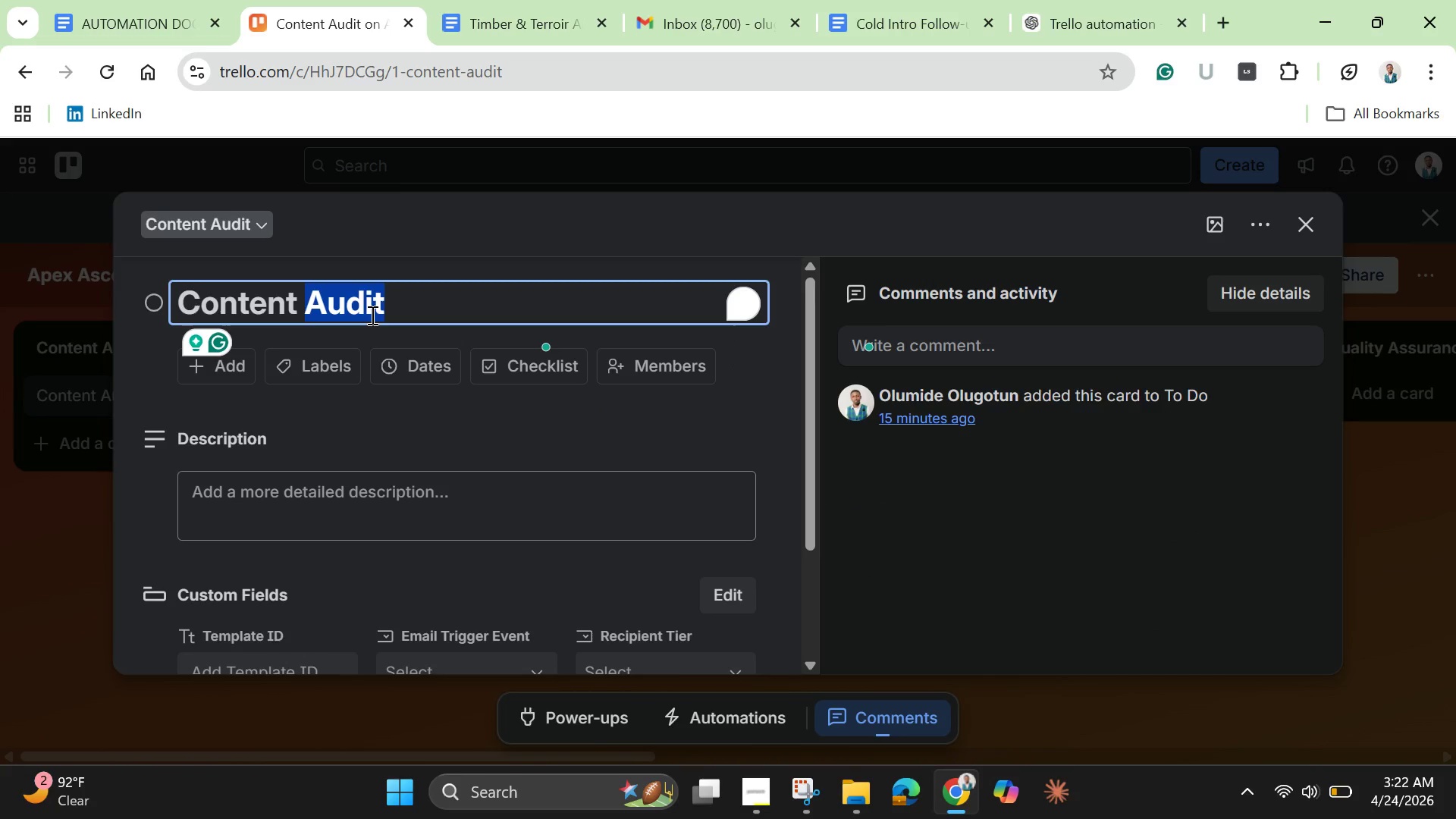 
triple_click([371, 315])
 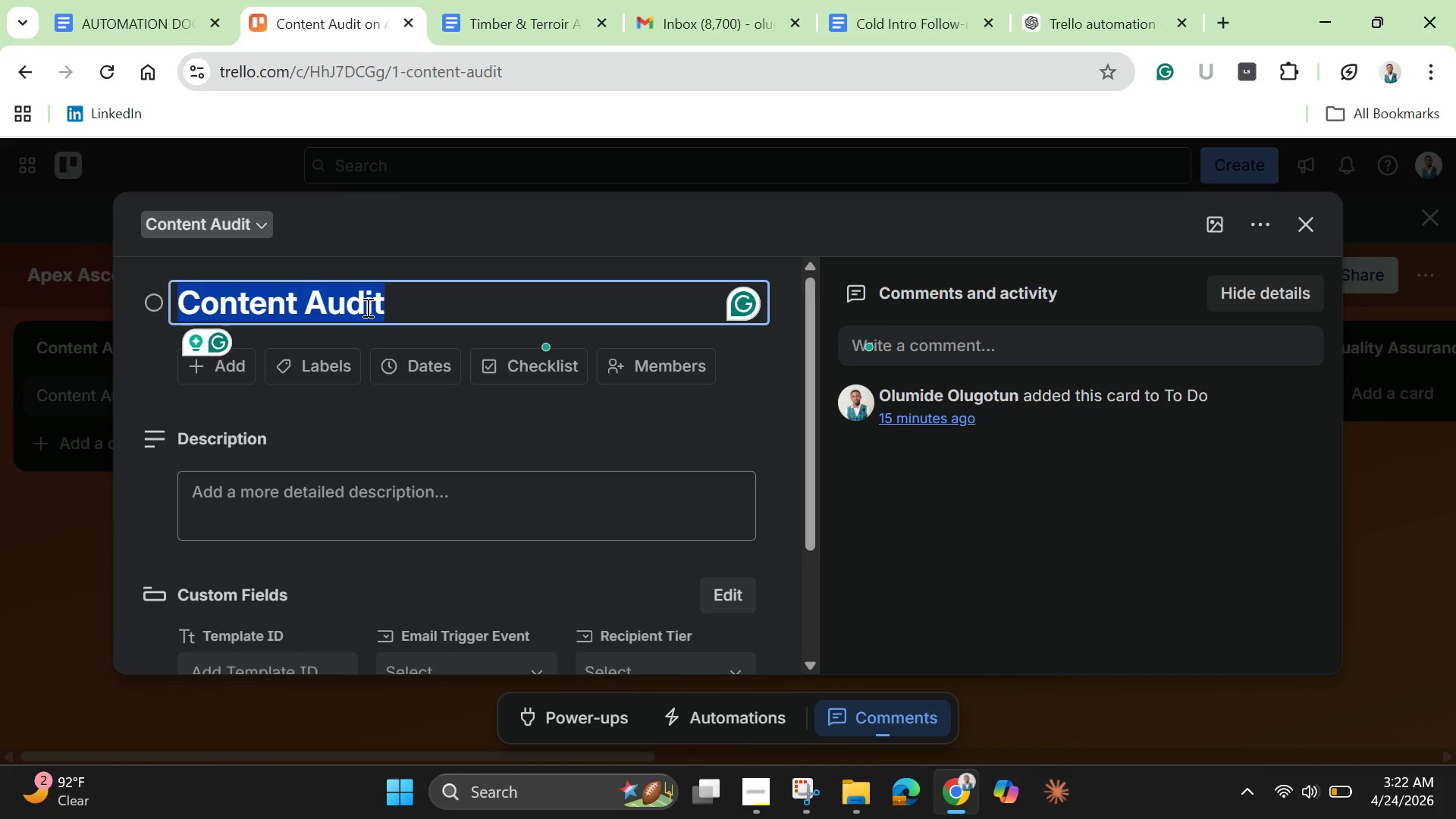 
key(Backspace)
 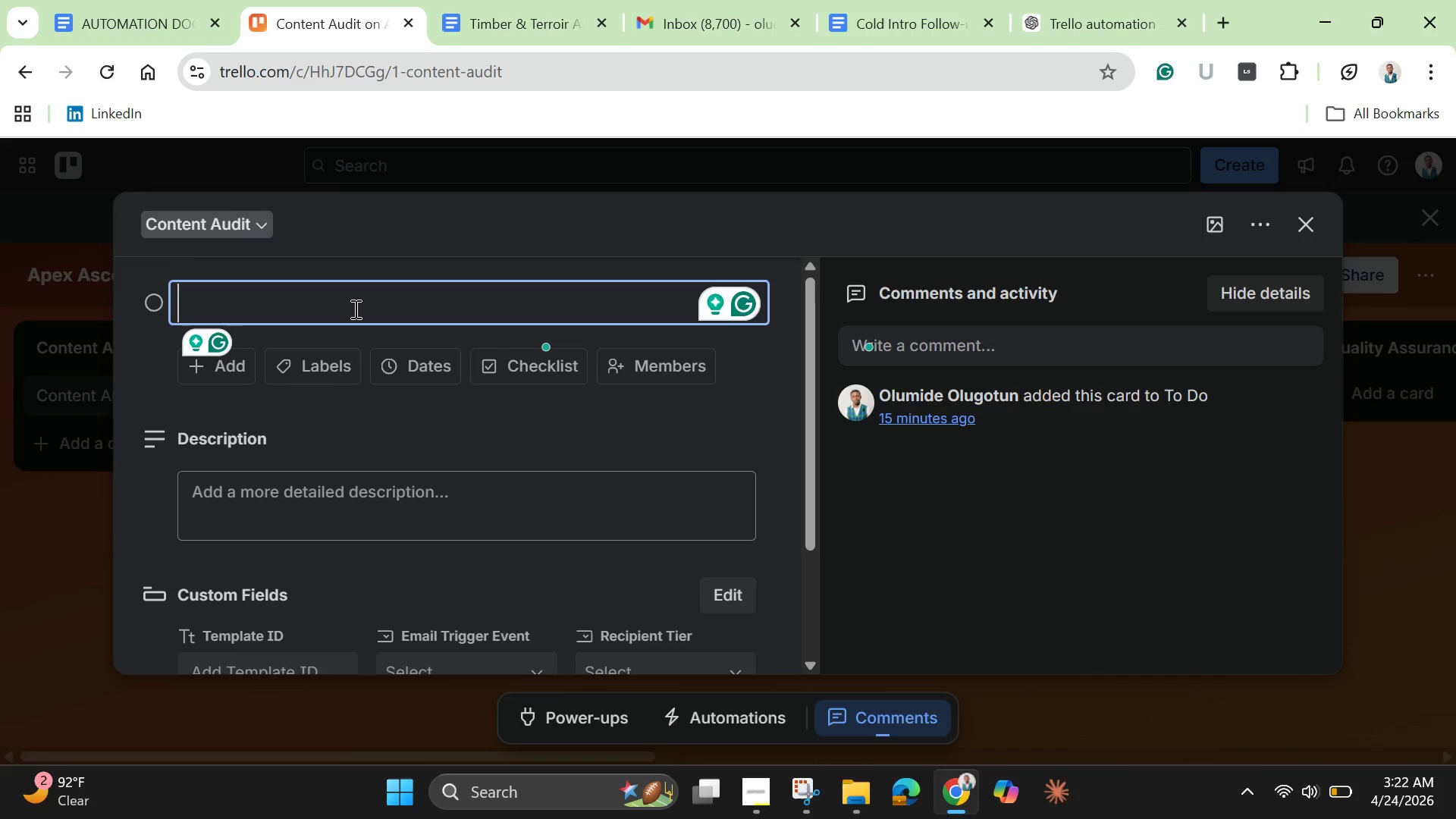 
wait(8.59)
 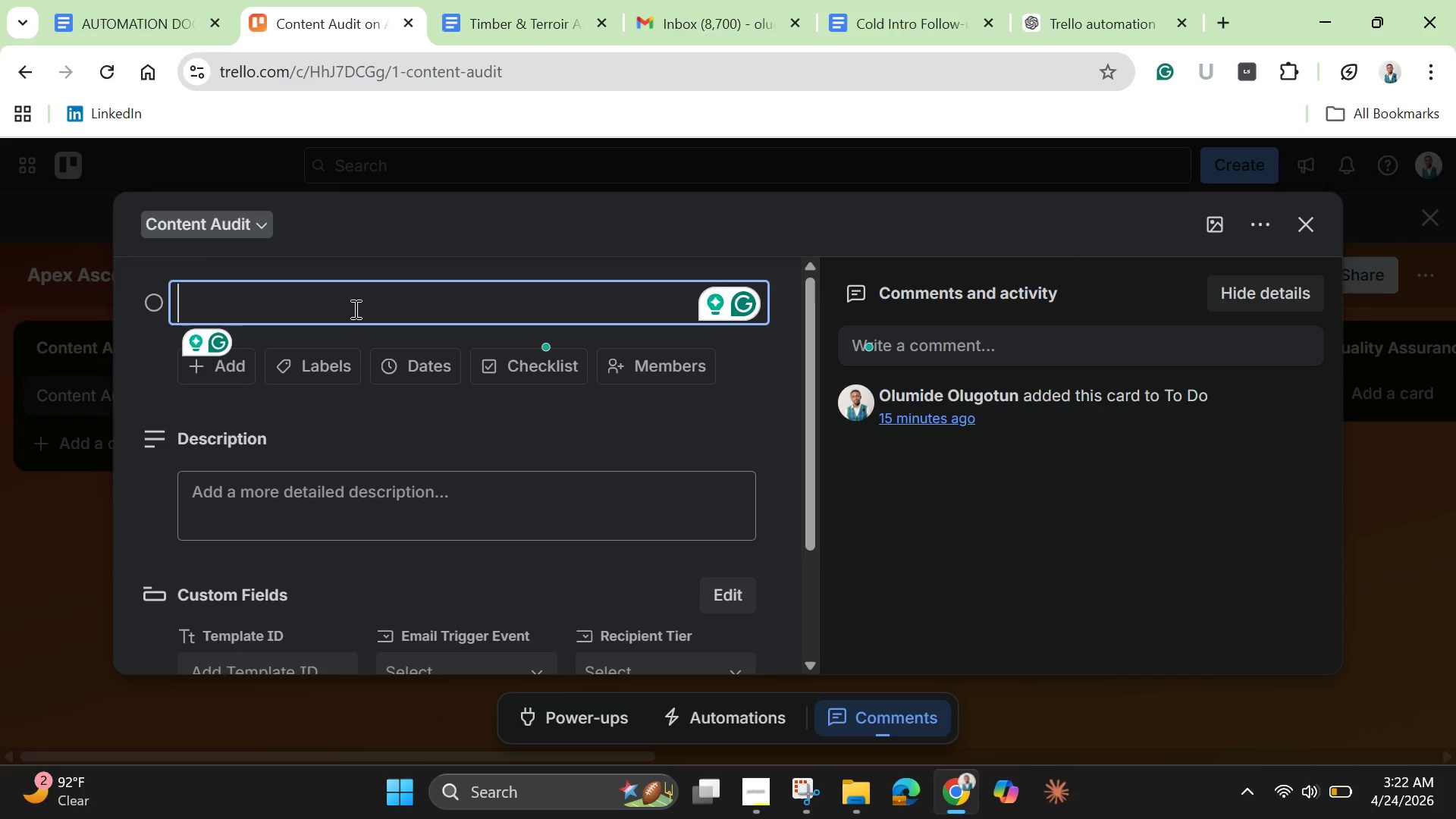 
type(Welcome )
 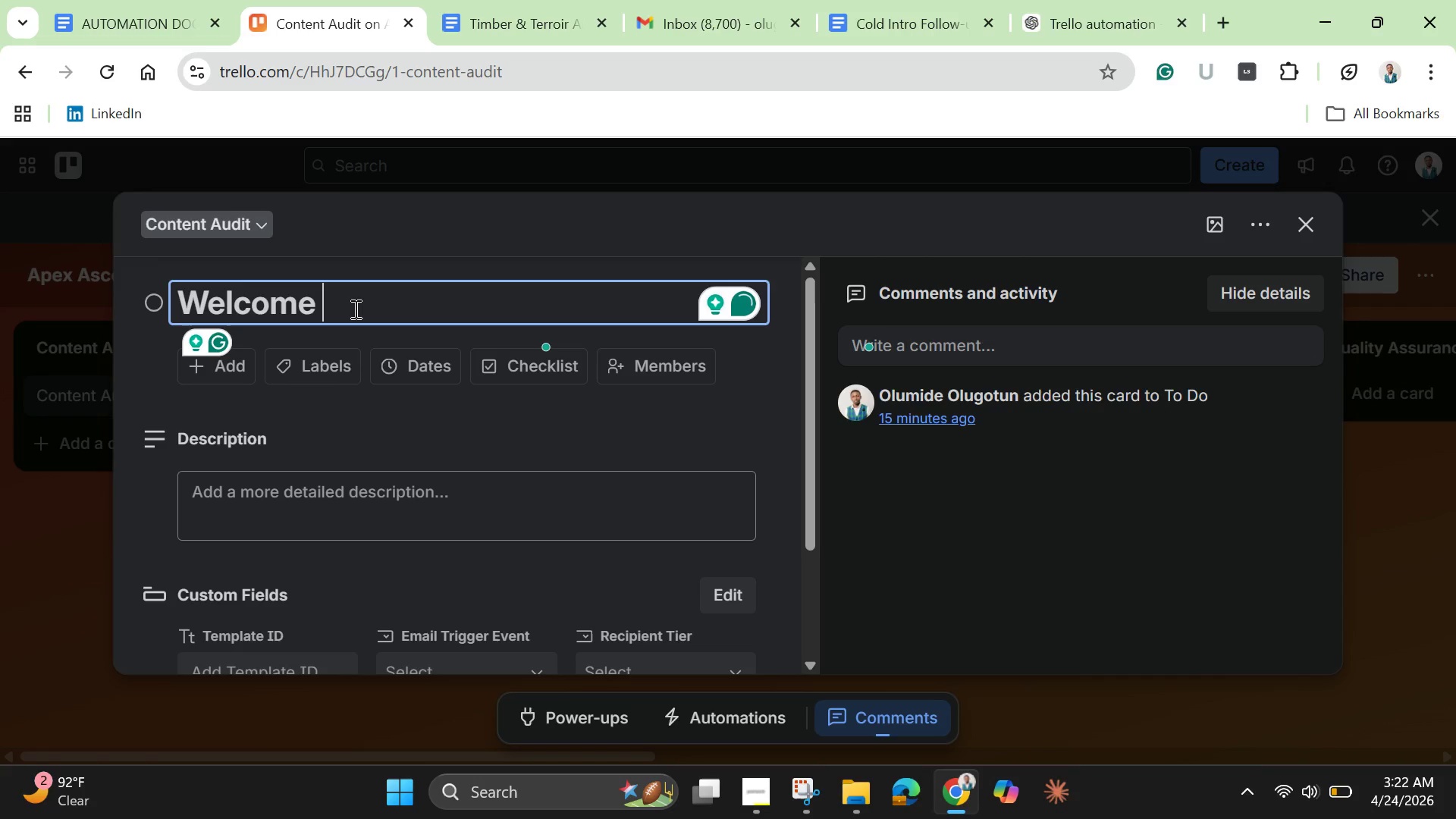 
type(to Apex Asen)
key(Backspace)
key(Backspace)
 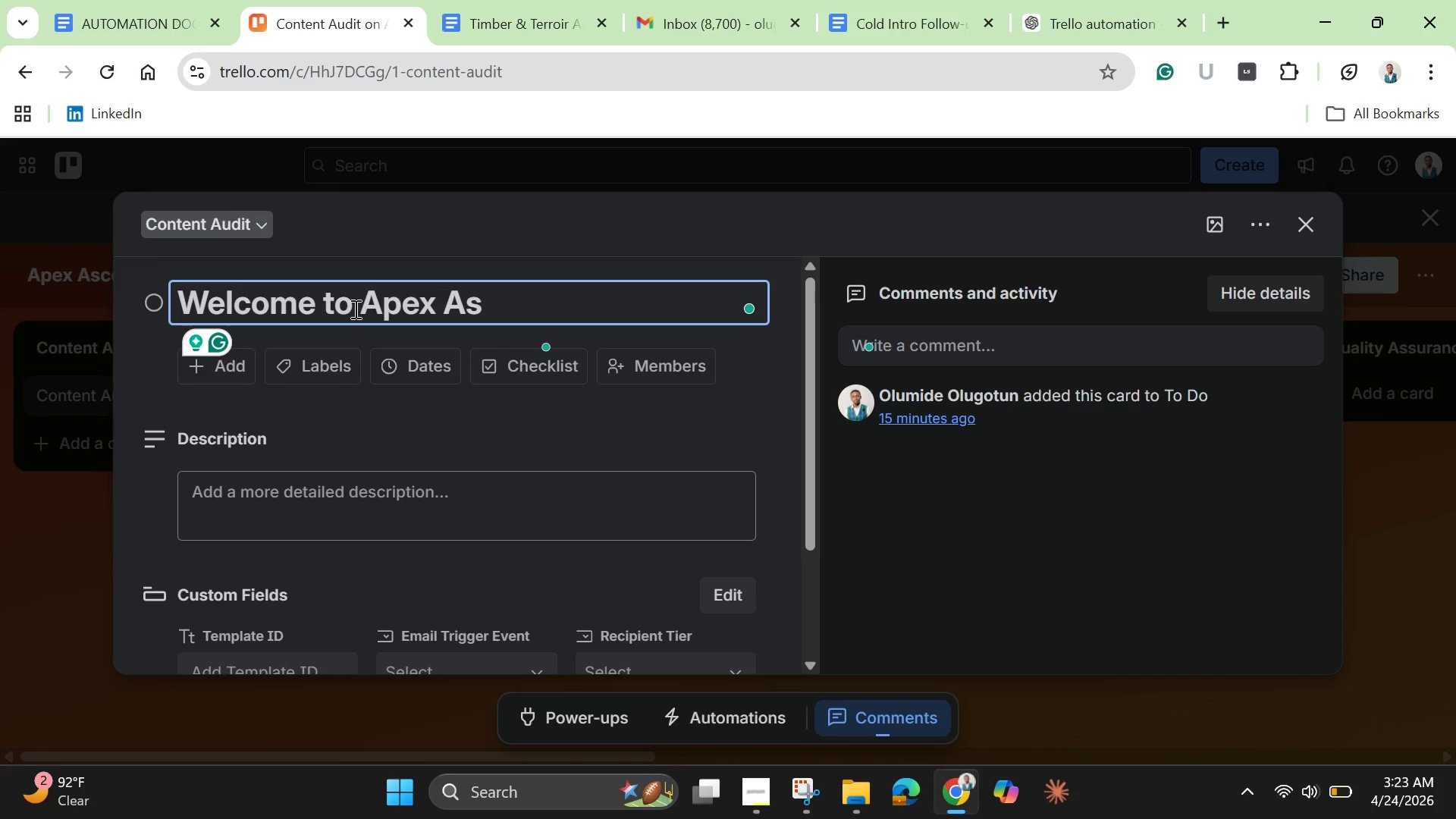 
type(cent - Email Migration])
key(Backspace)
 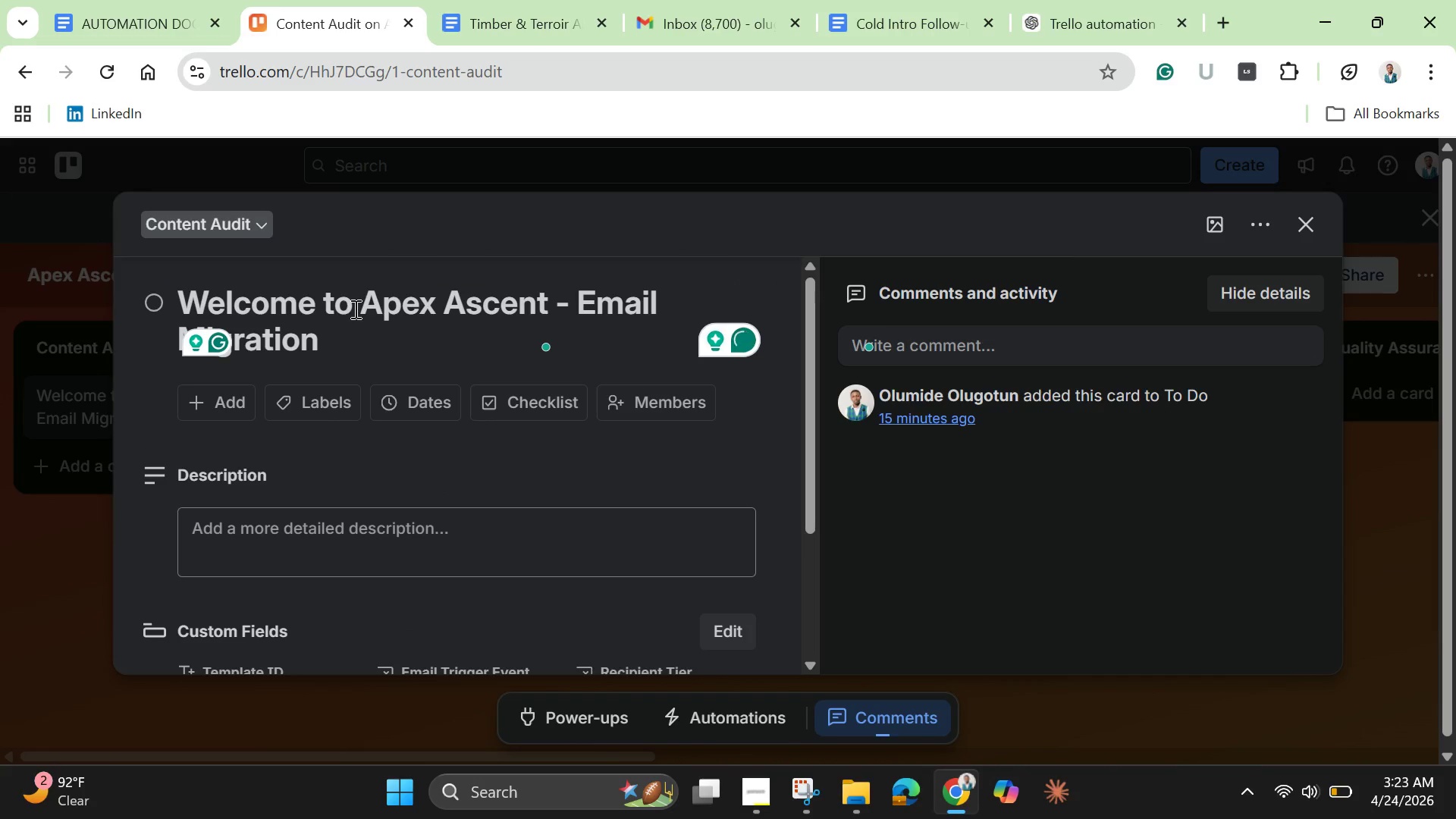 
 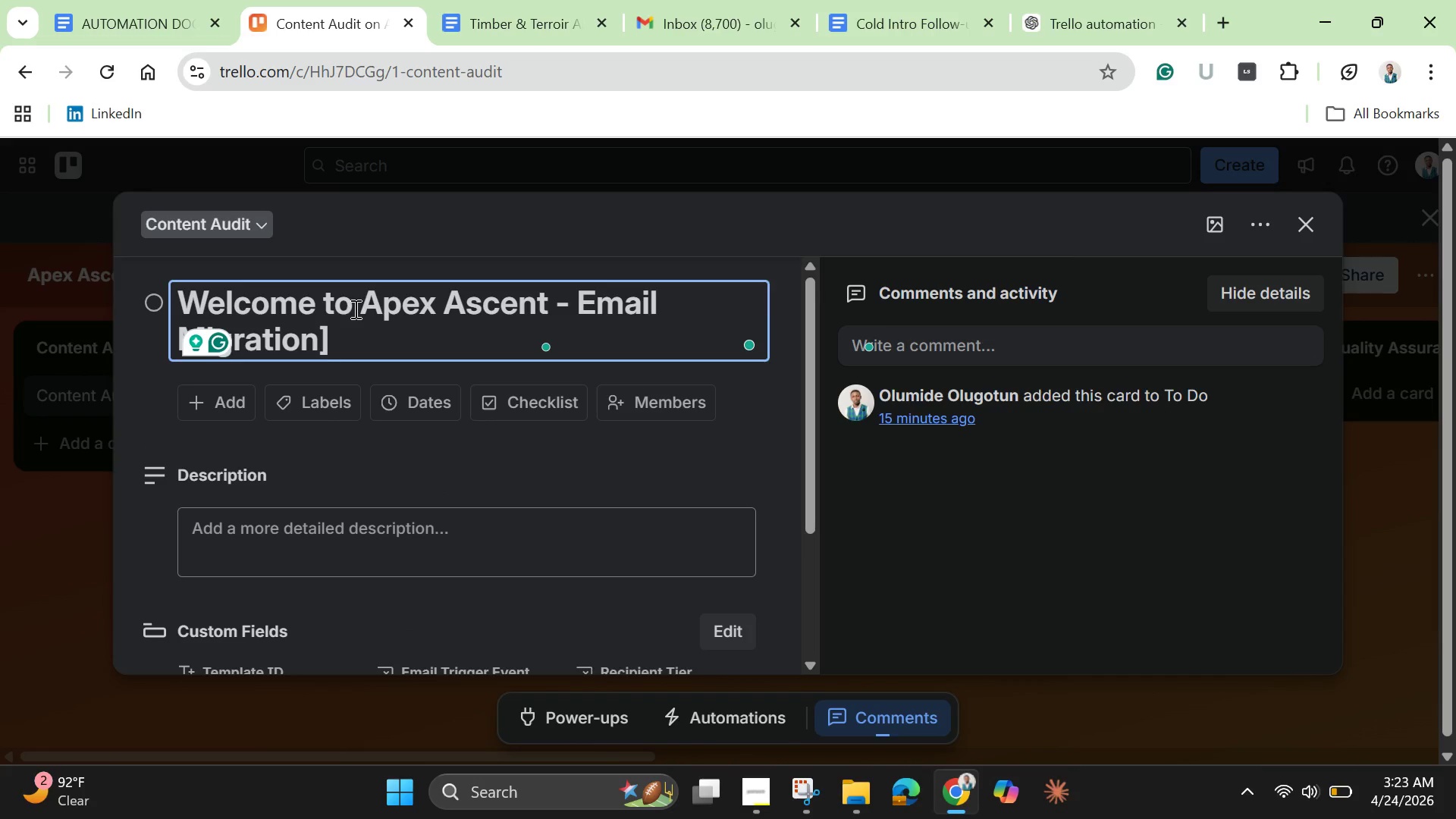 
key(Enter)
 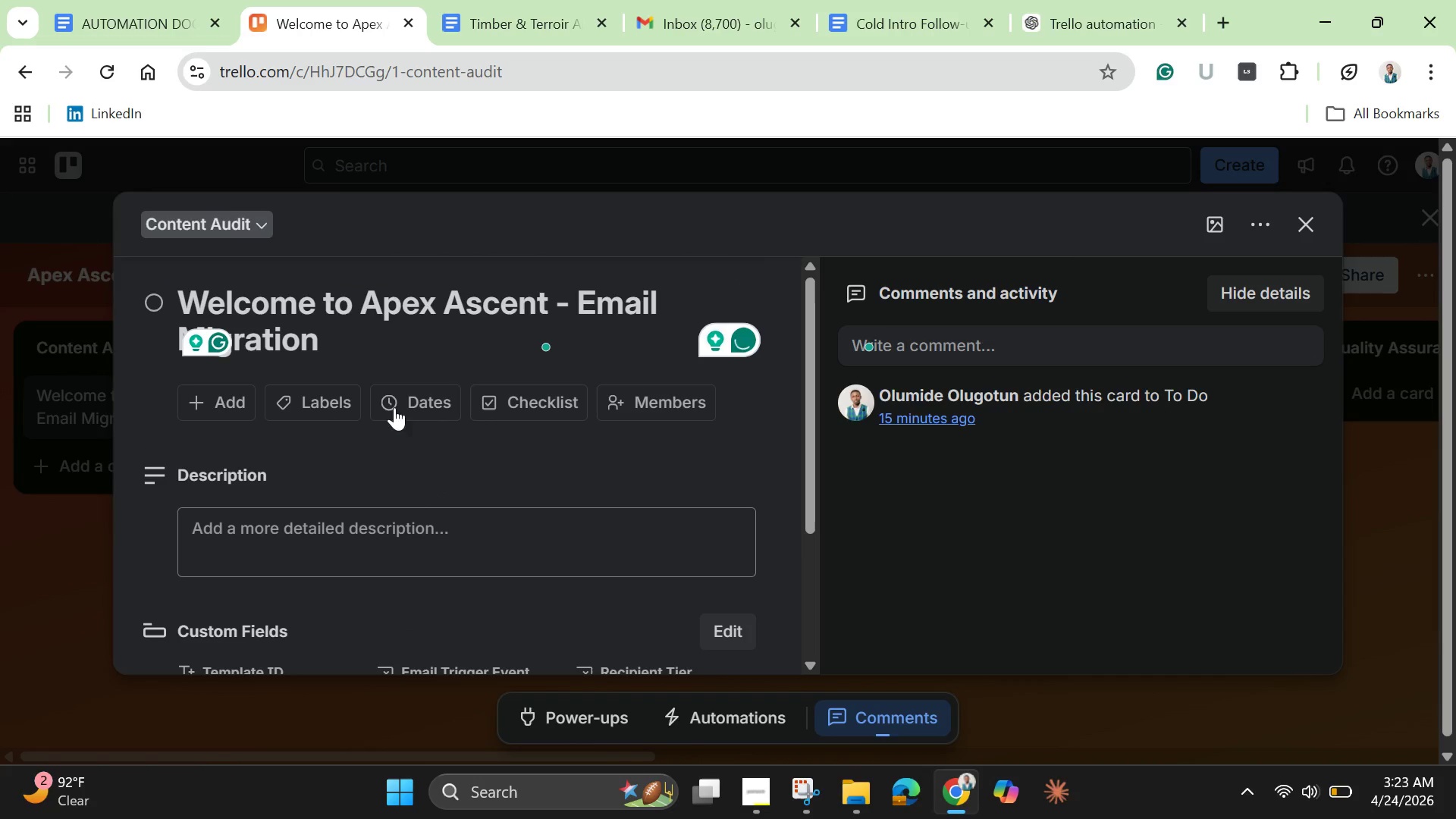 
left_click([431, 538])
 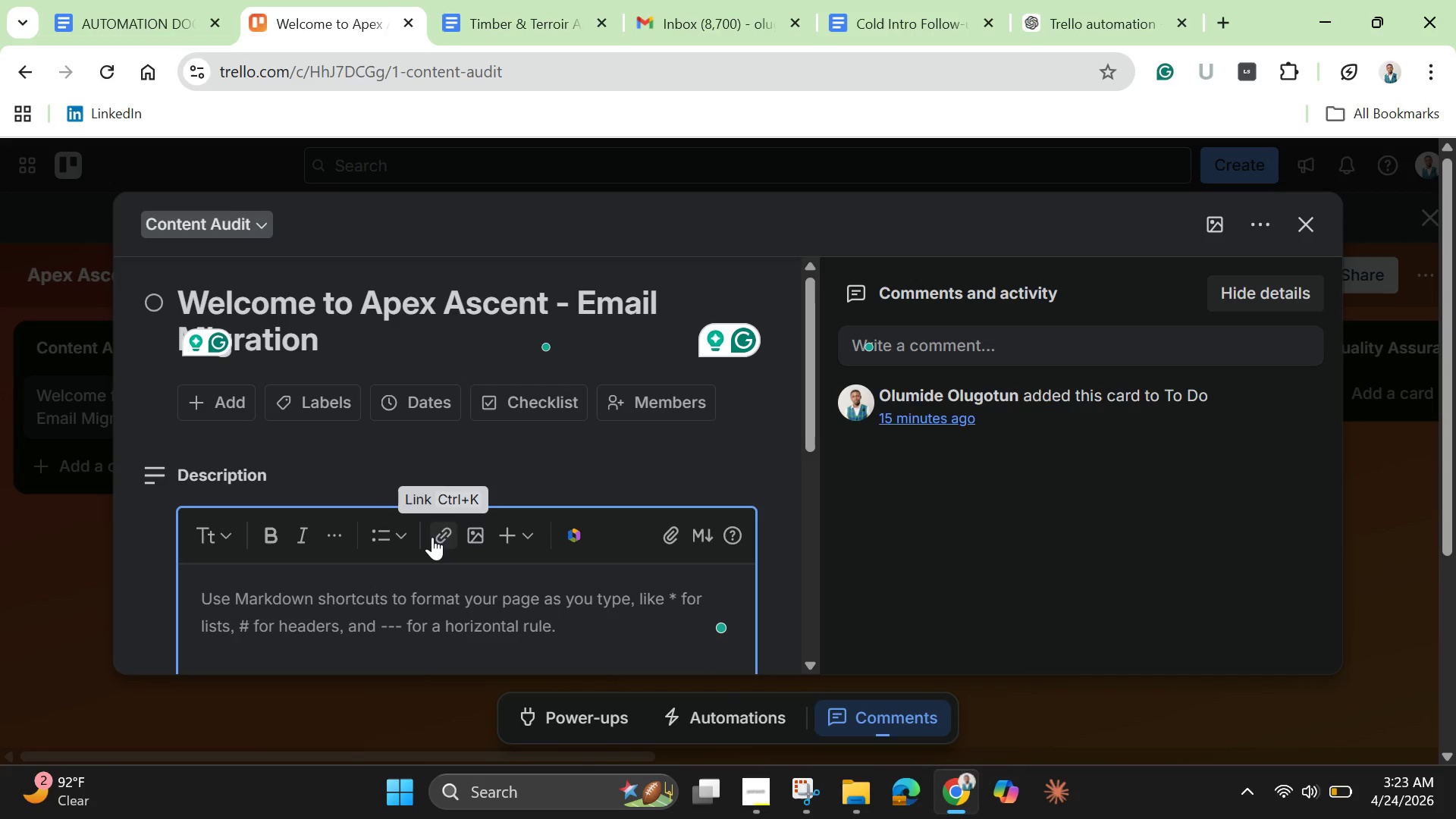 
wait(11.95)
 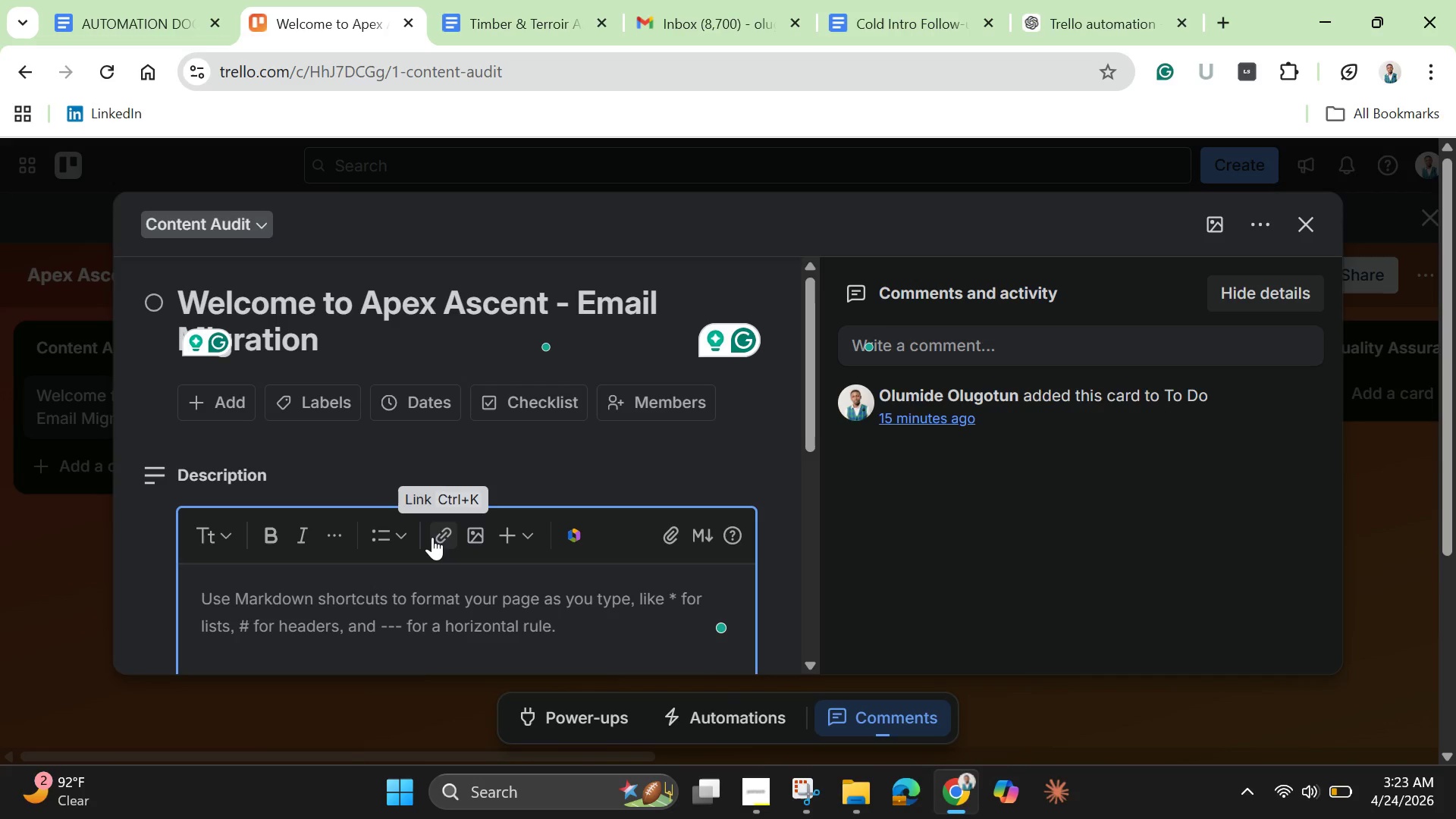 
left_click([1310, 228])
 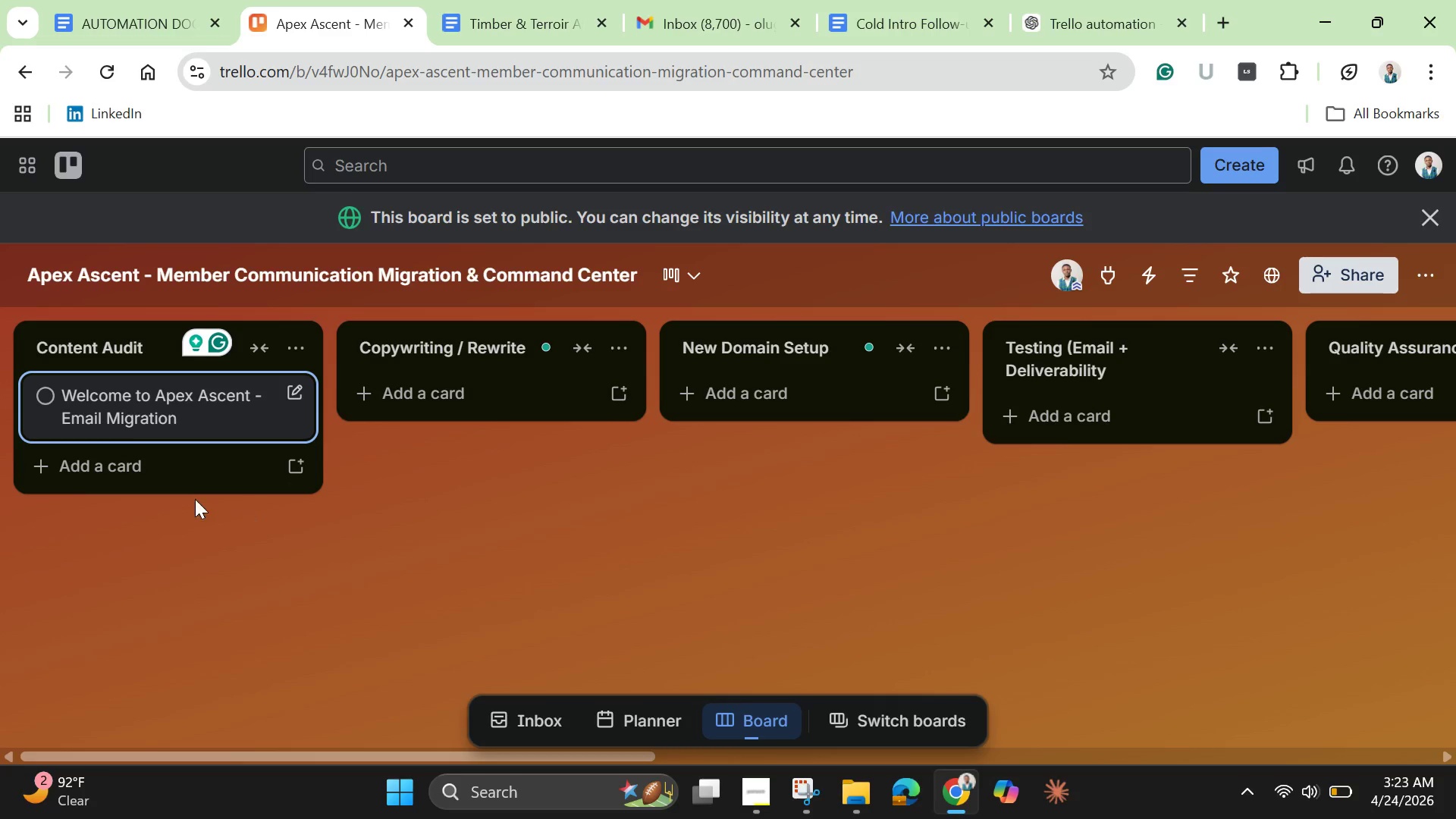 
left_click([179, 474])
 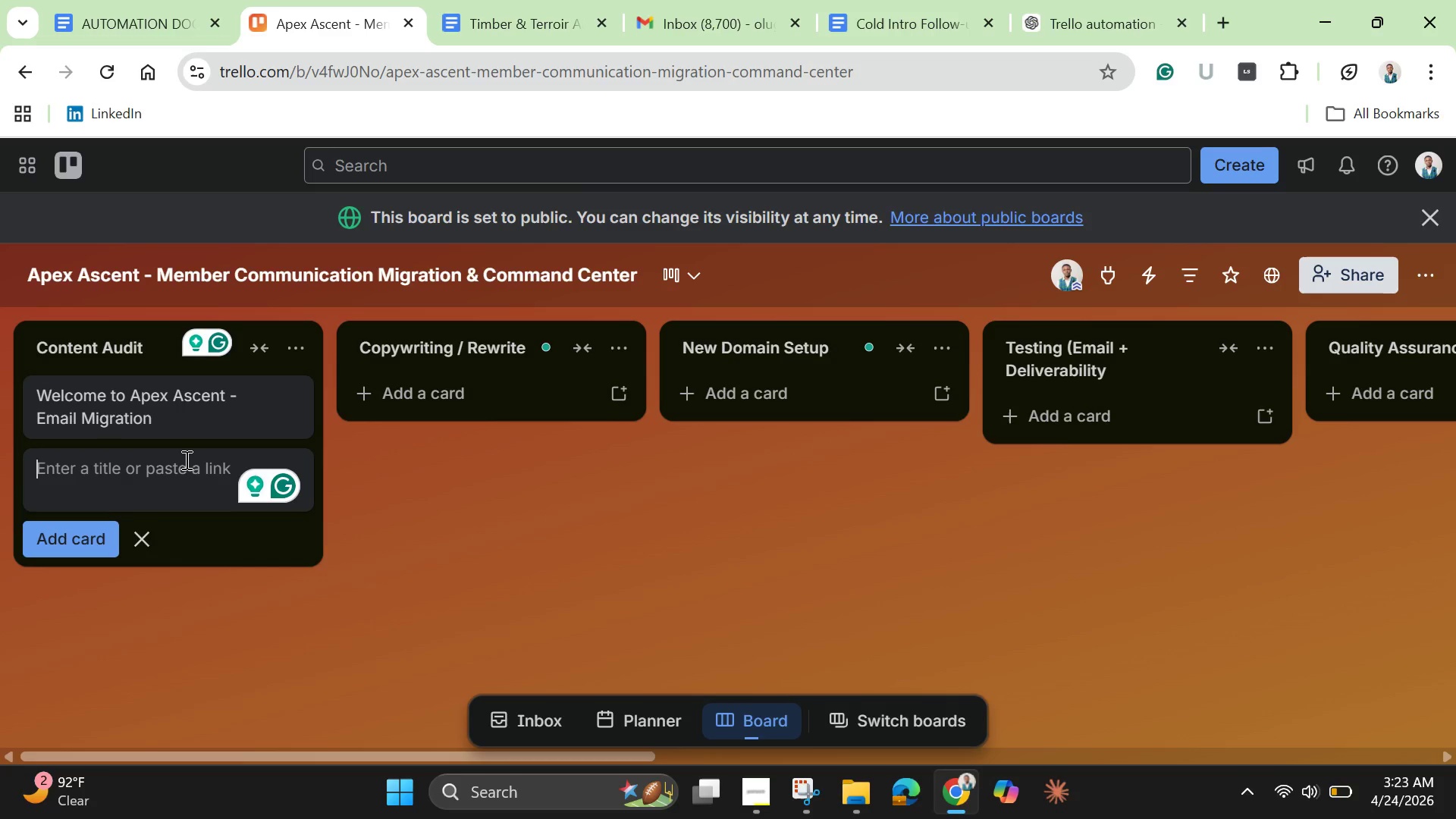 
type(Waiver Remi)
 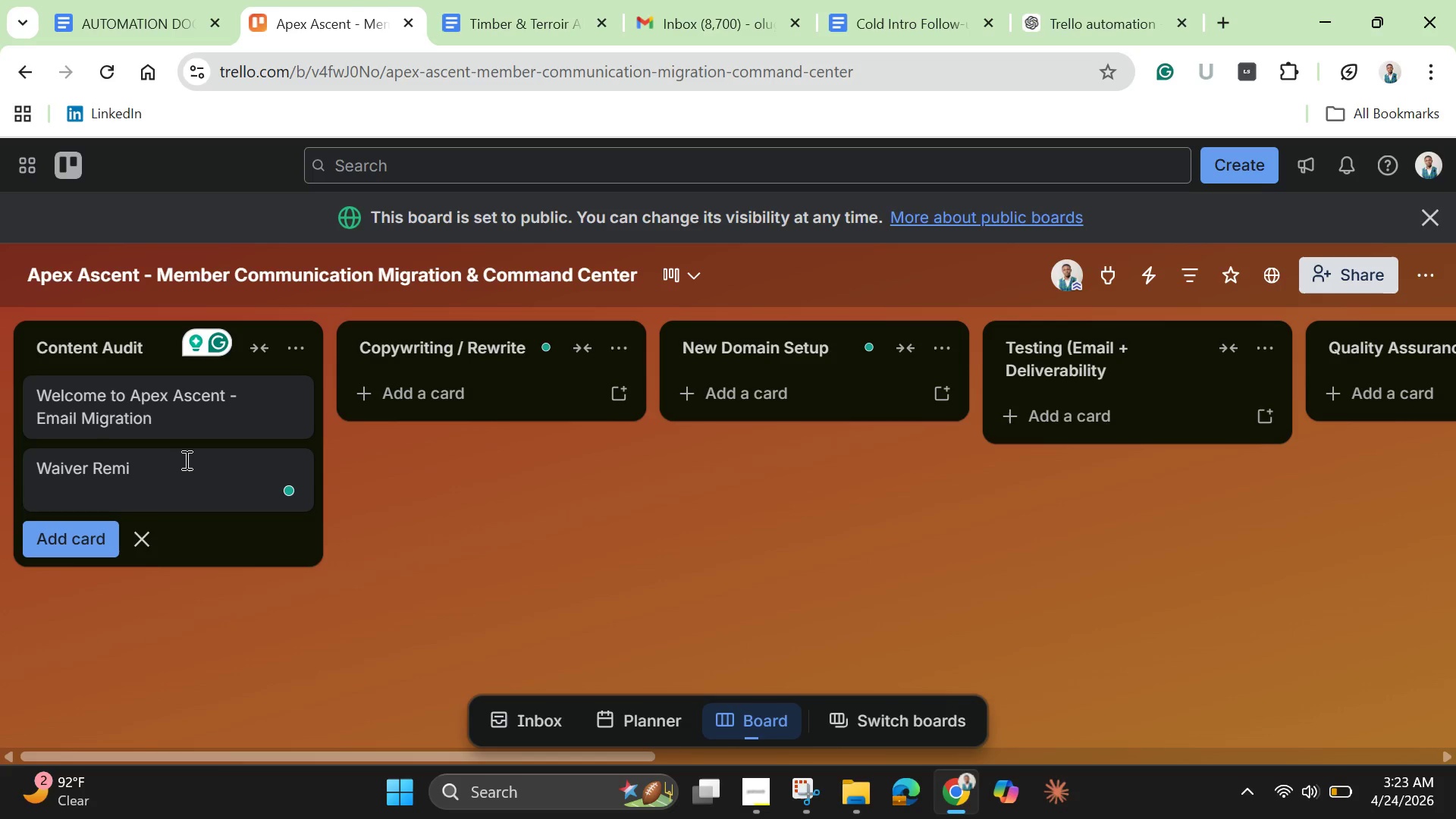 
type(nder )
 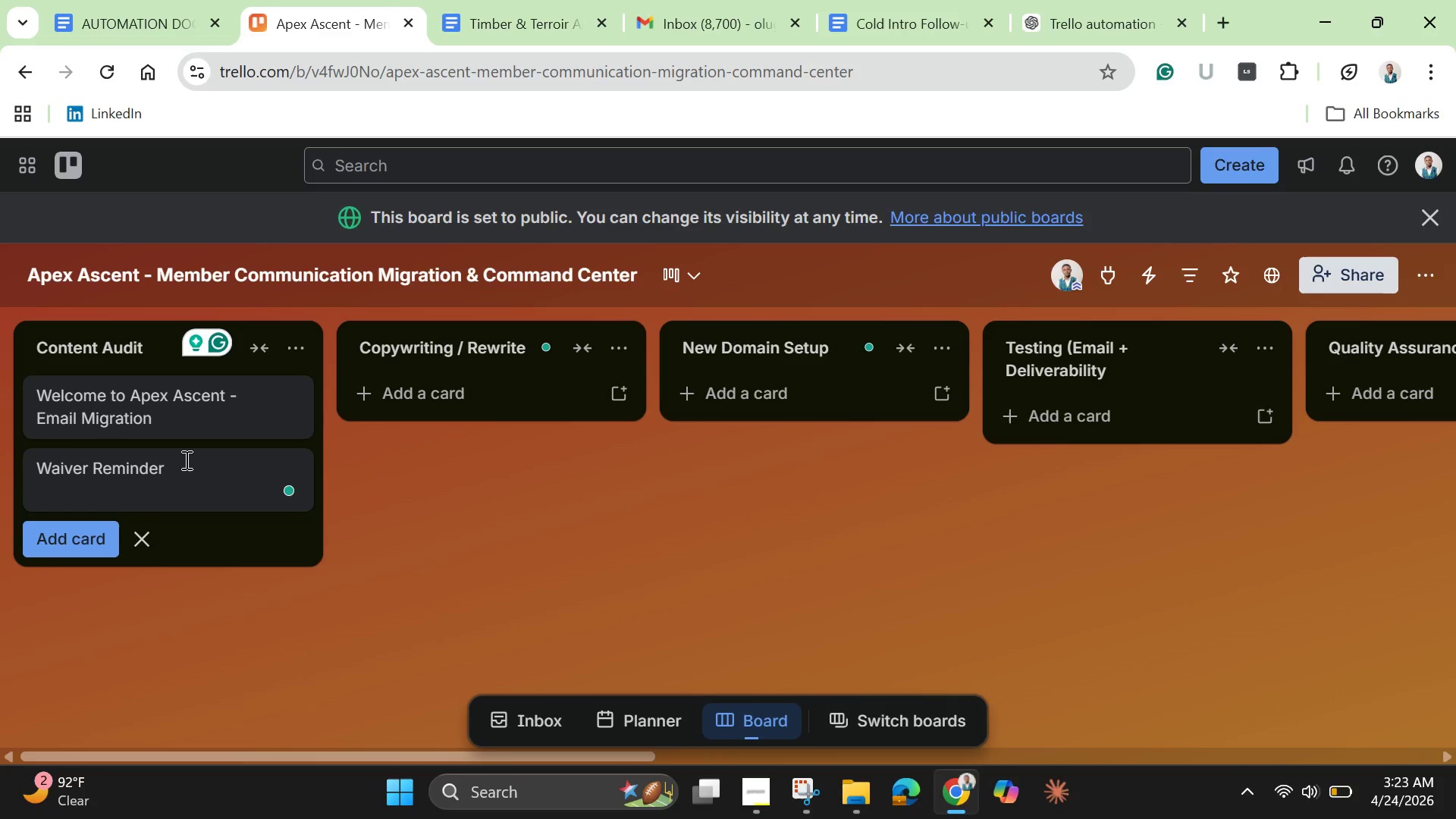 
hold_key(key=ShiftLeft, duration=1.53)
 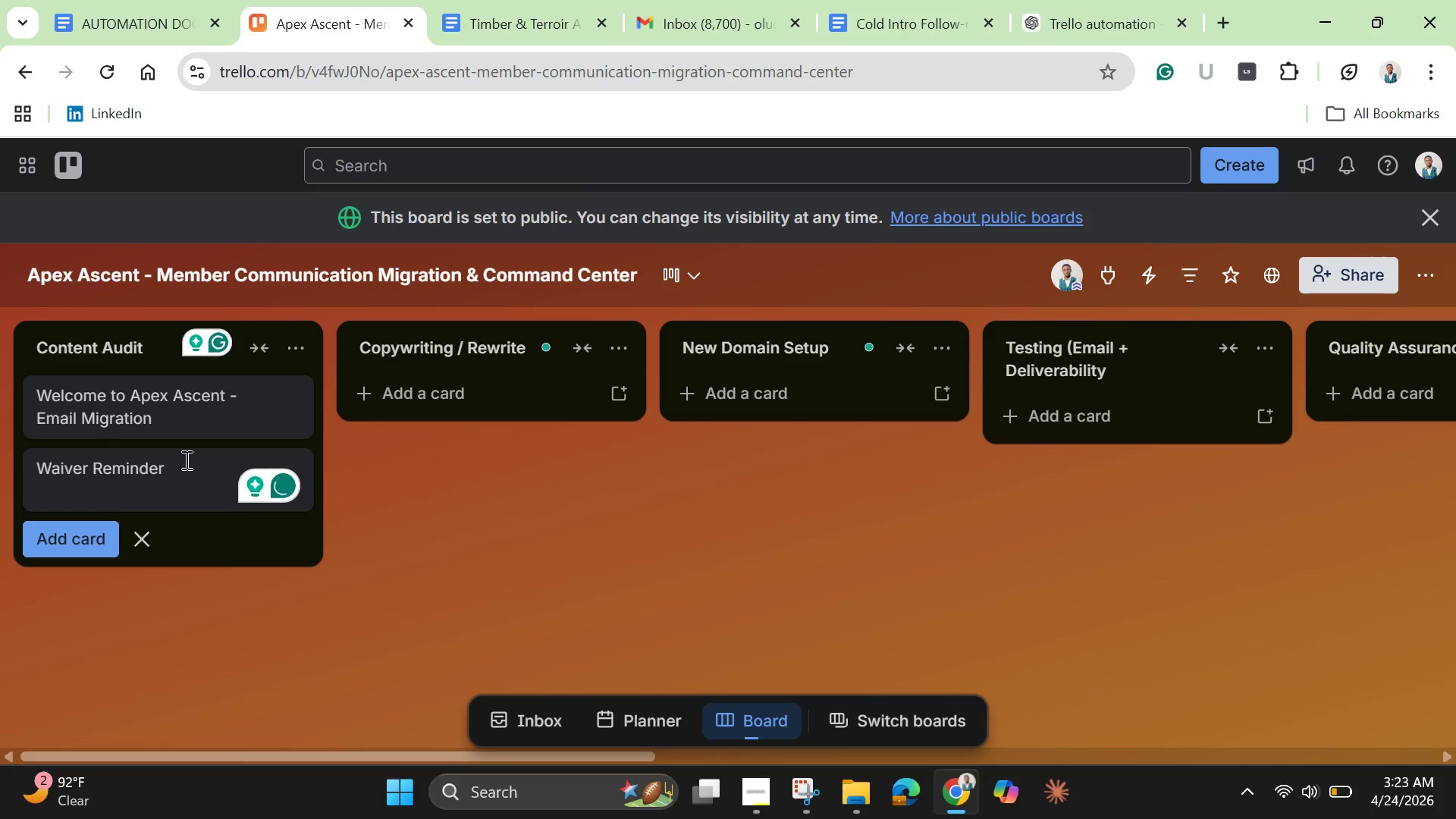 
hold_key(key=ShiftLeft, duration=1.5)
 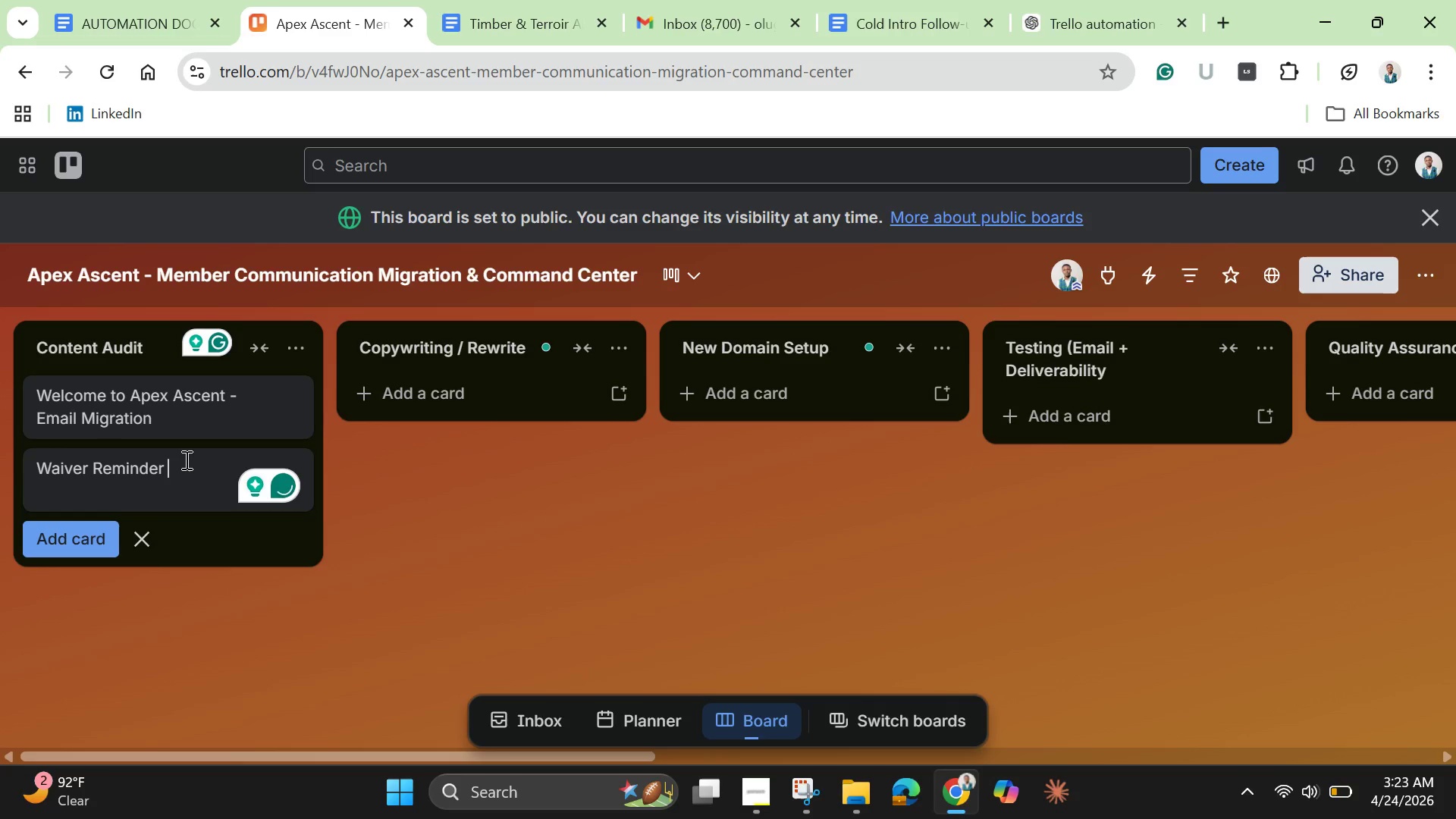 
hold_key(key=ShiftLeft, duration=1.52)
 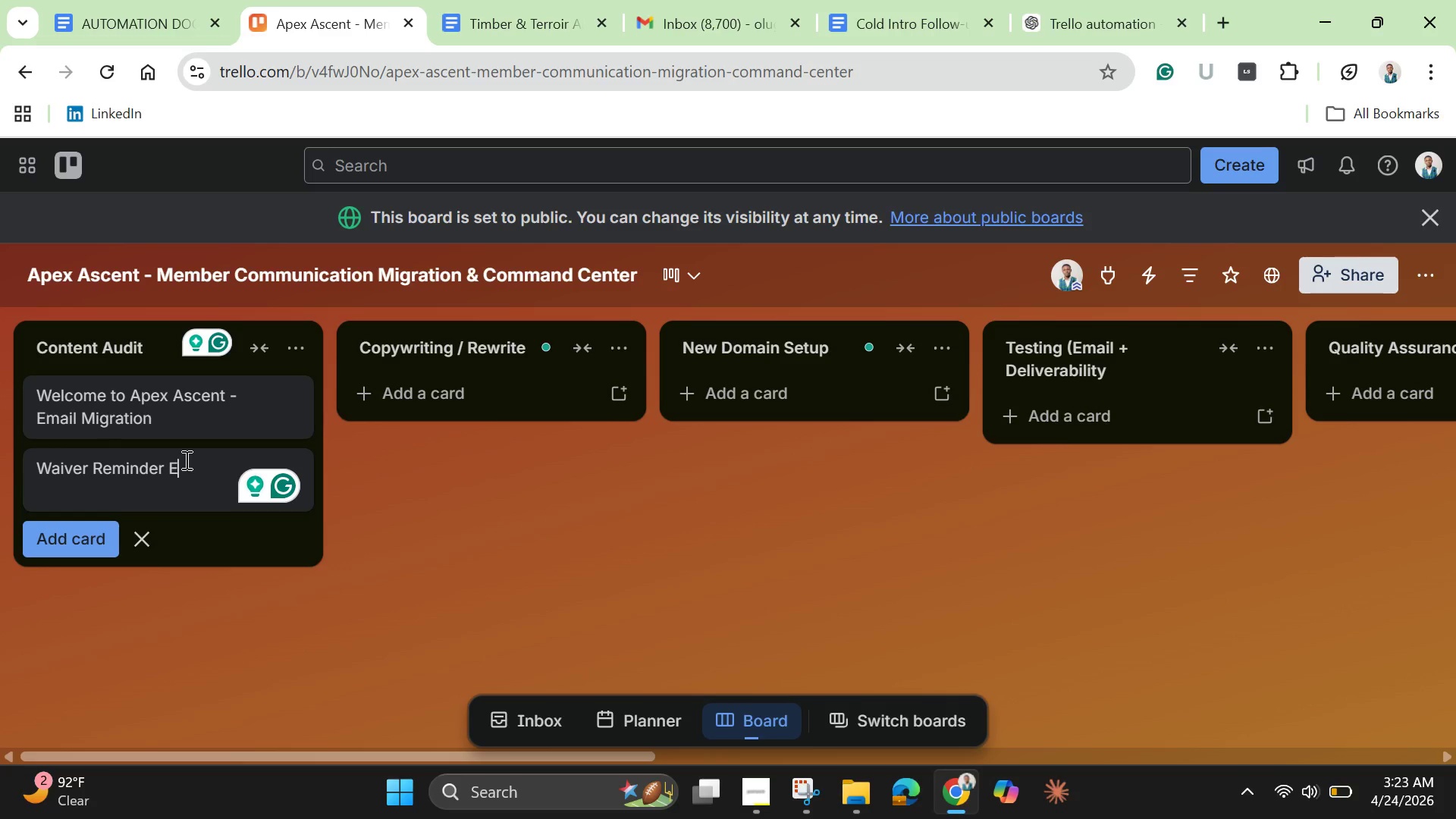 
type(Email)
 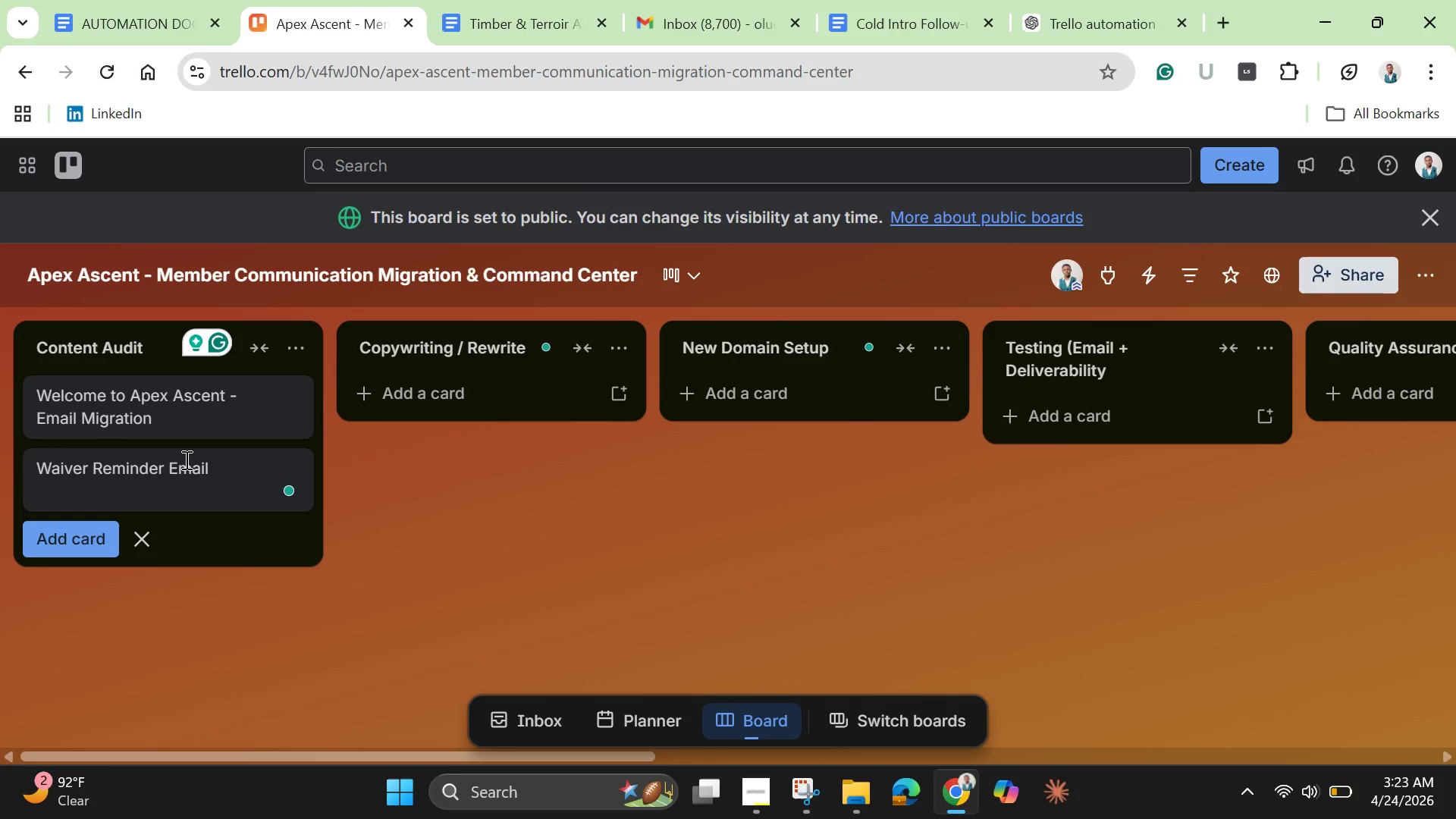 
key(Enter)
 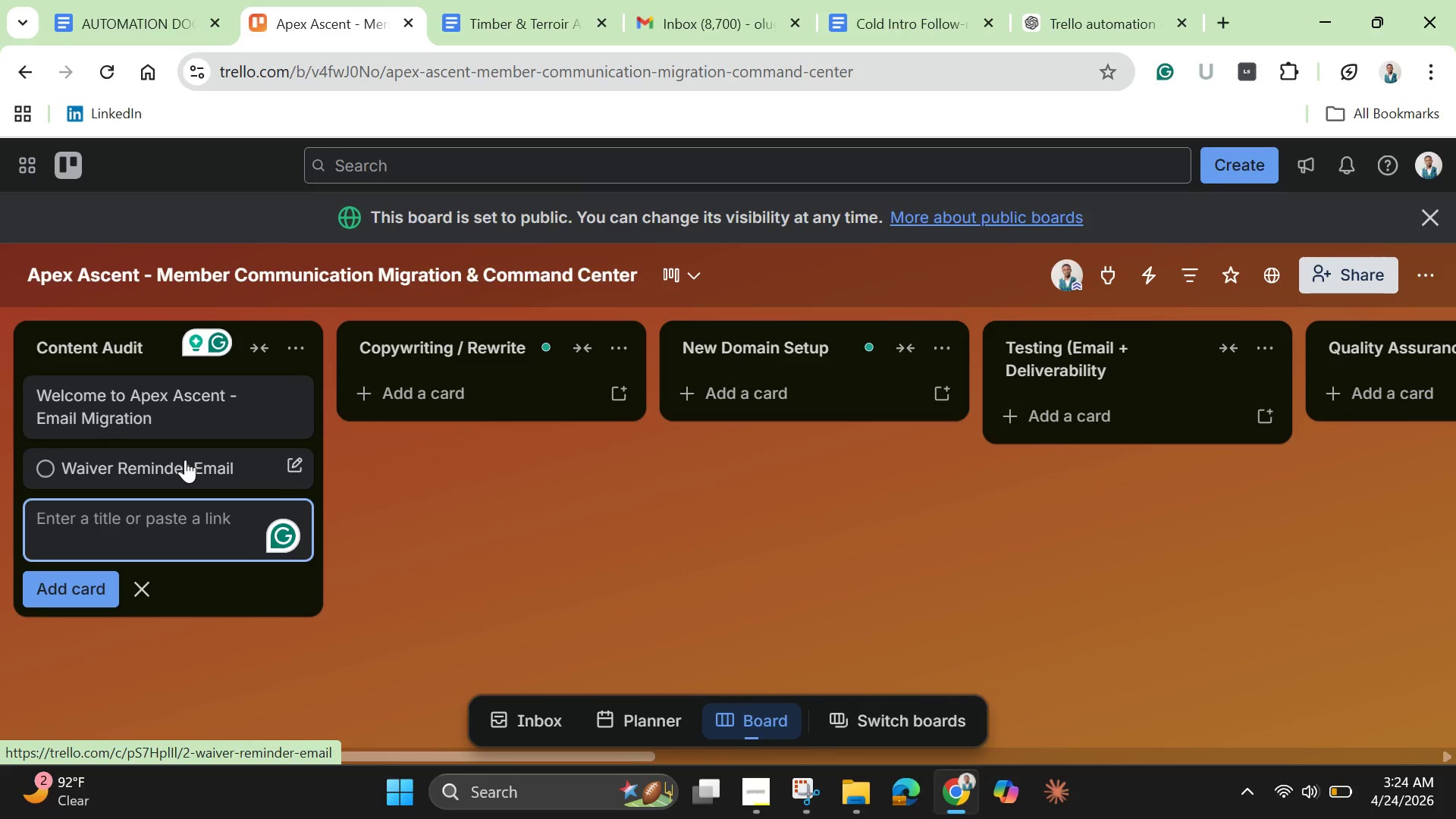 
type(Trial Expoi)
key(Backspace)
key(Backspace)
type(iry Notification)
 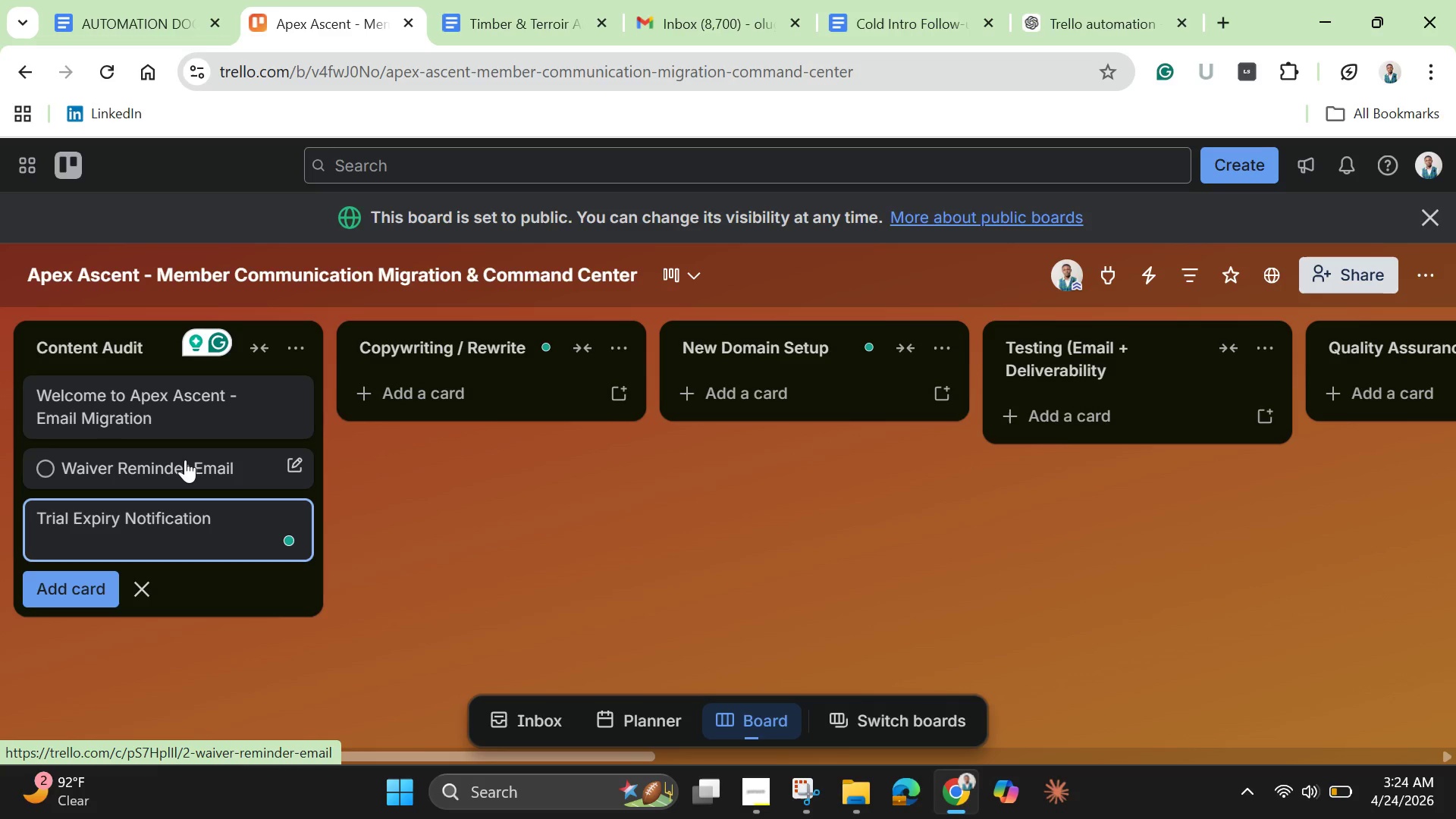 
key(Enter)
 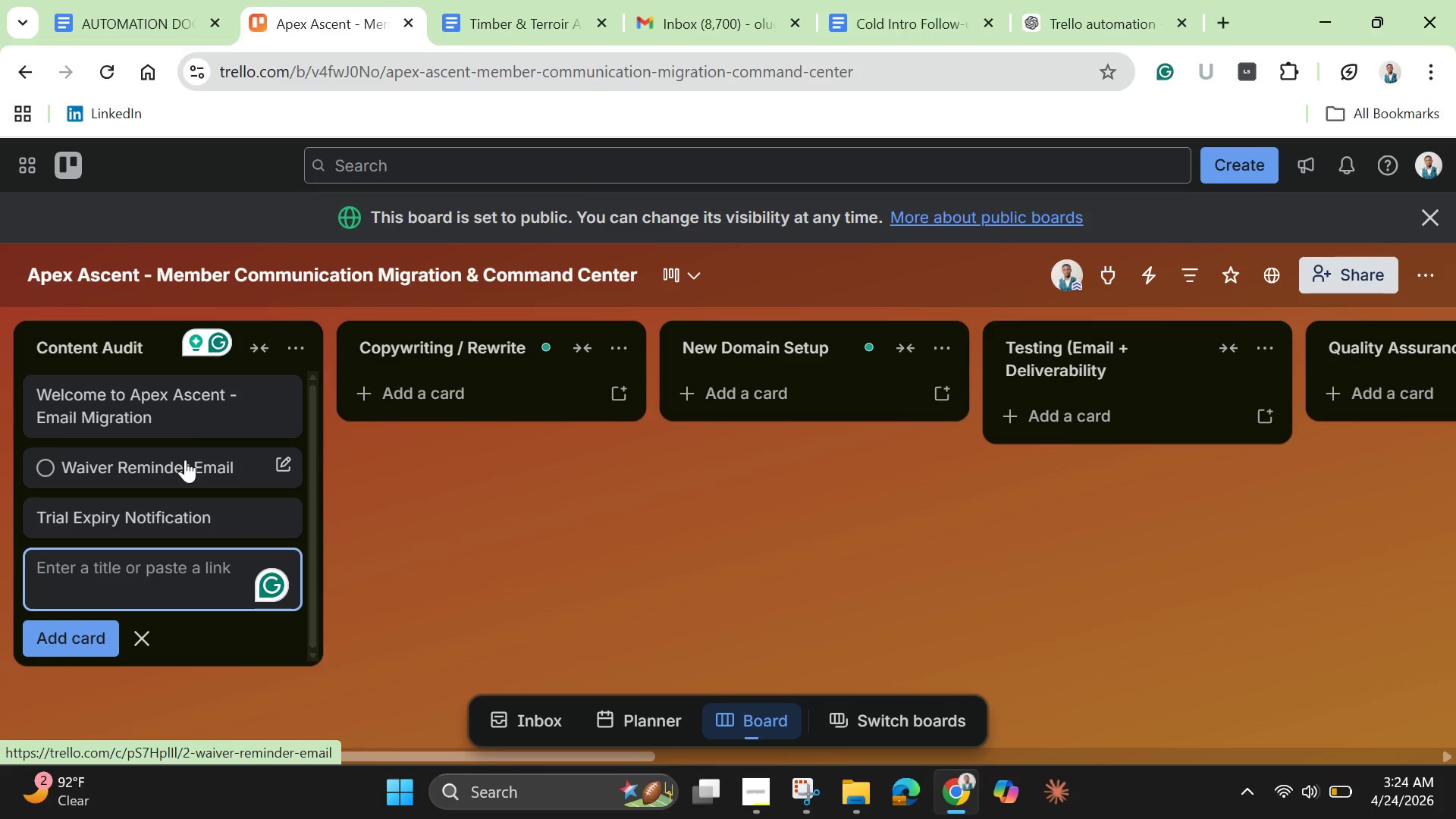 
type(Membership Rebne)
key(Backspace)
key(Backspace)
key(Backspace)
type(newal Rema)
key(Backspace)
type(inder)
 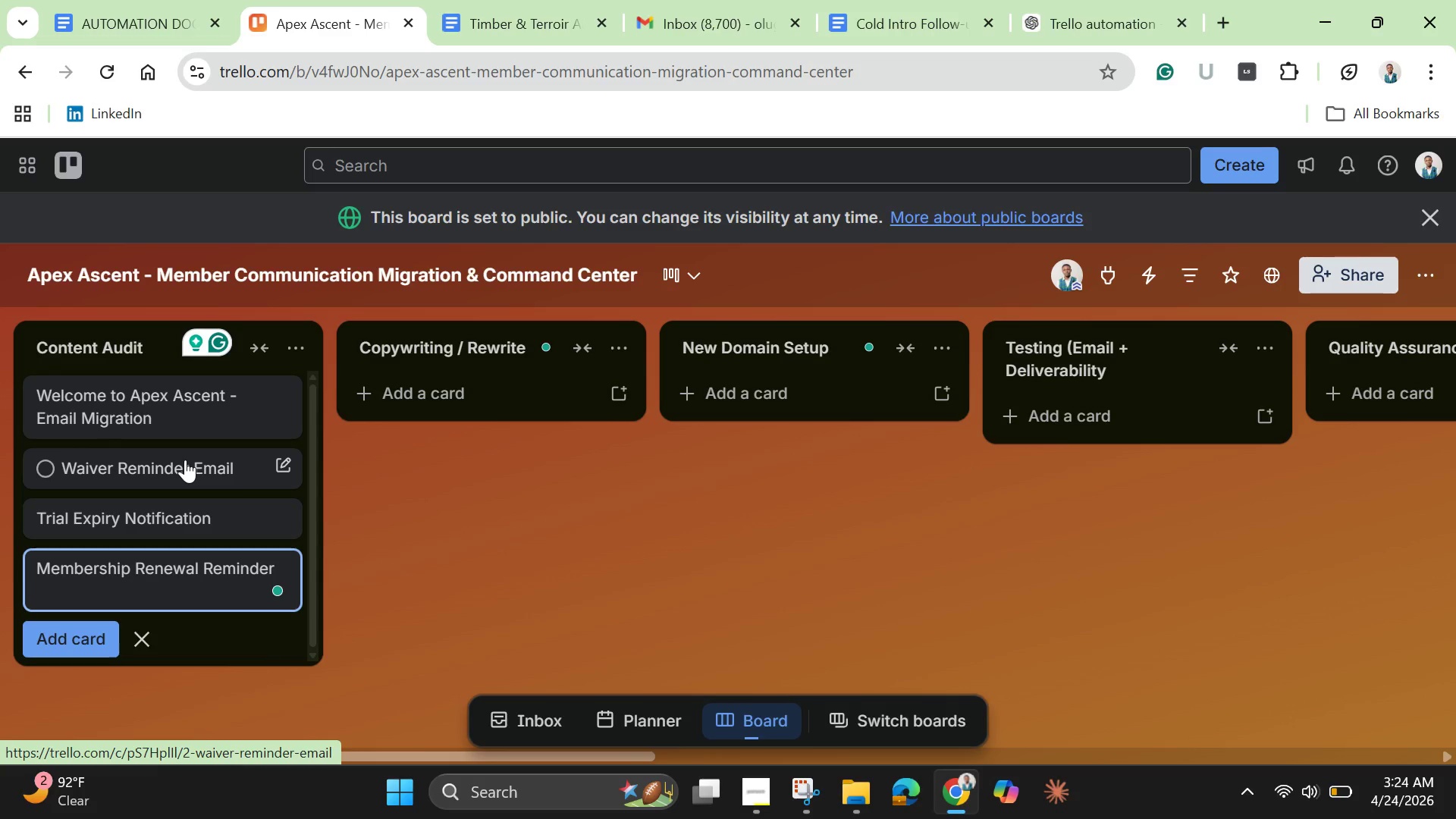 
key(Enter)
 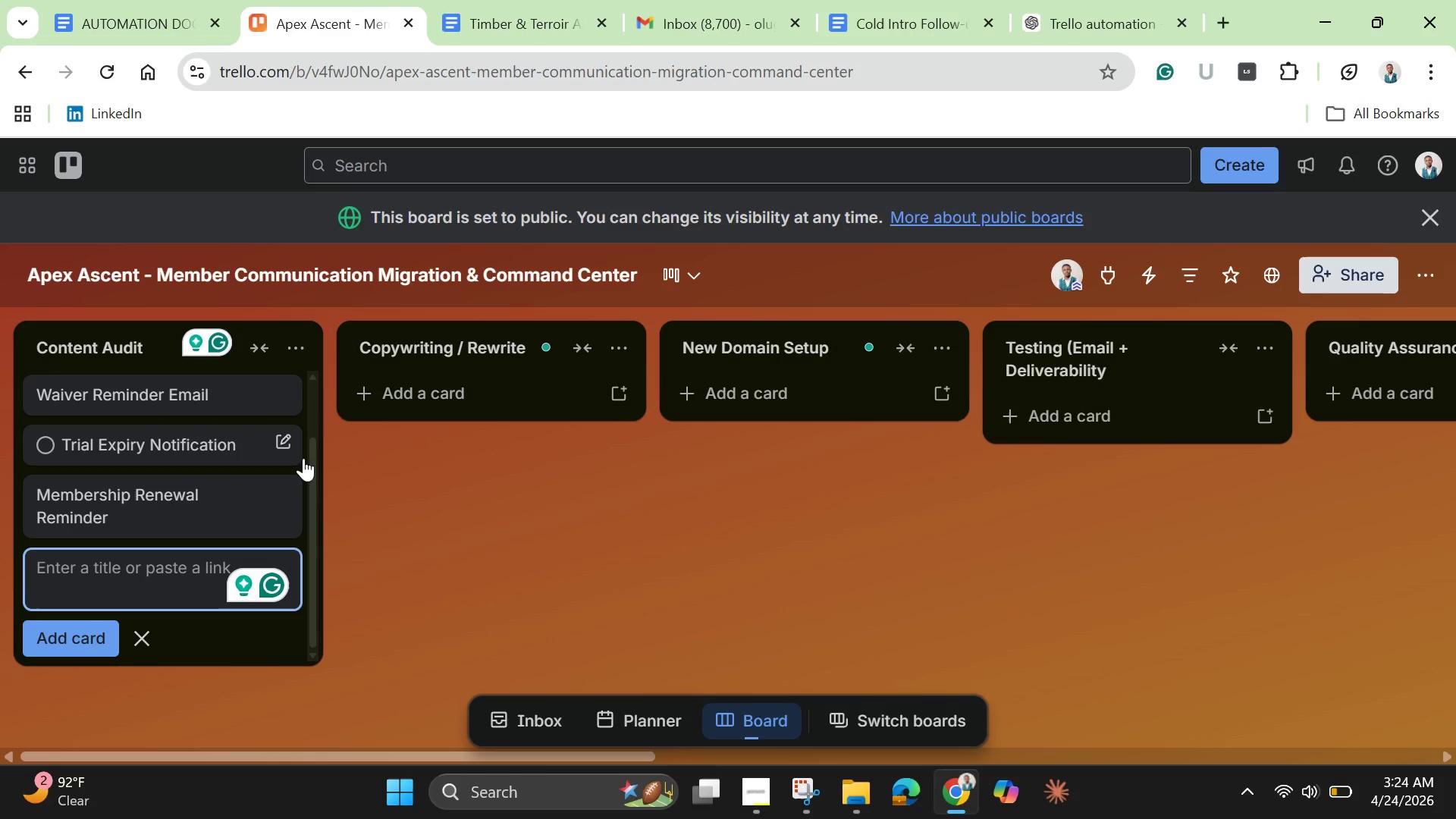 
wait(7.02)
 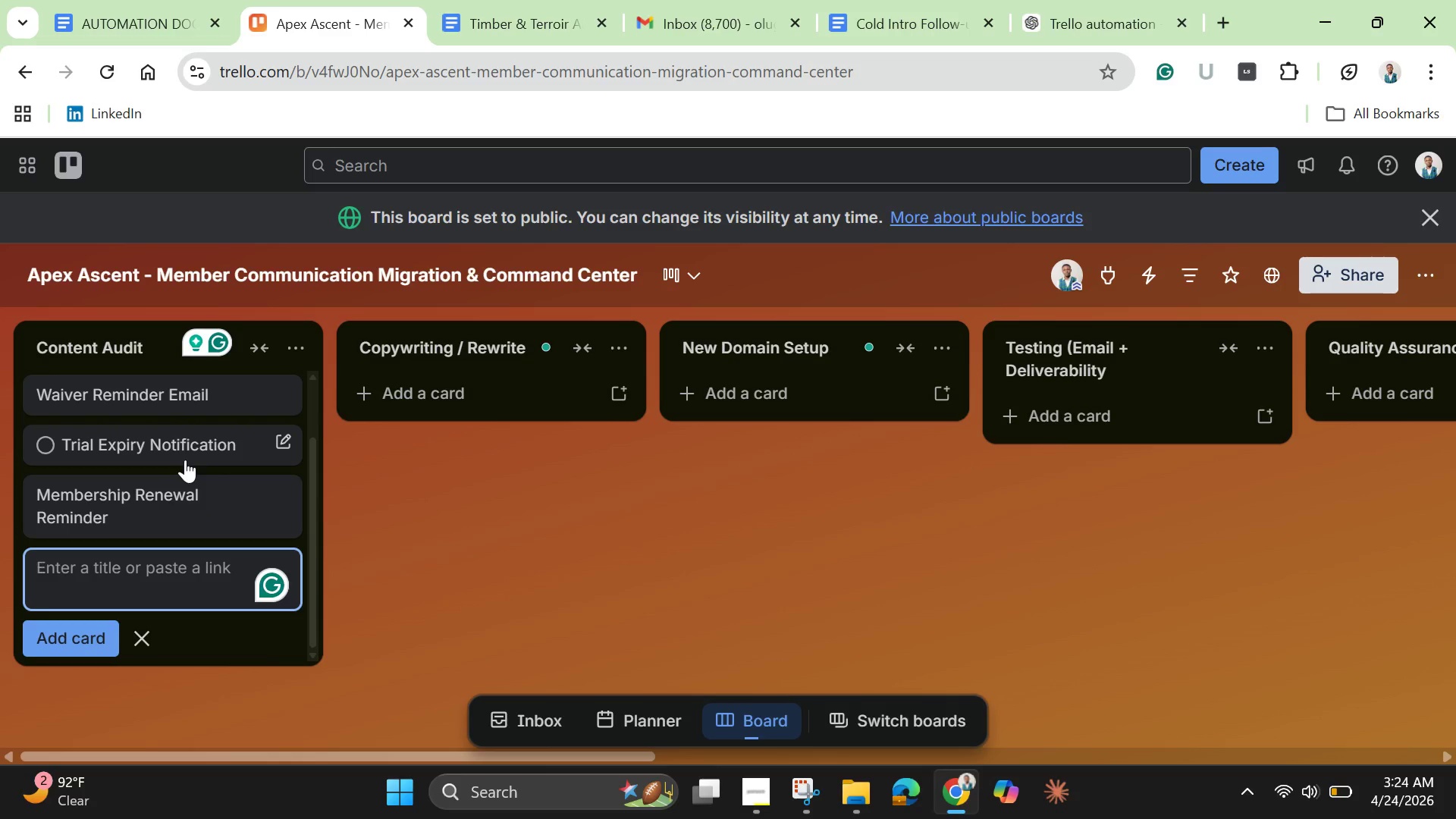 
left_click([1436, 215])
 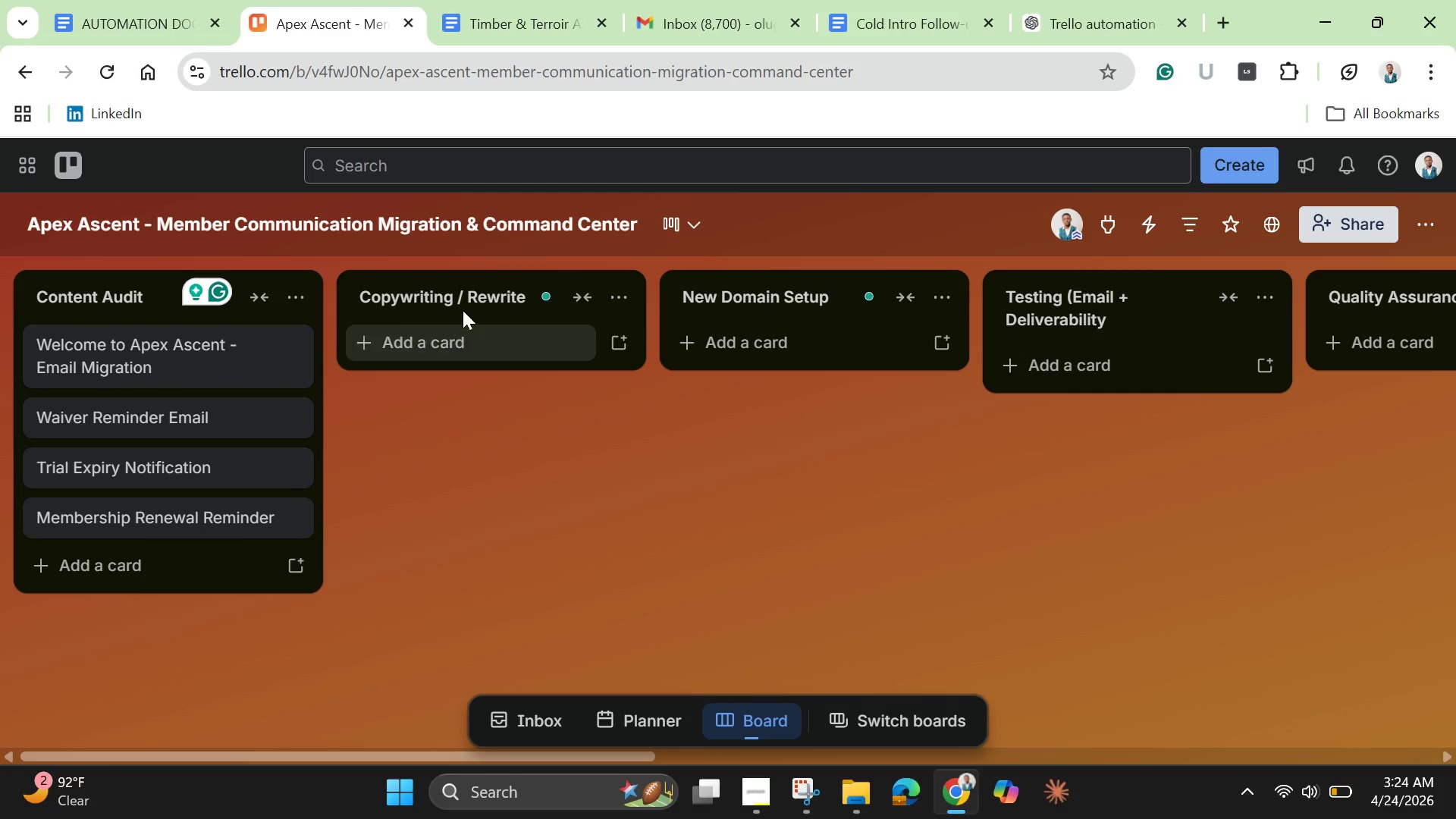 
wait(5.19)
 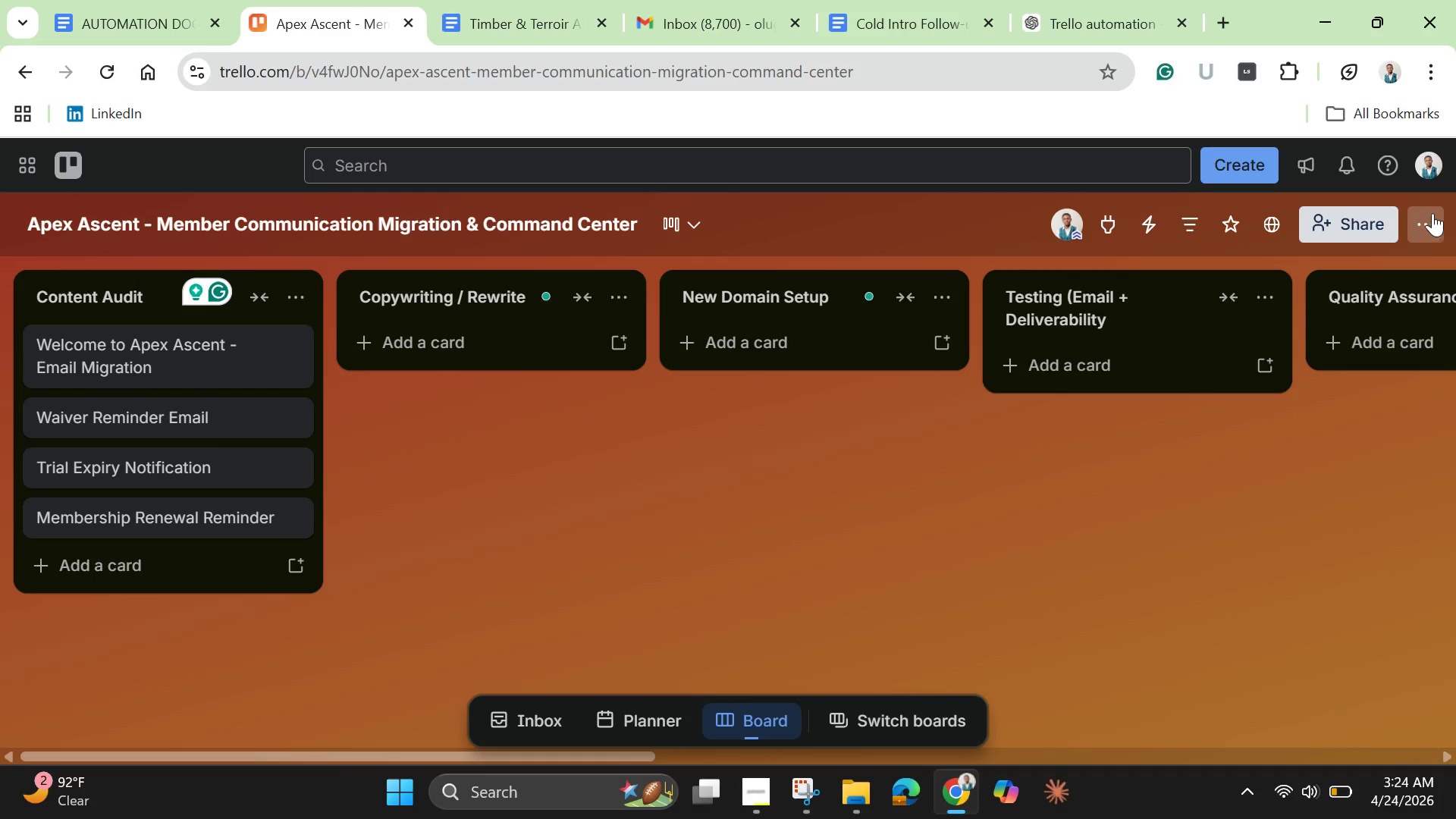 
left_click([480, 341])
 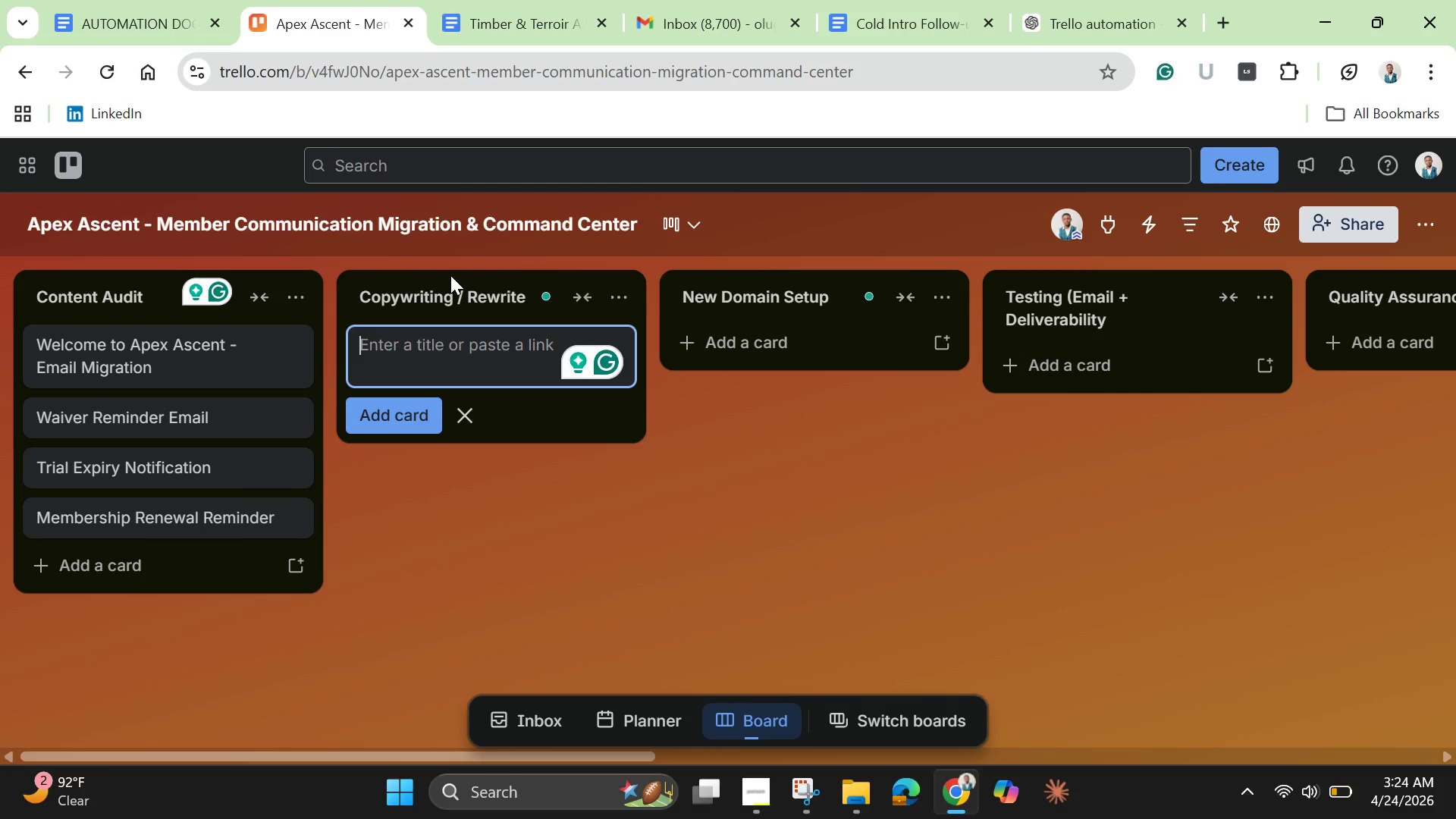 
wait(5.25)
 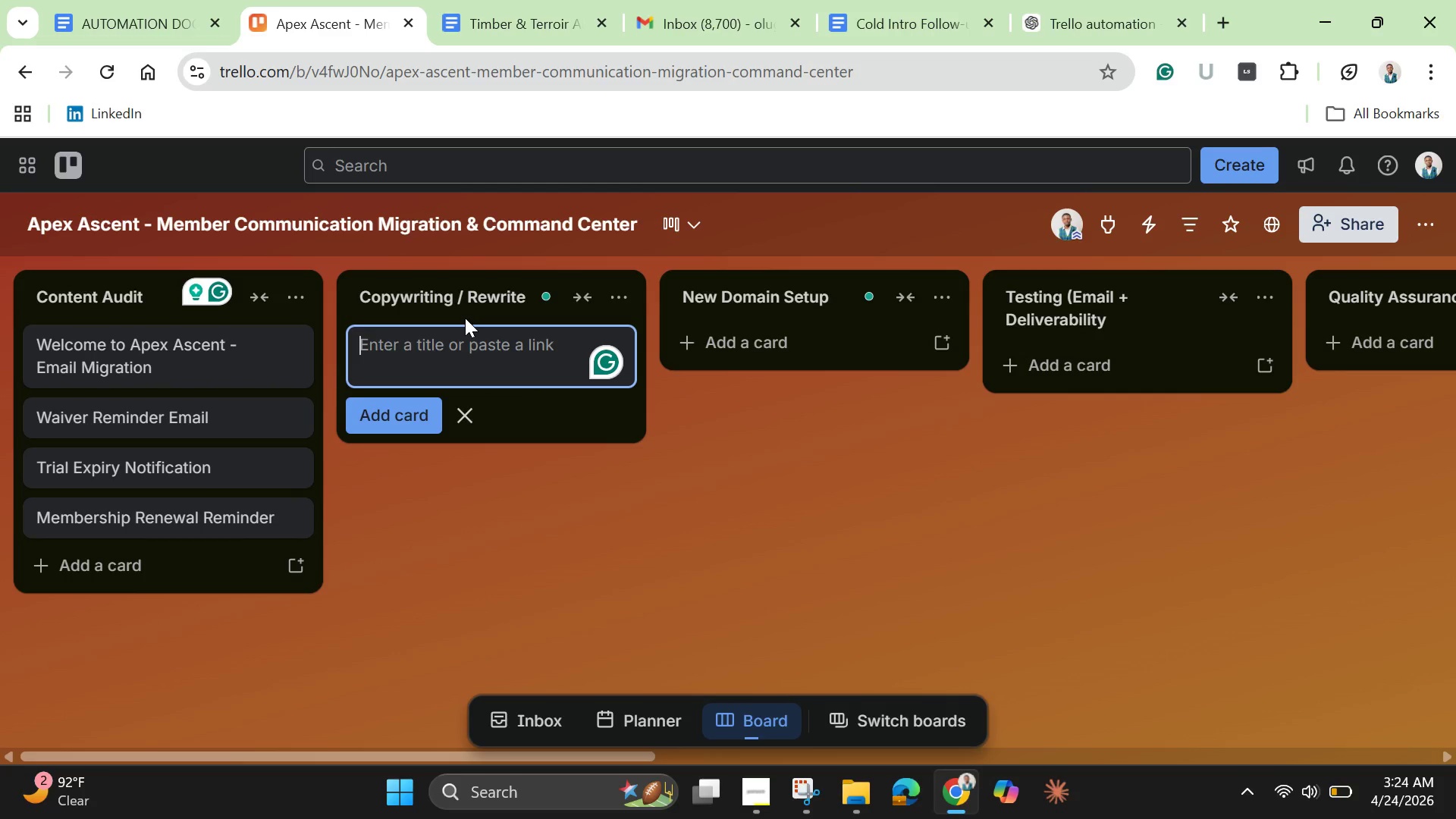 
type(Missed Session Follow0)
key(Backspace)
type(-up)
 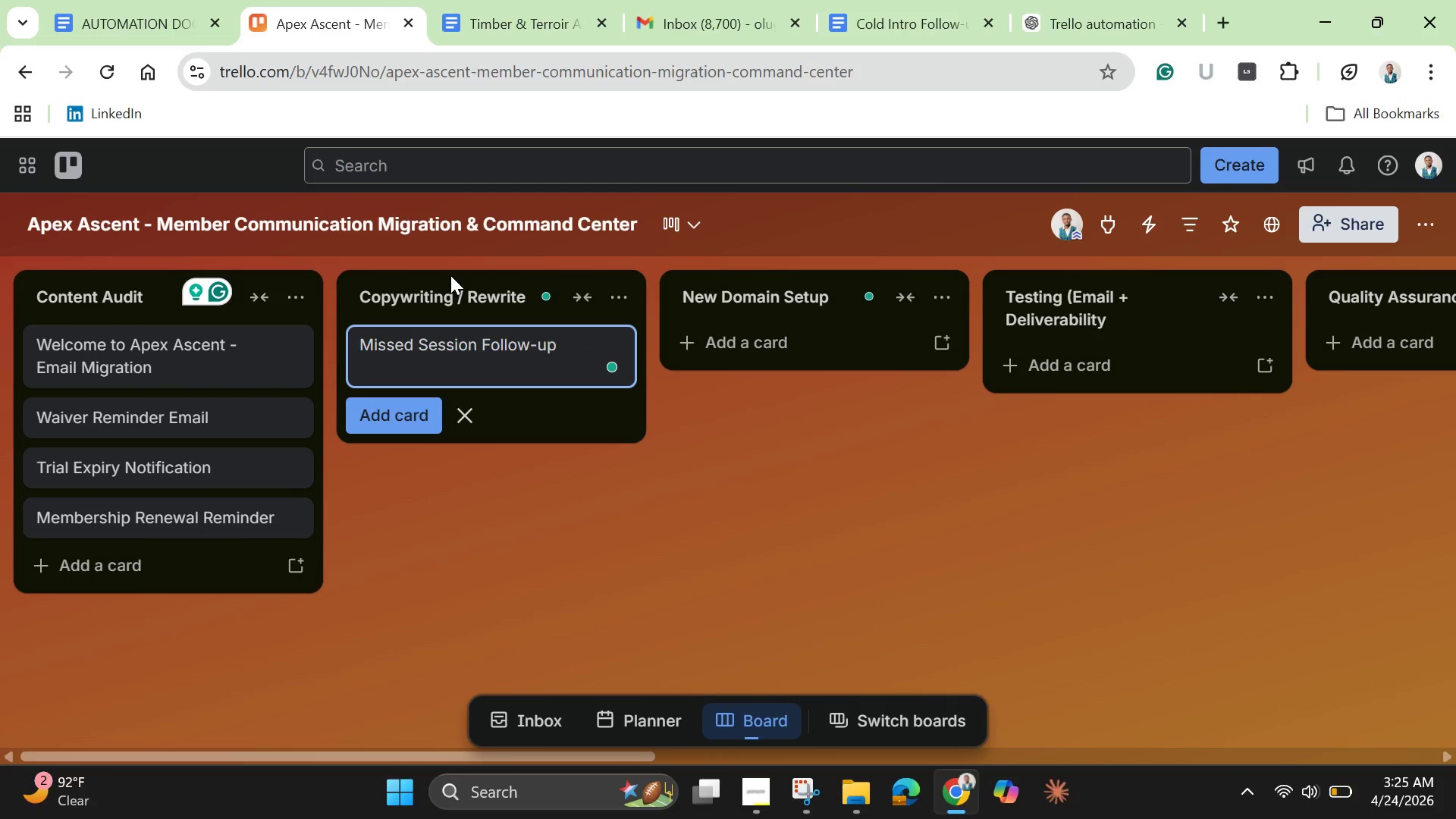 
key(Enter)
 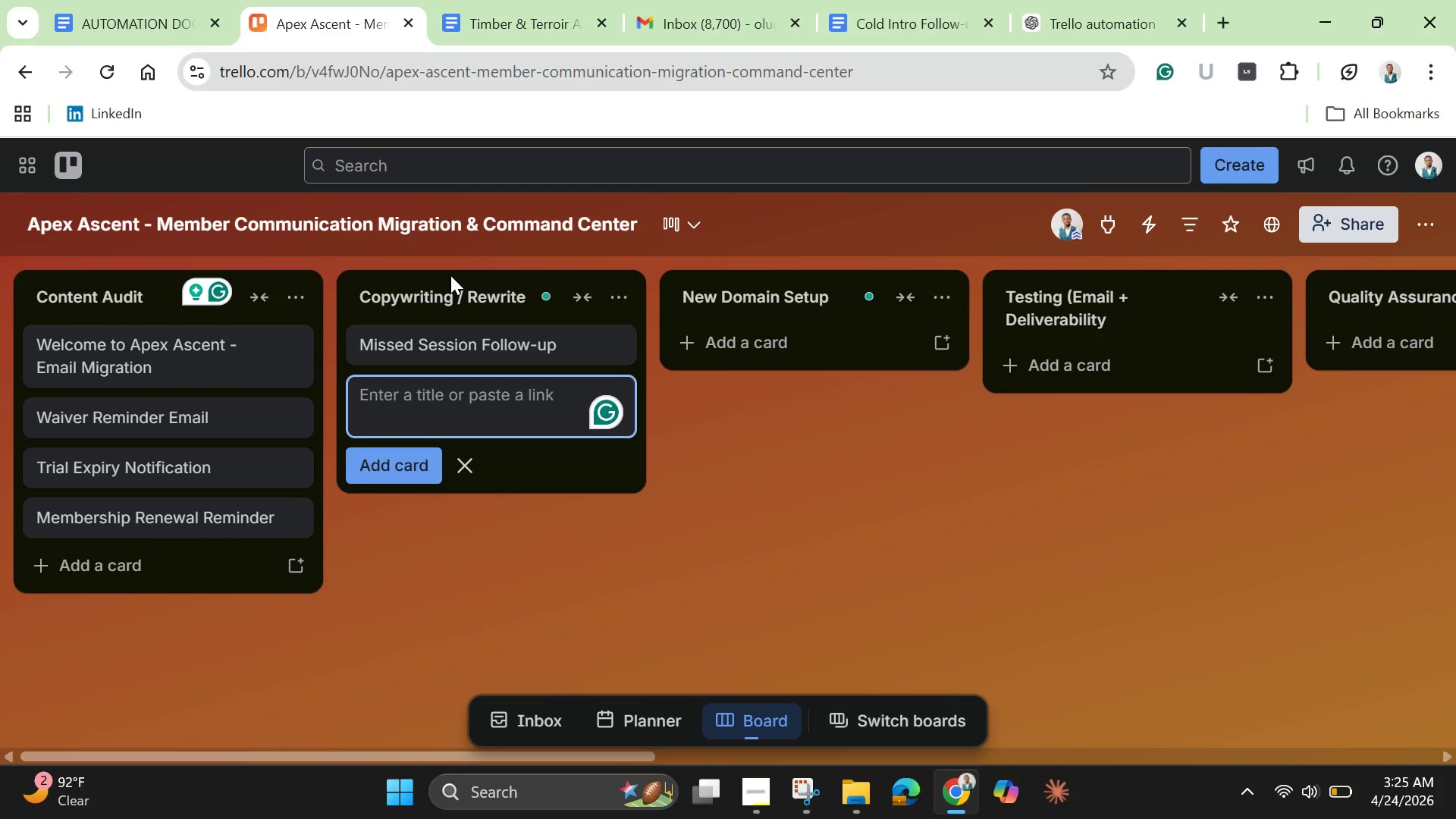 
type(Injr)
key(Backspace)
type(ury Recovery Follow)
key(Backspace)
type(w0u)
key(Backspace)
key(Backspace)
type(-up)
 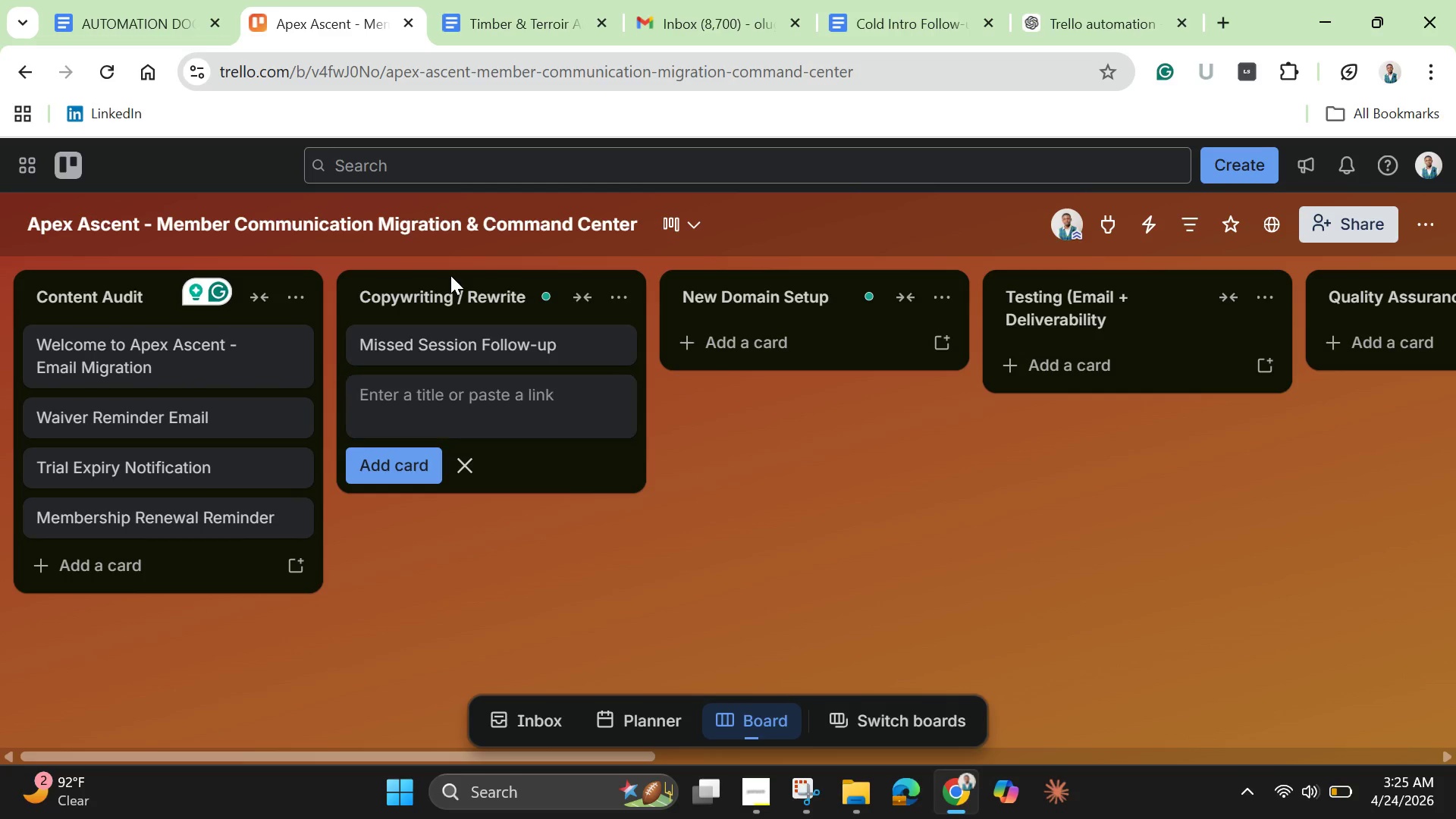 
 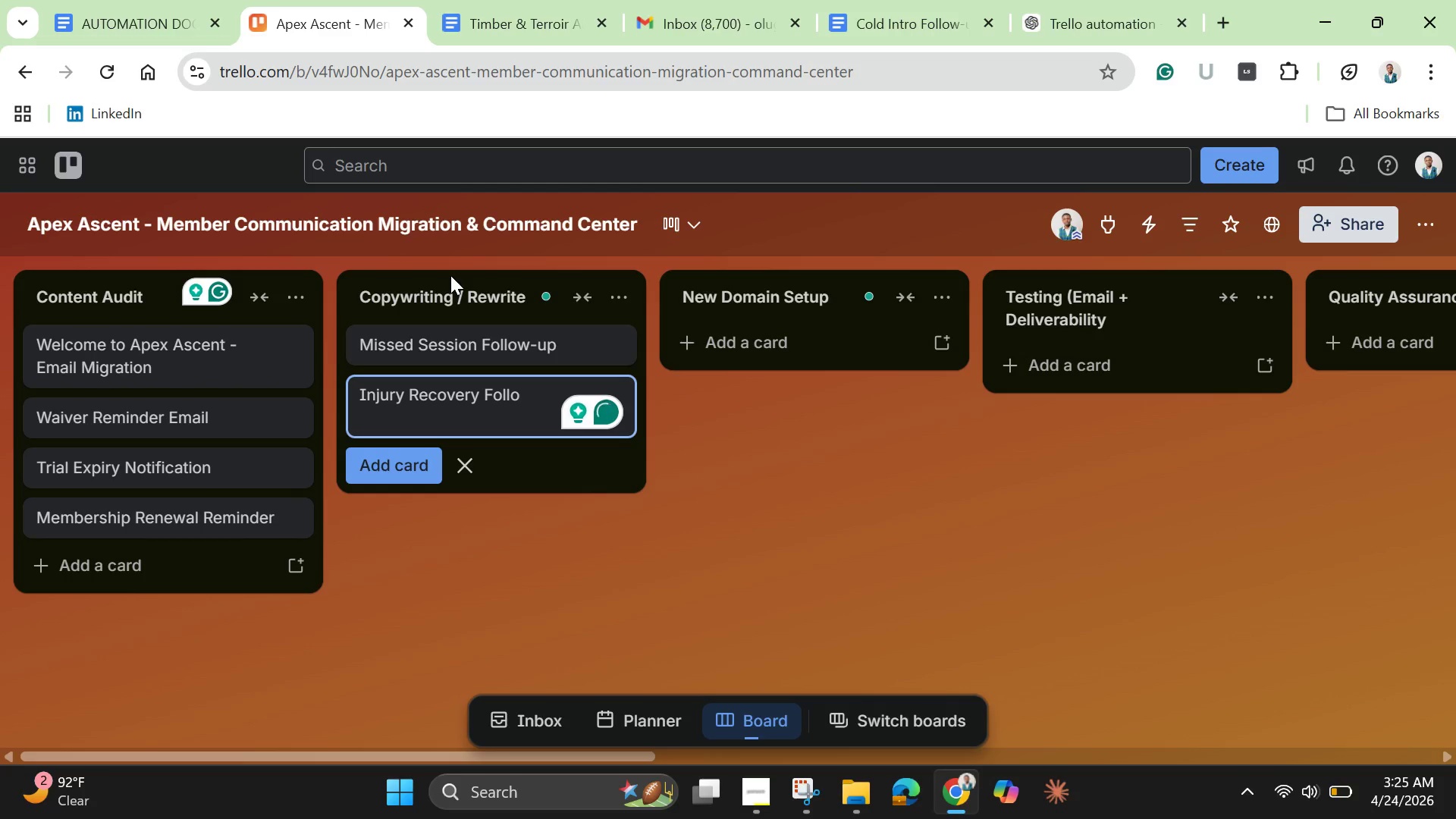 
key(Enter)
 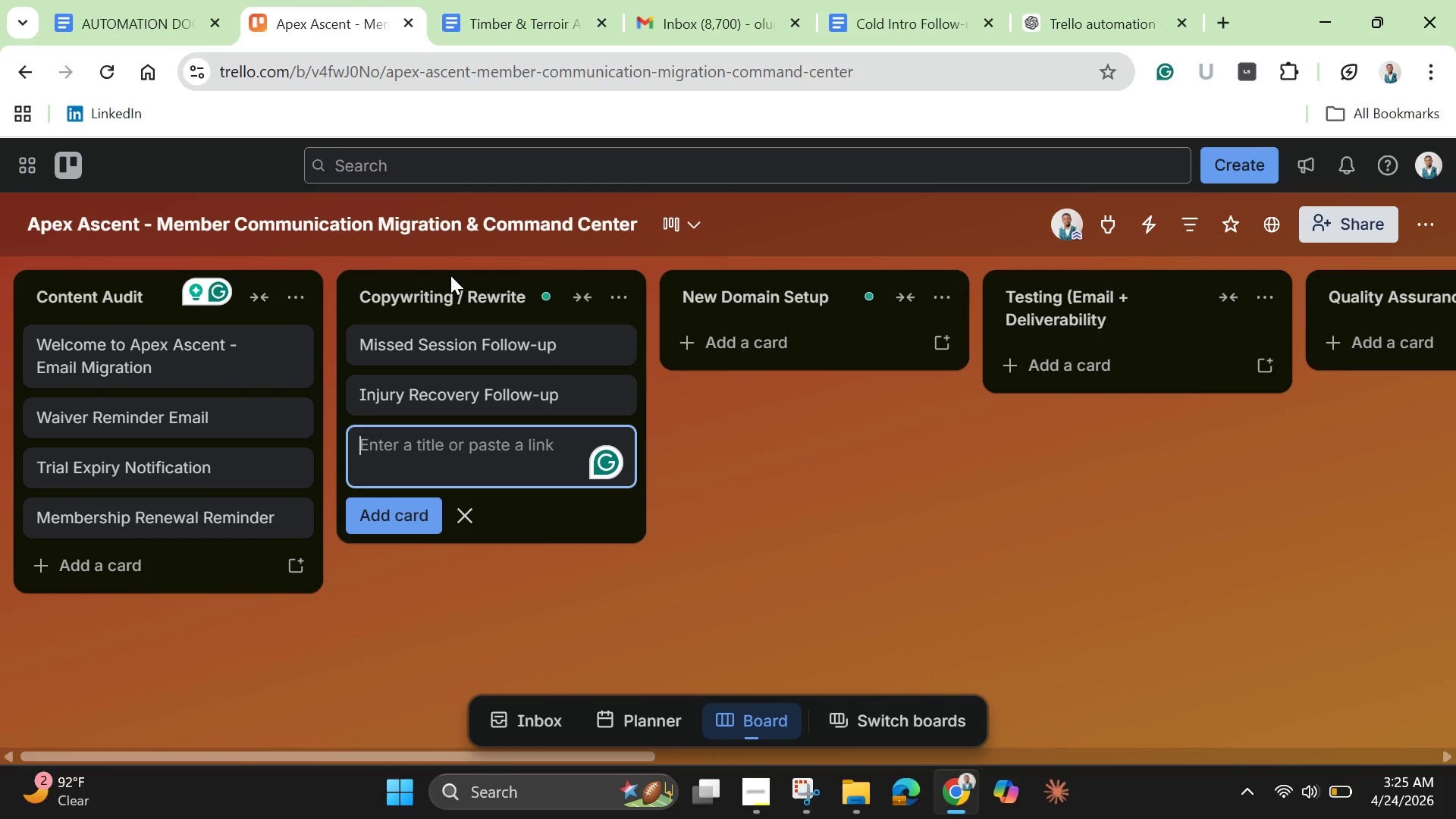 
type(Elite Climber Ch)
key(Backspace)
type(heck-in)
 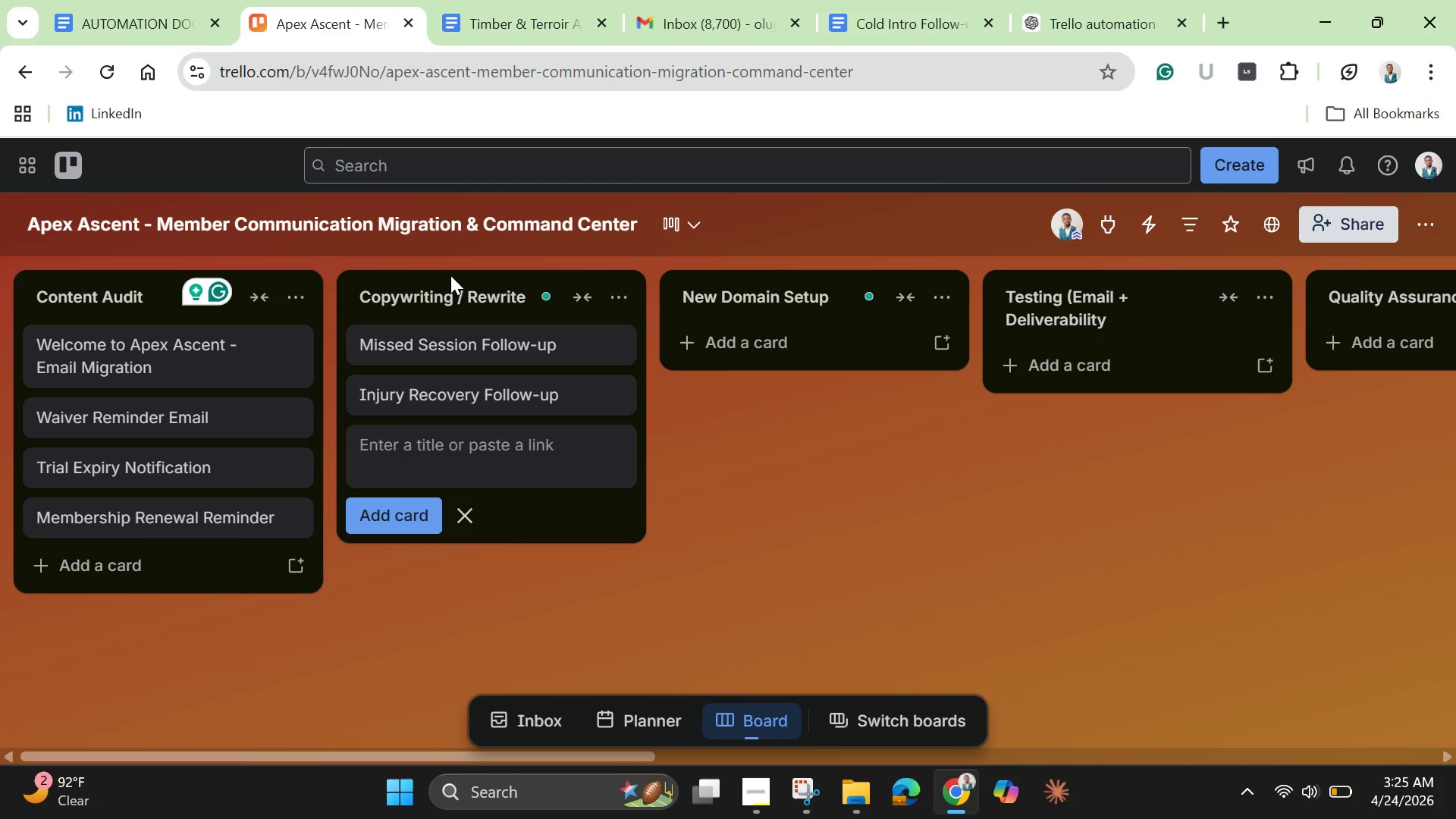 
 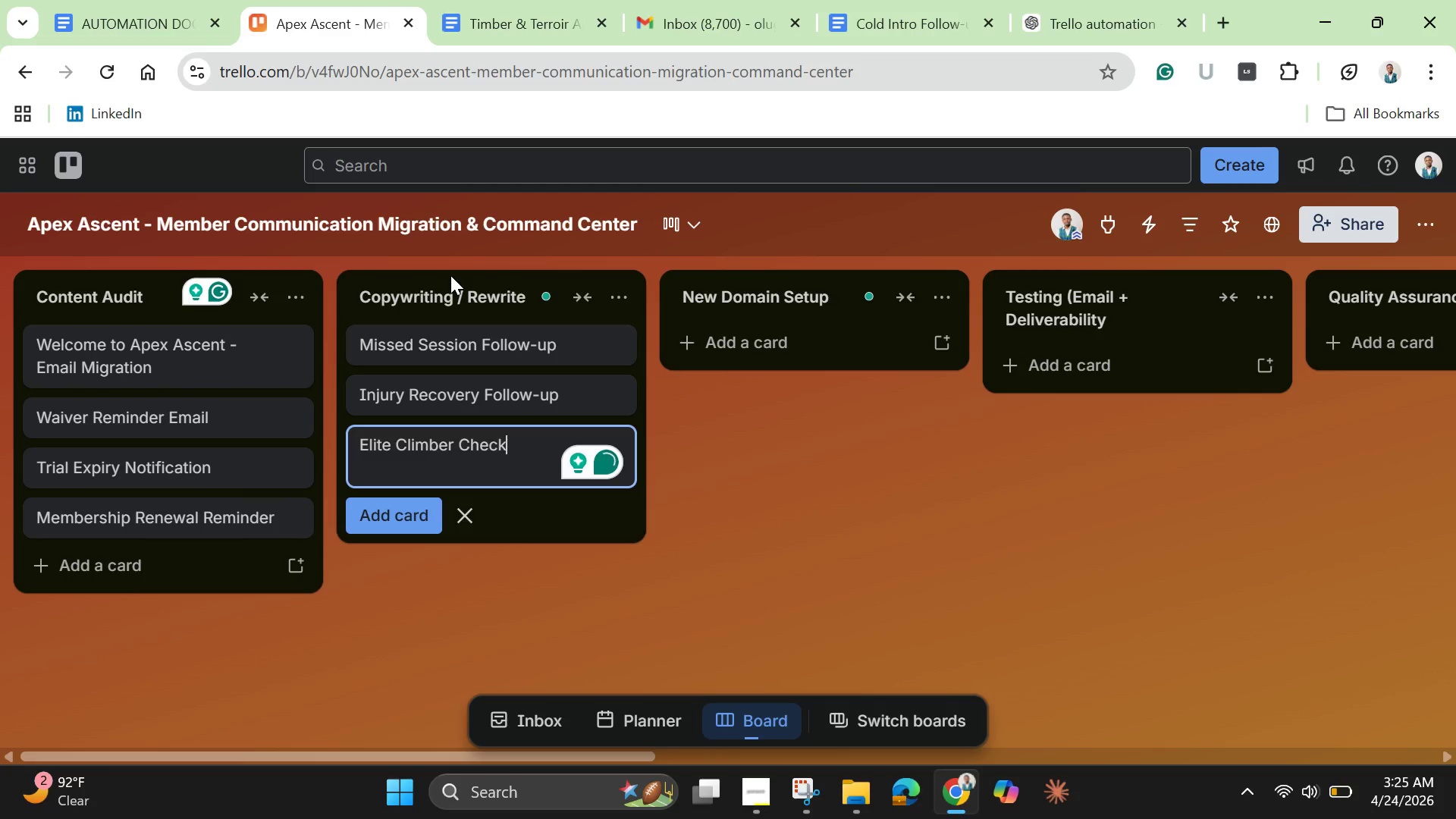 
key(Enter)
 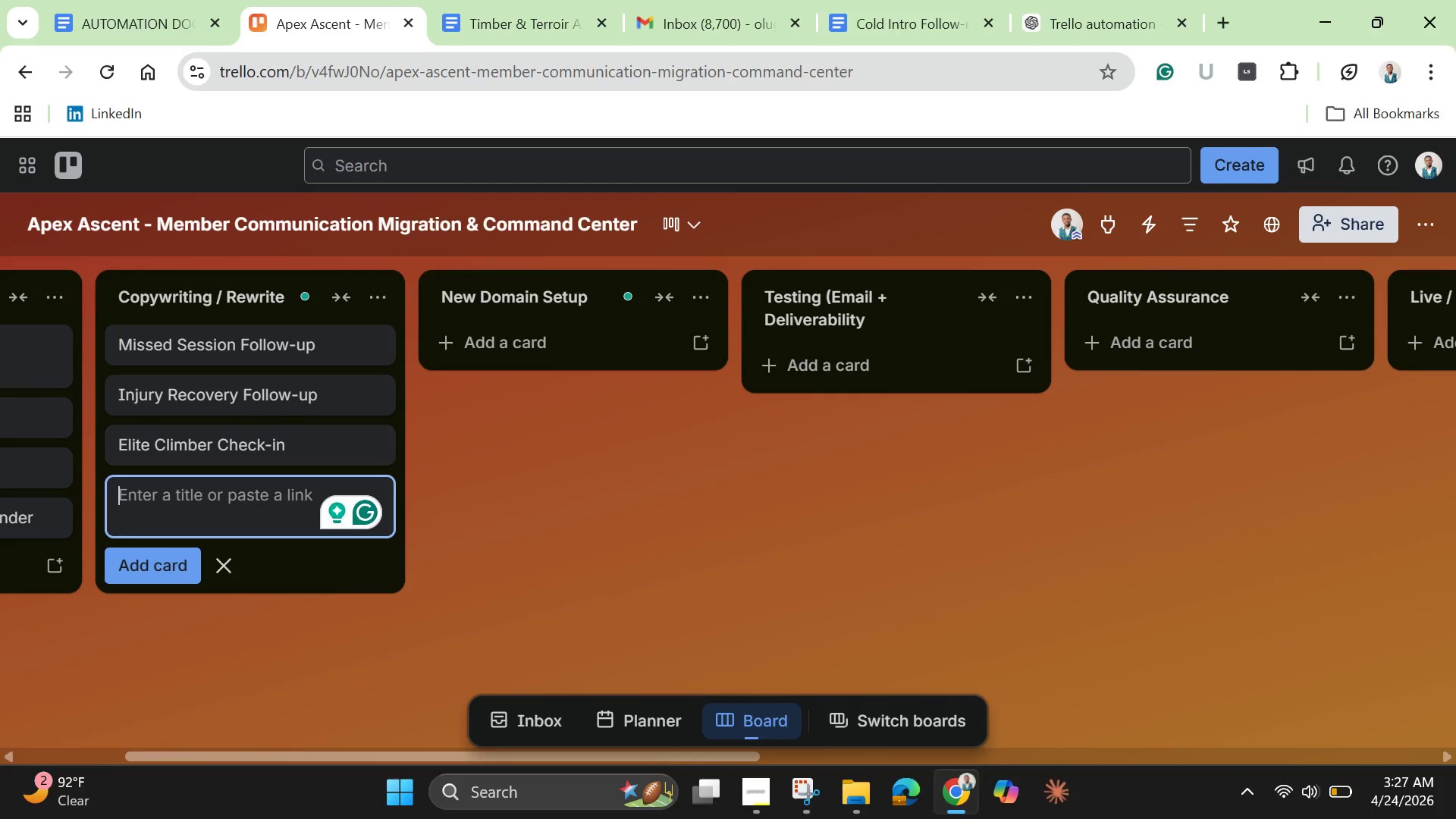 
wait(128.56)
 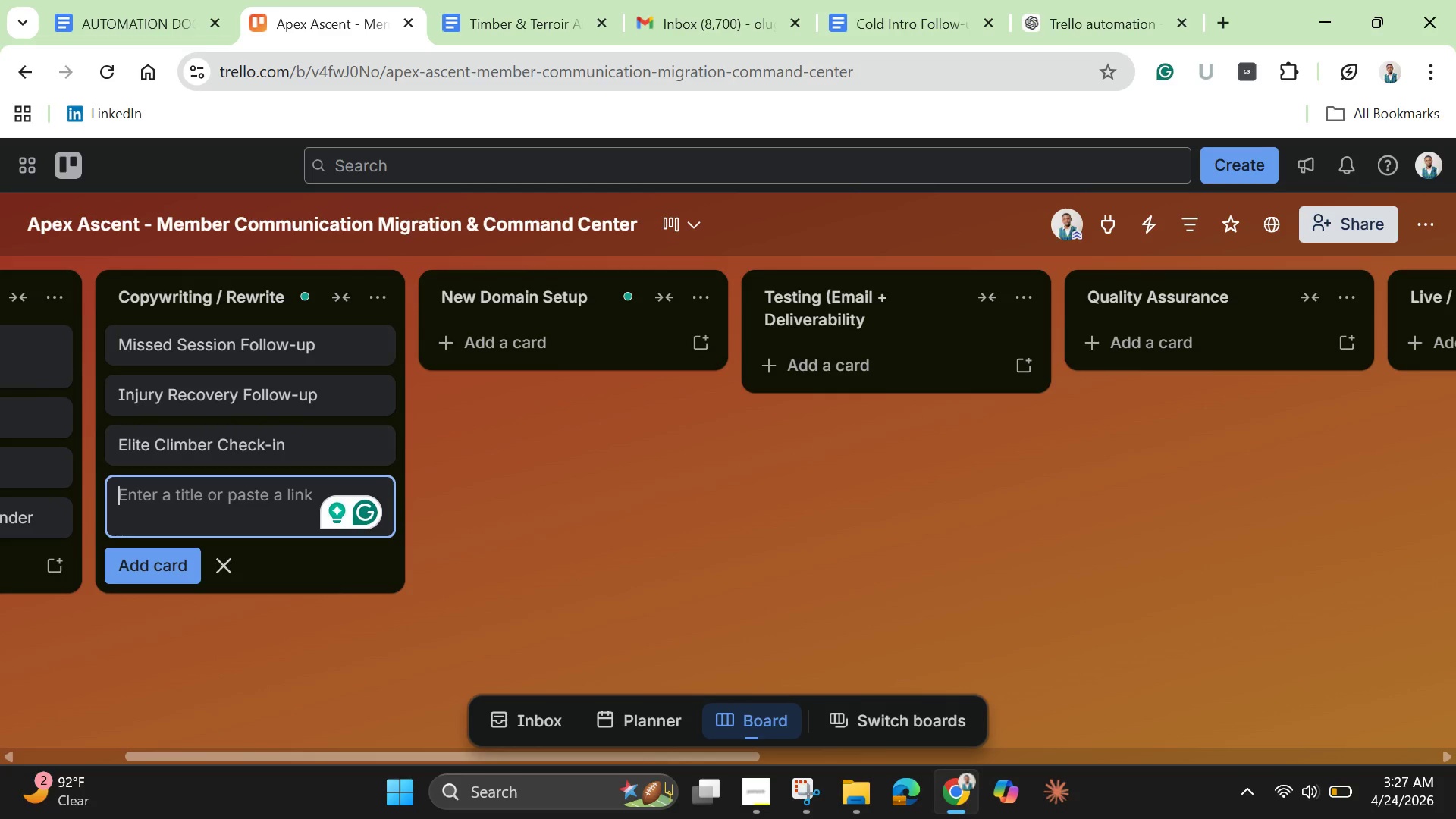 
left_click([557, 346])
 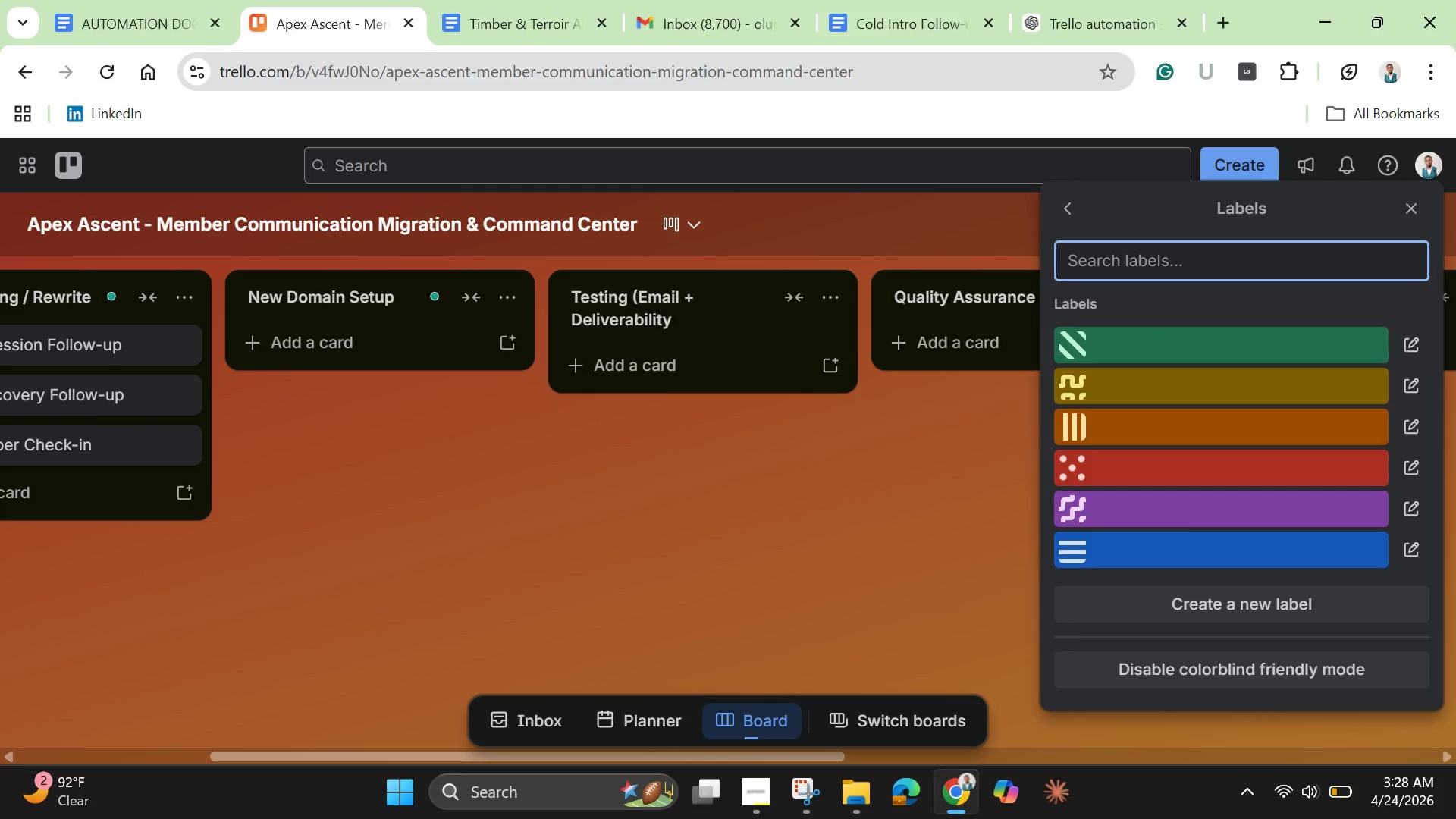 
wait(41.02)
 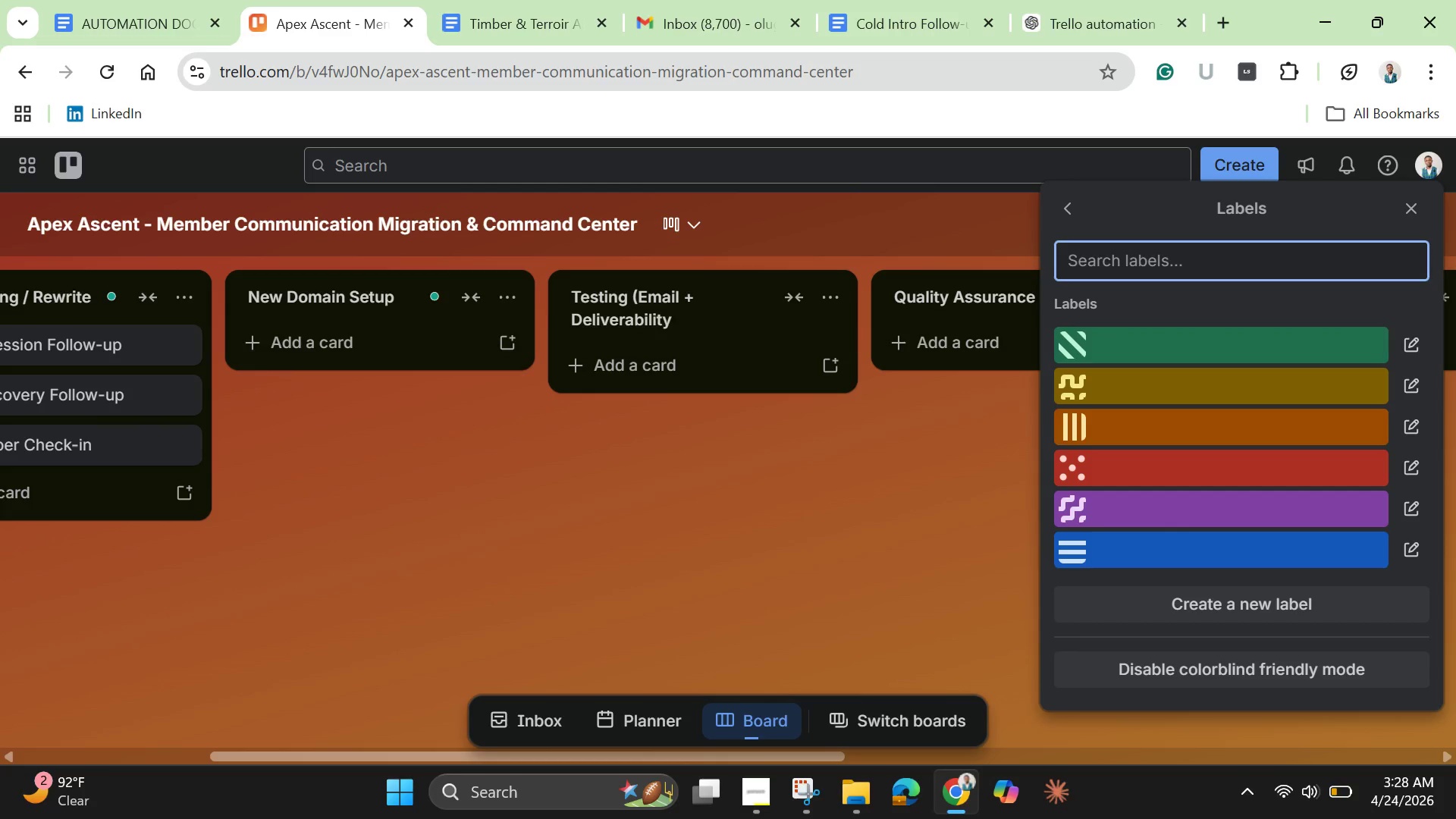 
type(Intro Pa)
 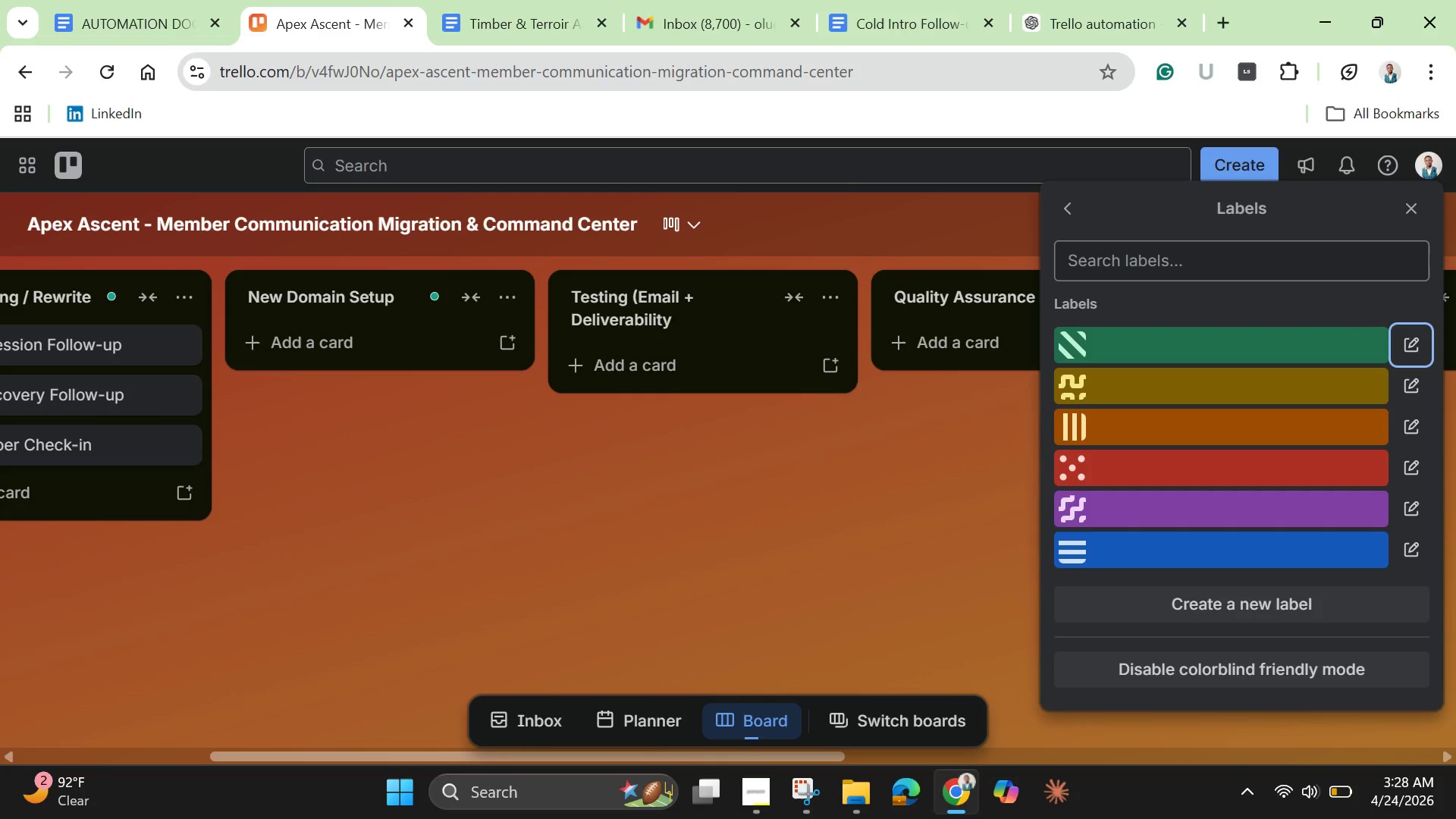 
type(Intro Passs)
 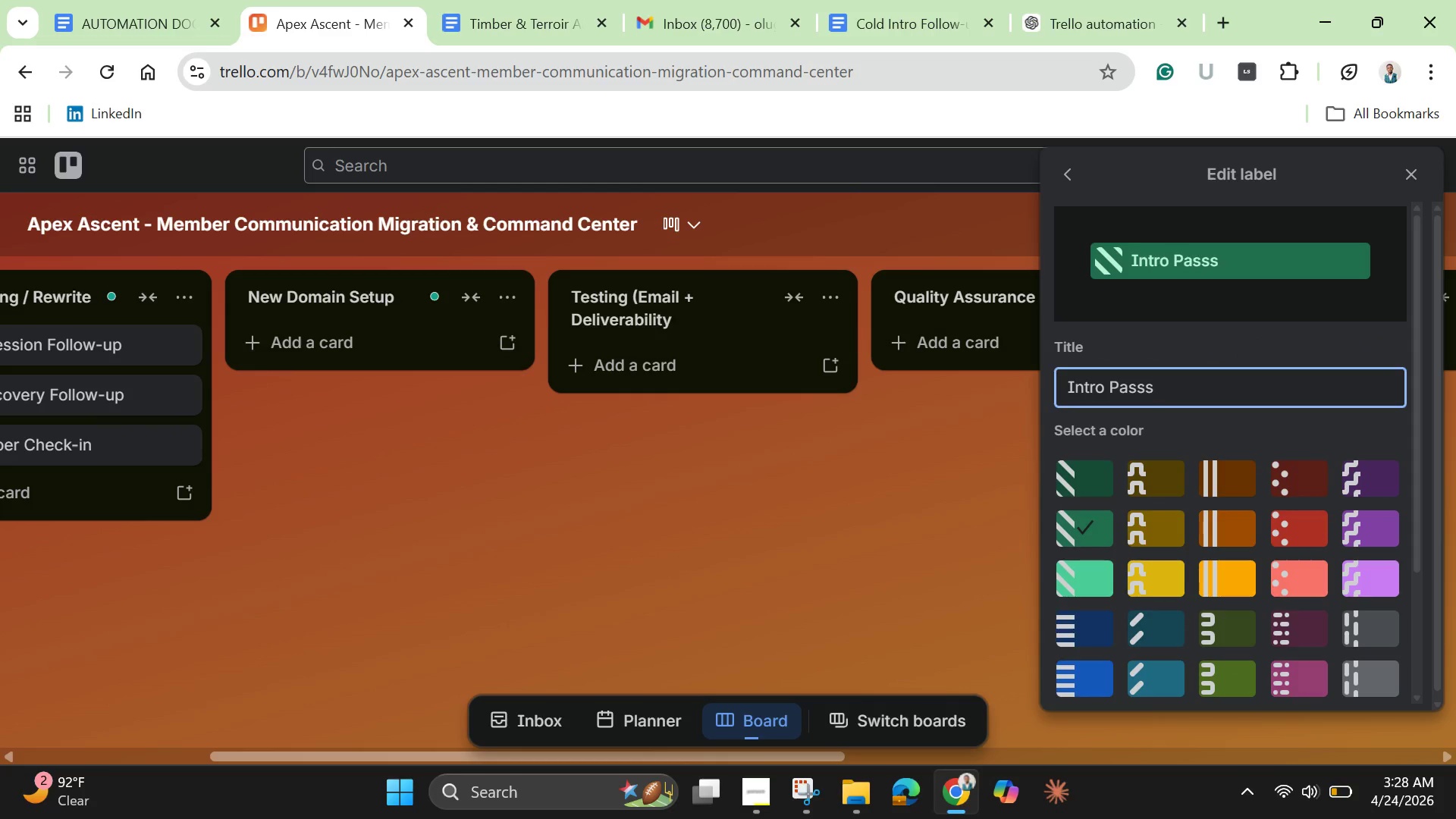 
key(Enter)
 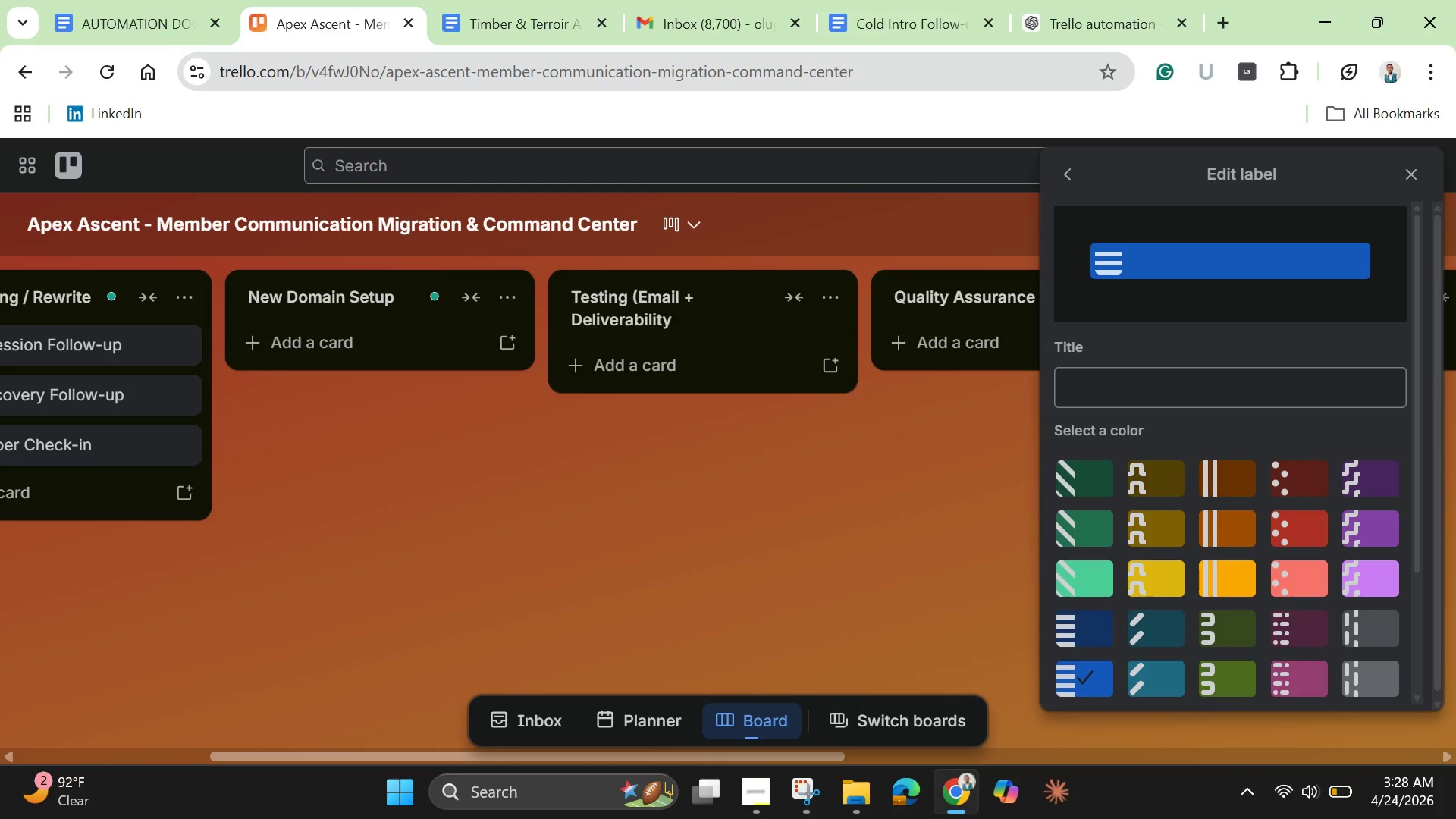 
wait(5.3)
 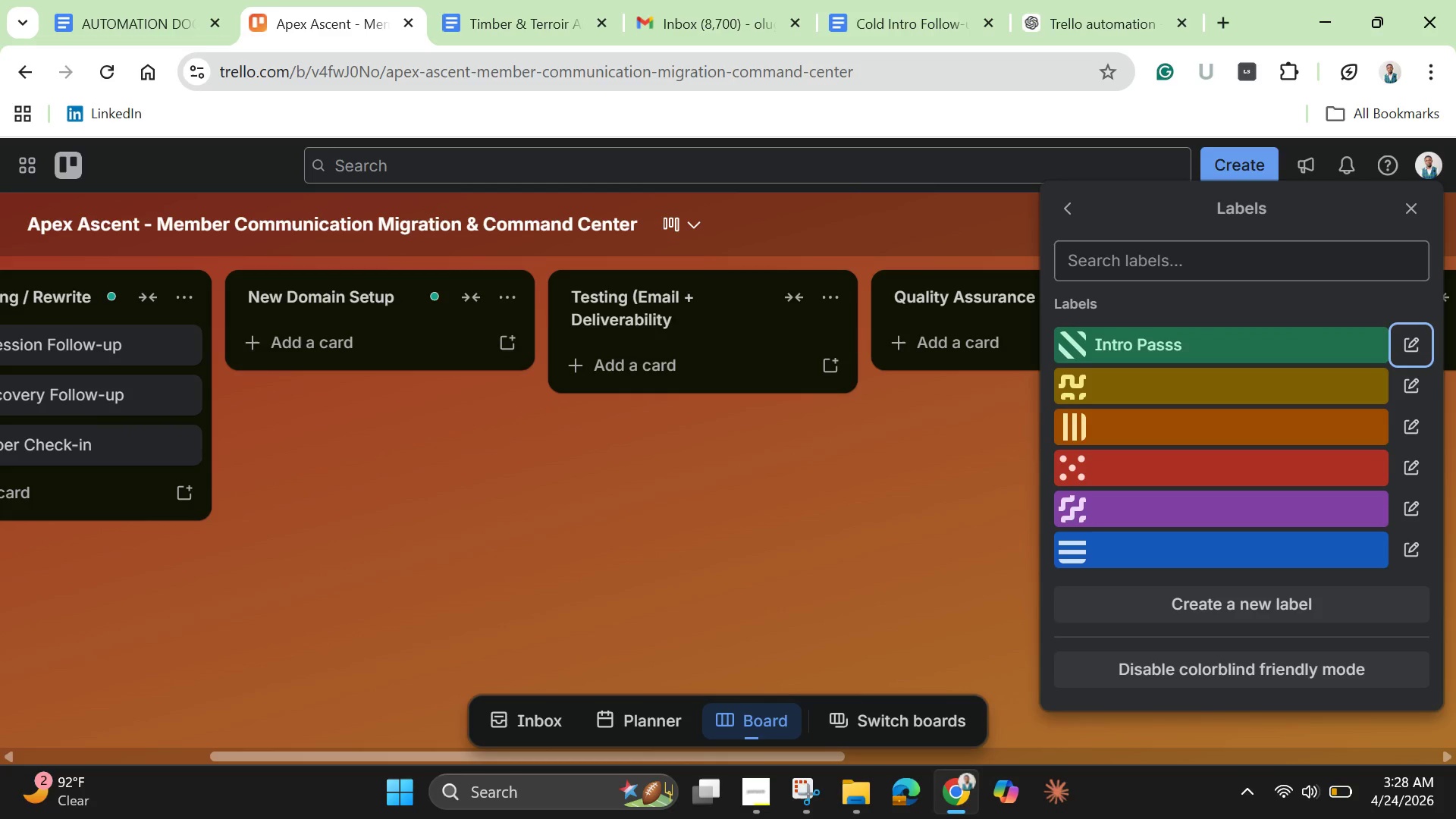 
type(Monthly Member)
 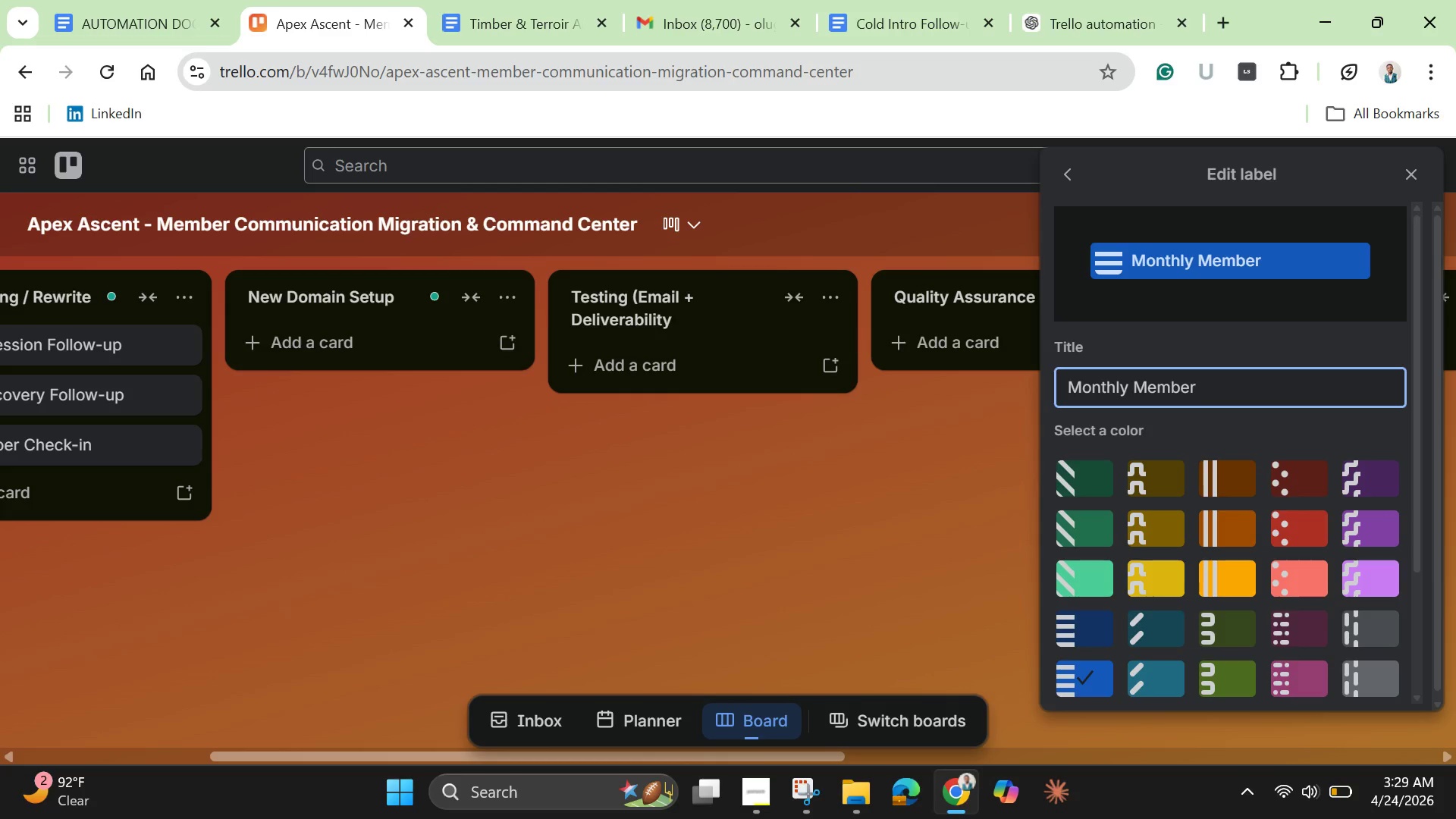 
key(Enter)
 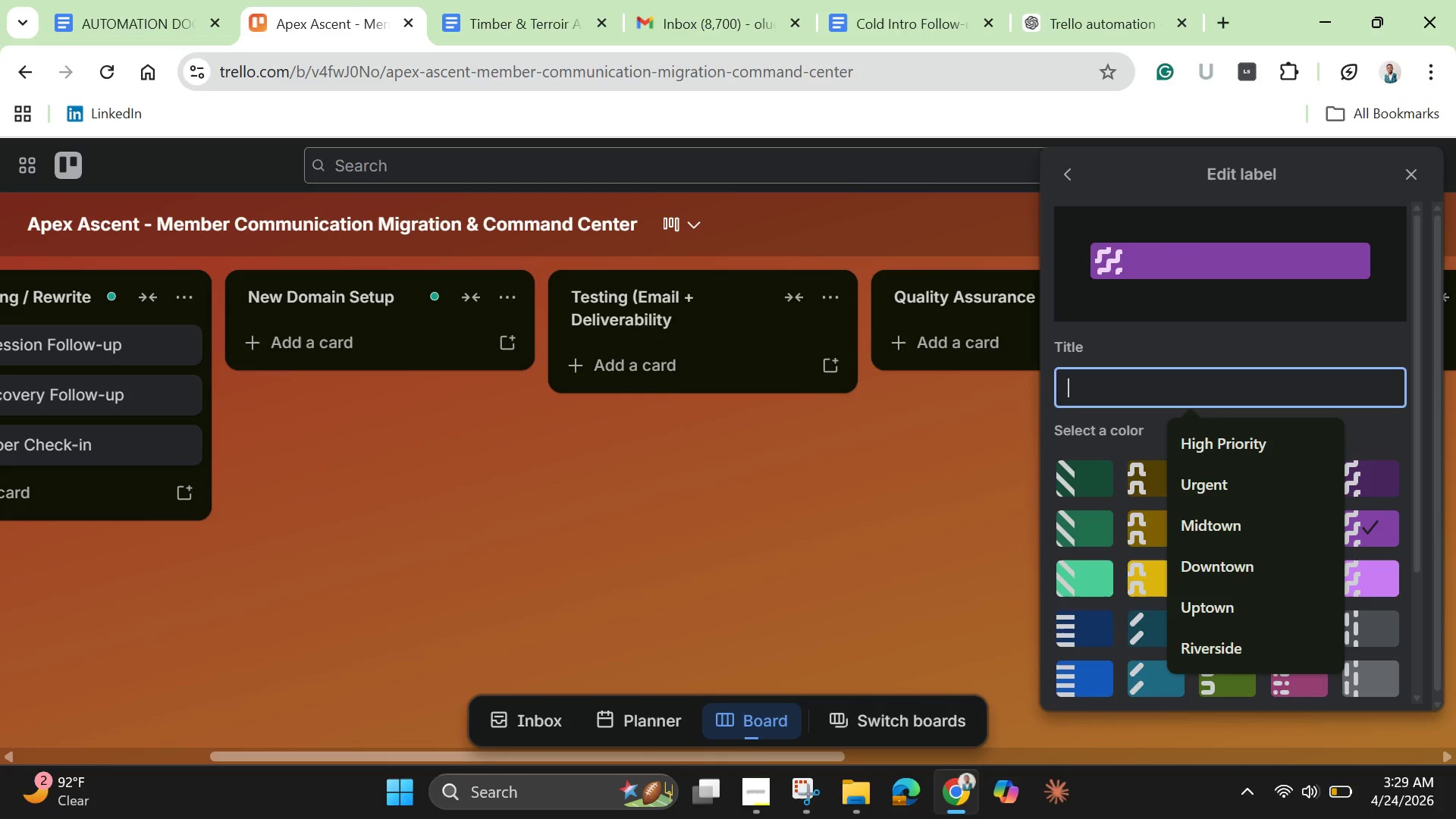 
wait(5.16)
 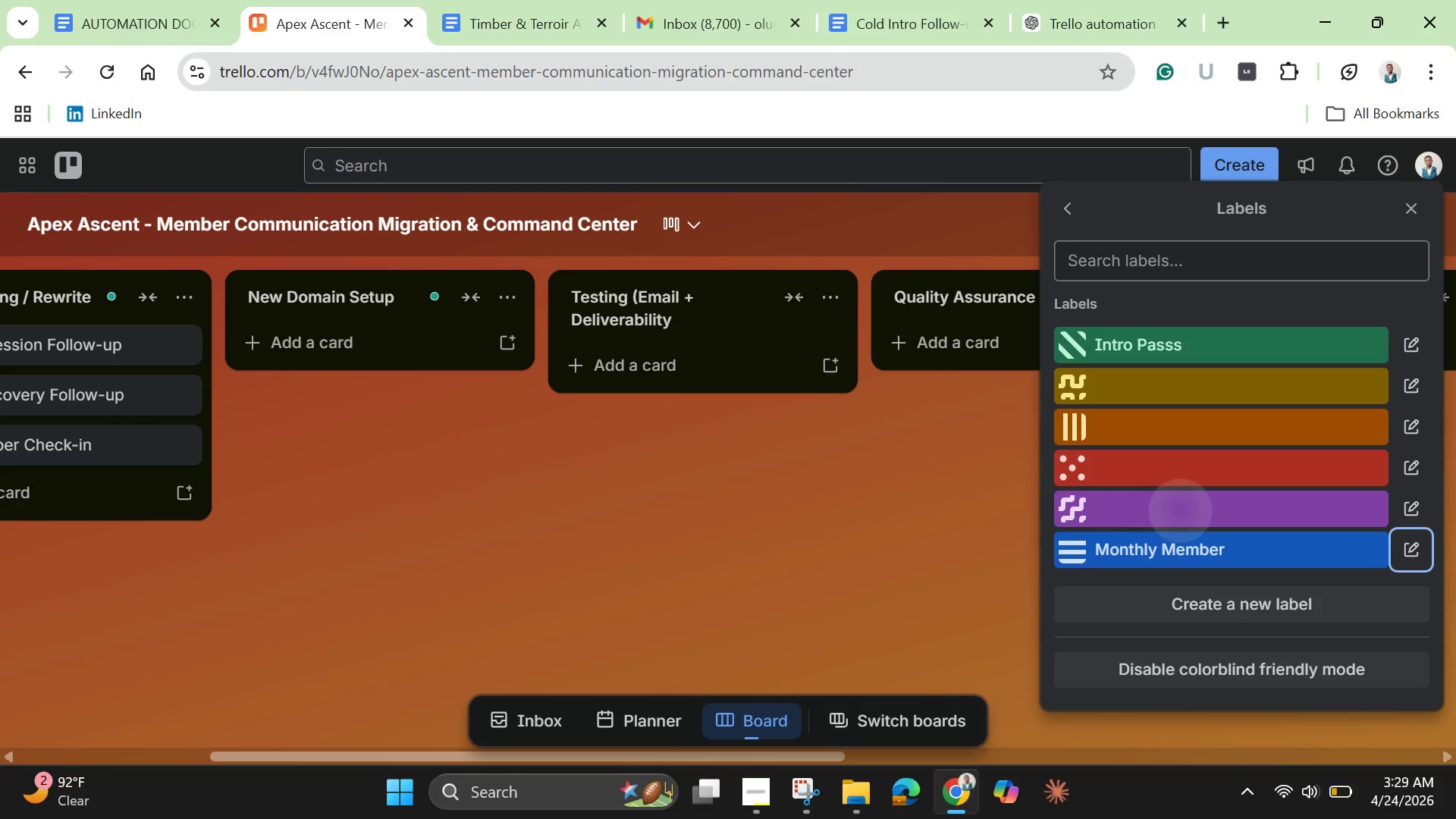 
type(Elite Climber)
 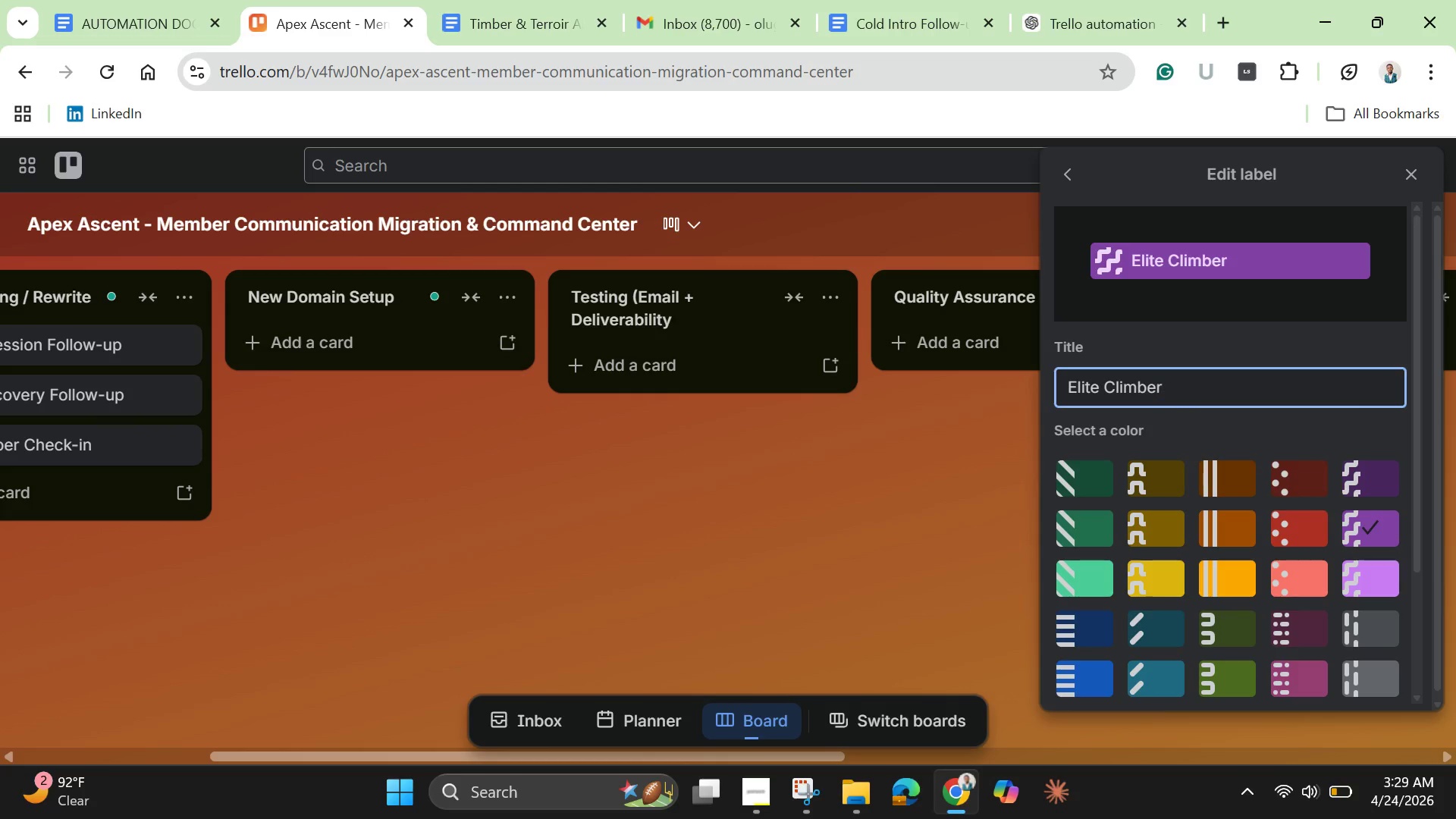 
key(Enter)
 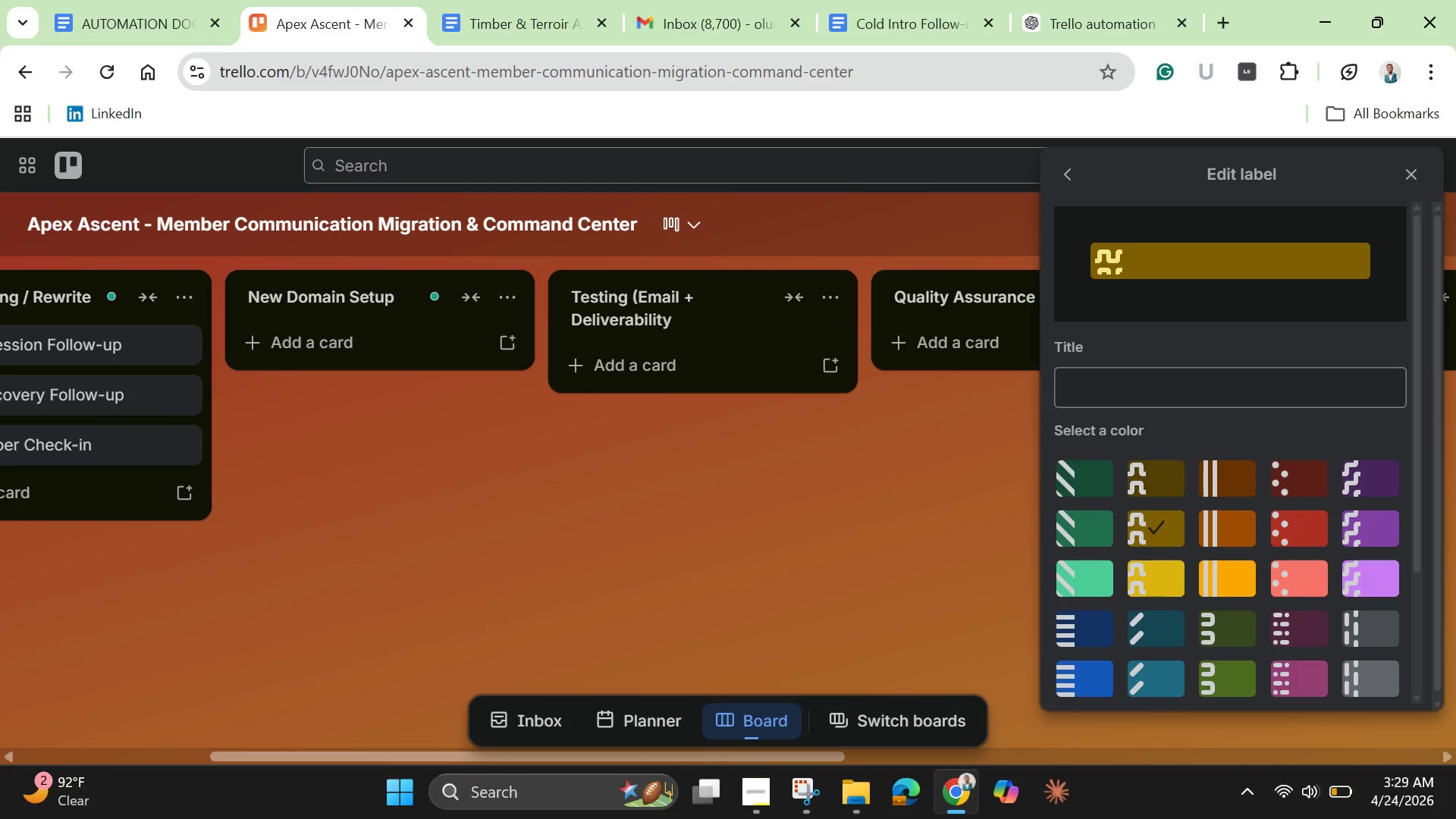 
wait(6.17)
 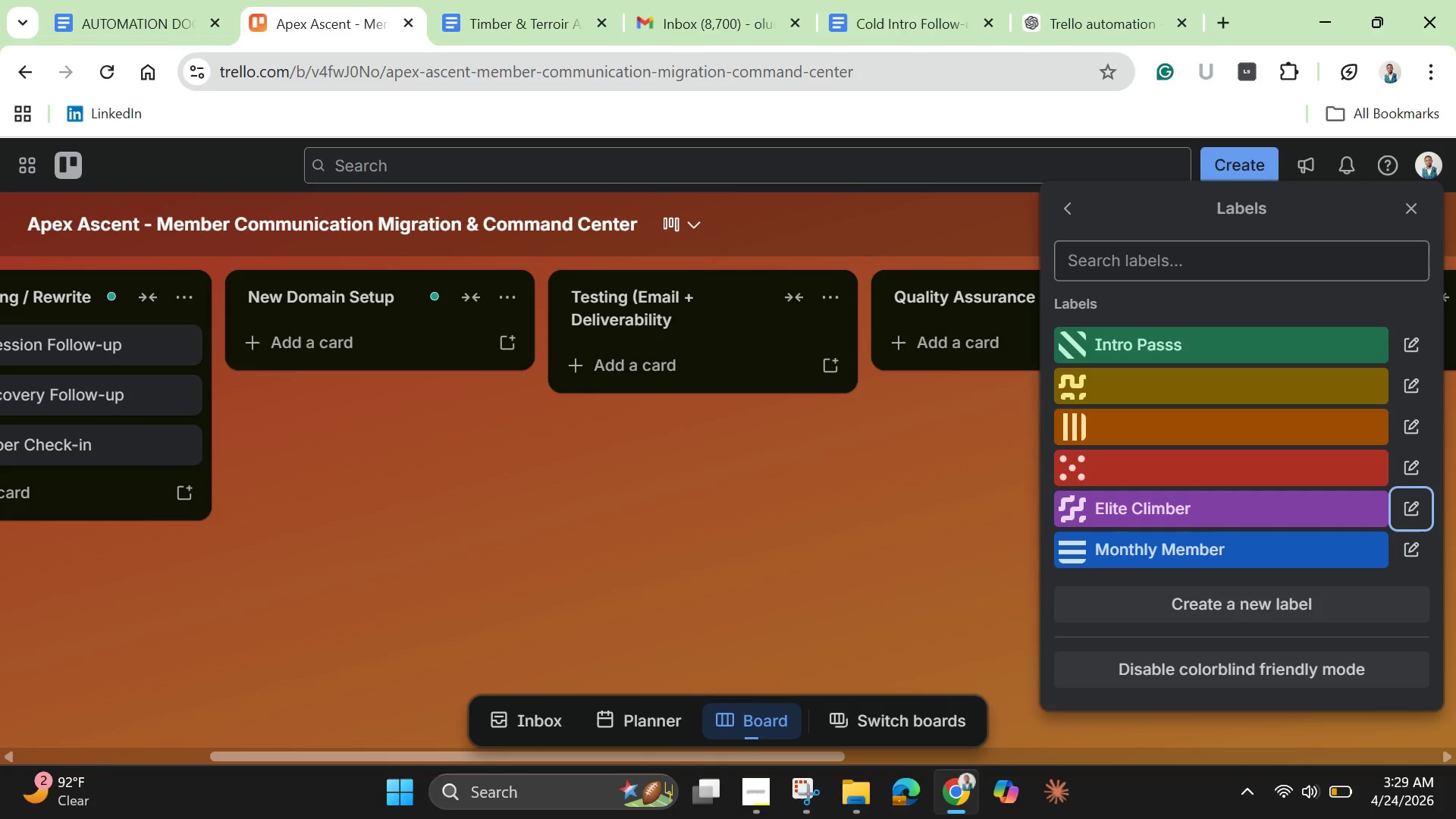 
hold_key(key=ShiftLeft, duration=1.5)
 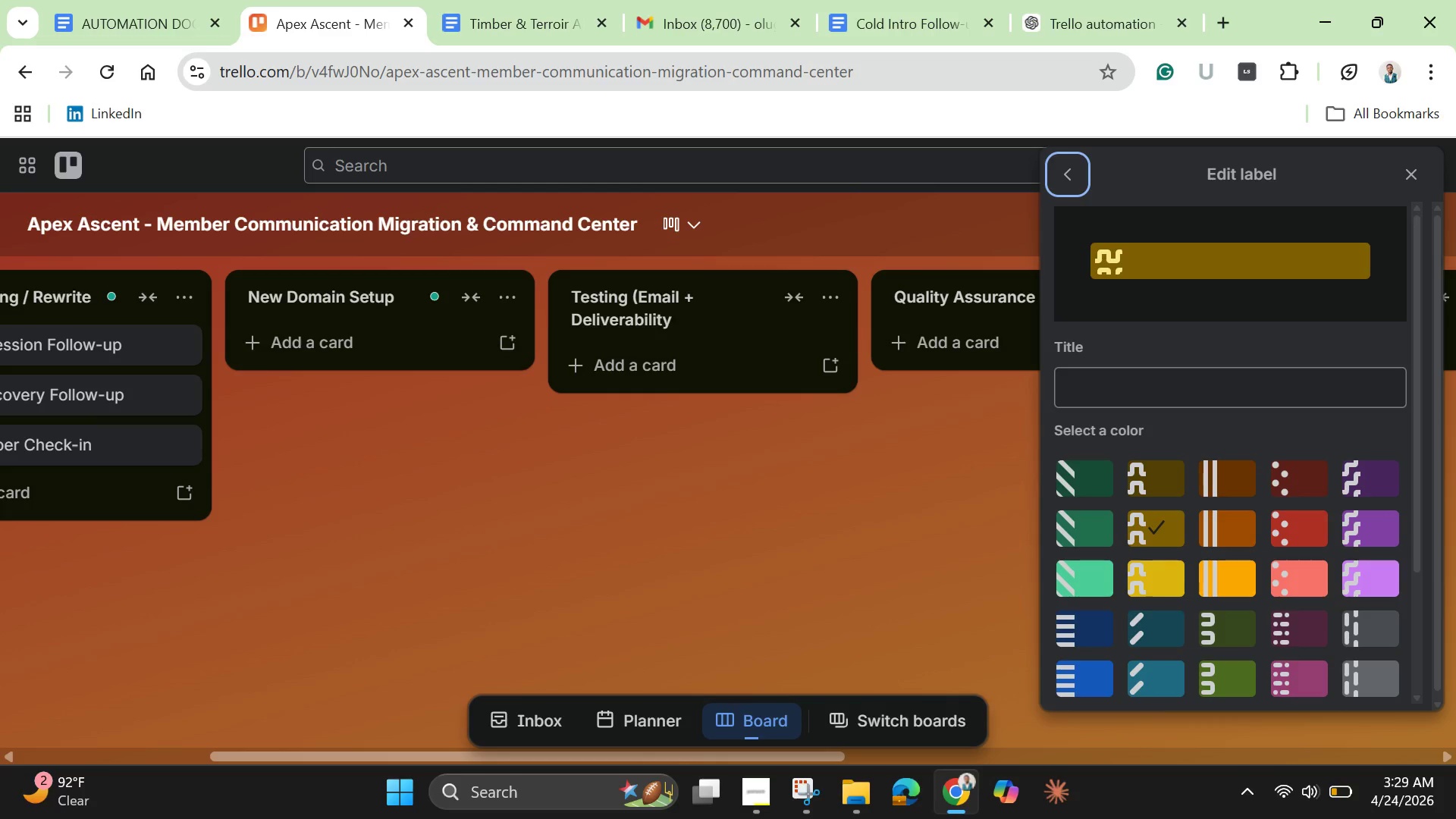 
type(OnboardingOnboarding)
 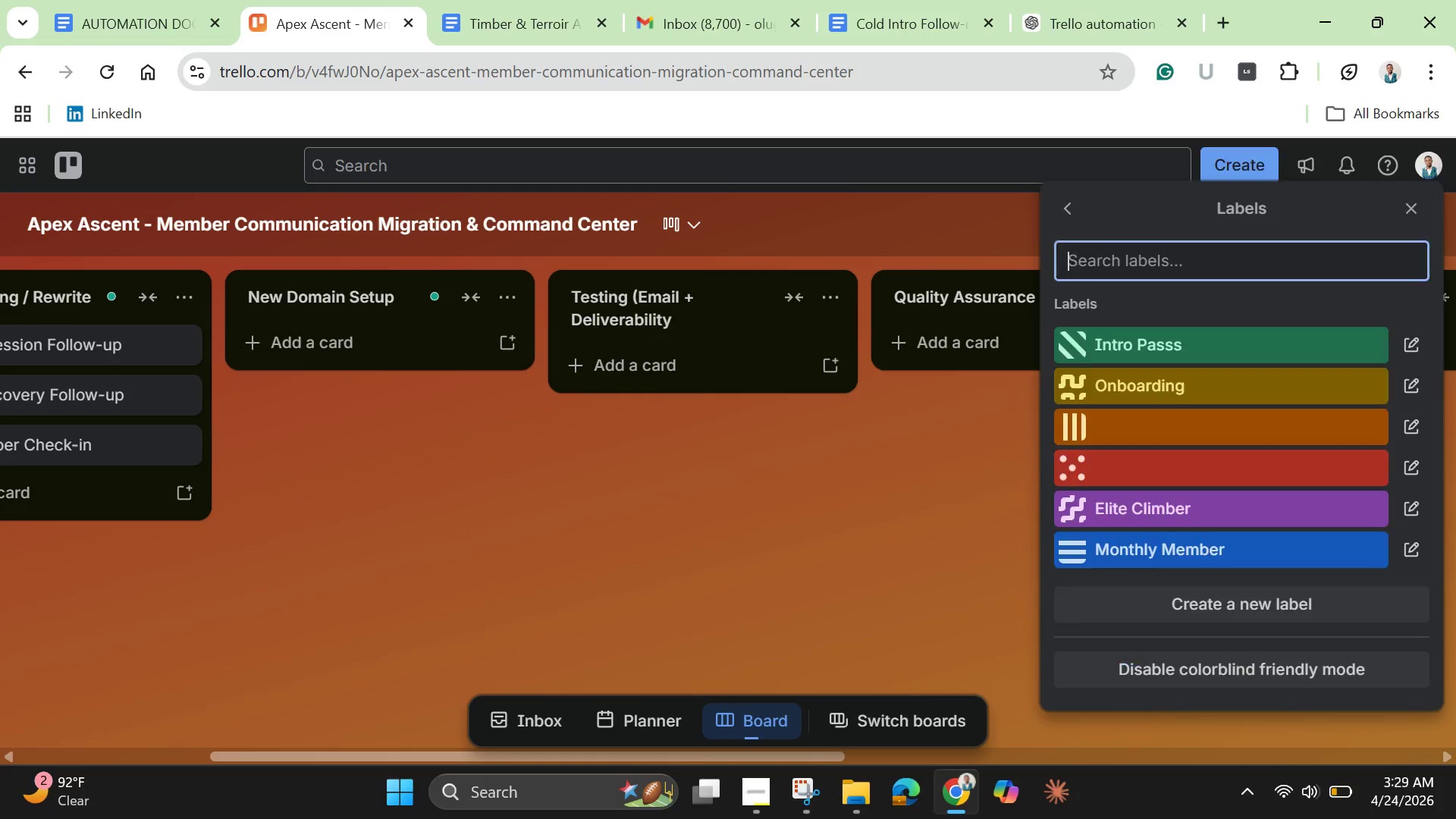 
 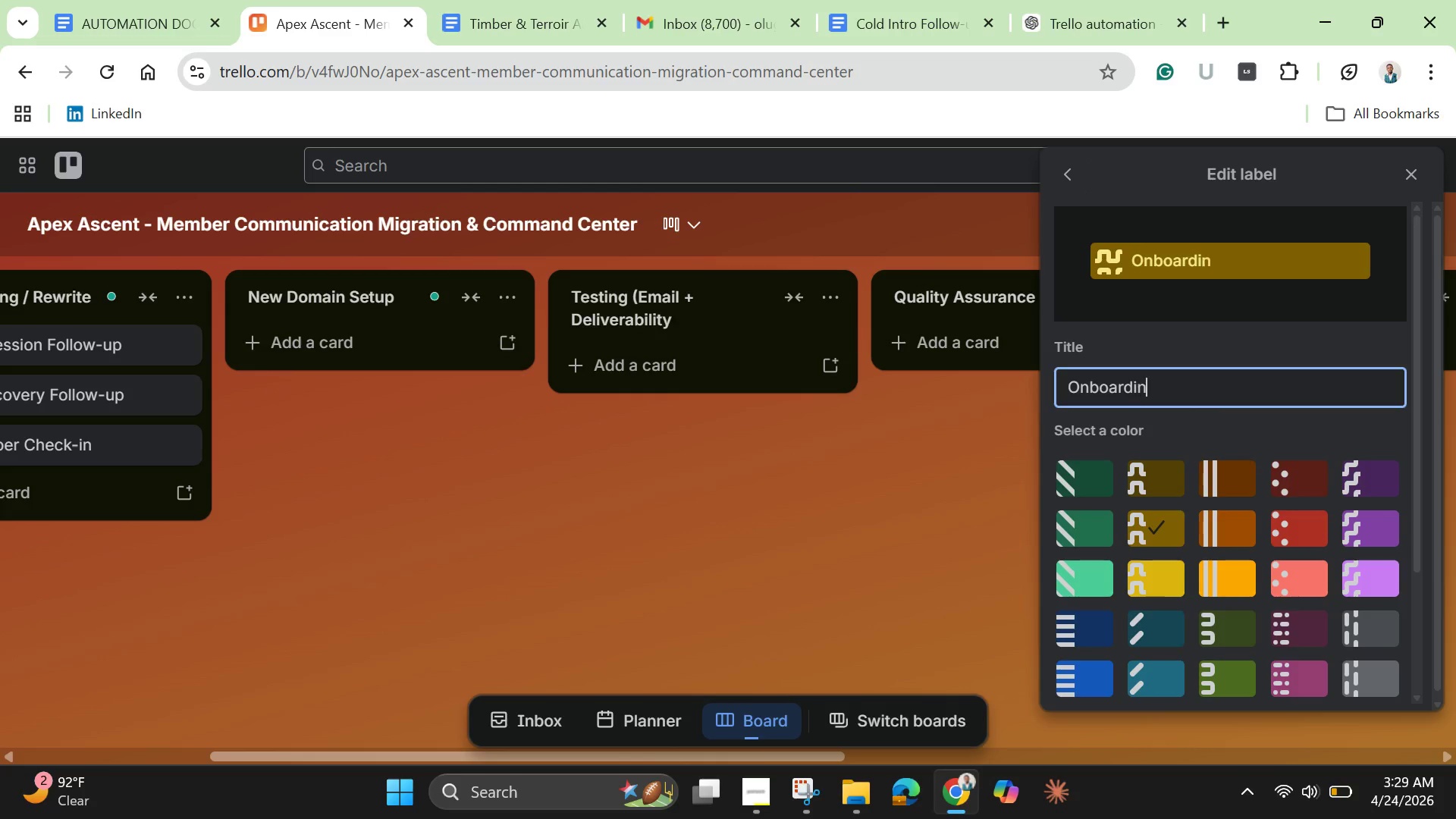 
key(Enter)
 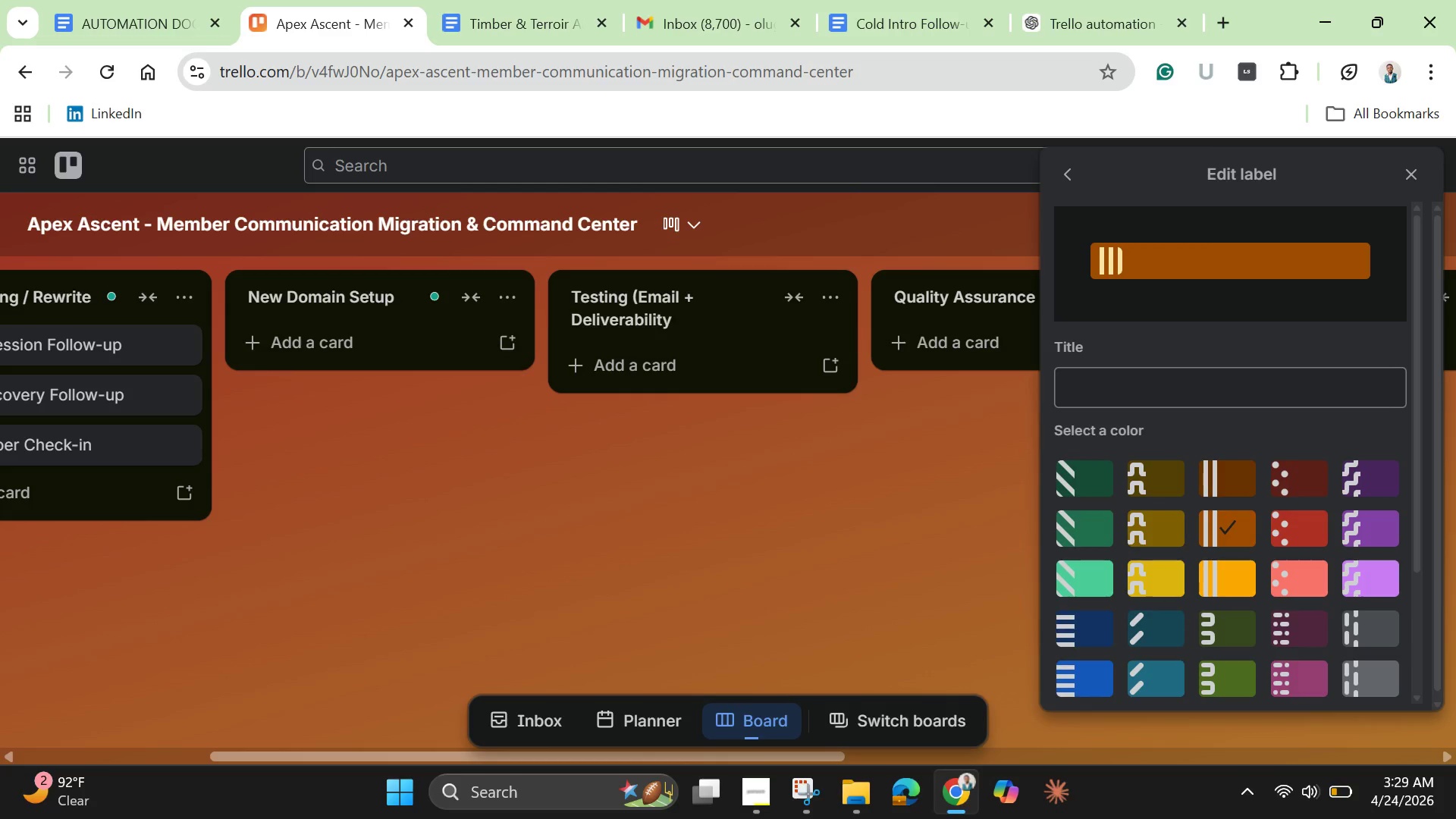 
wait(8.16)
 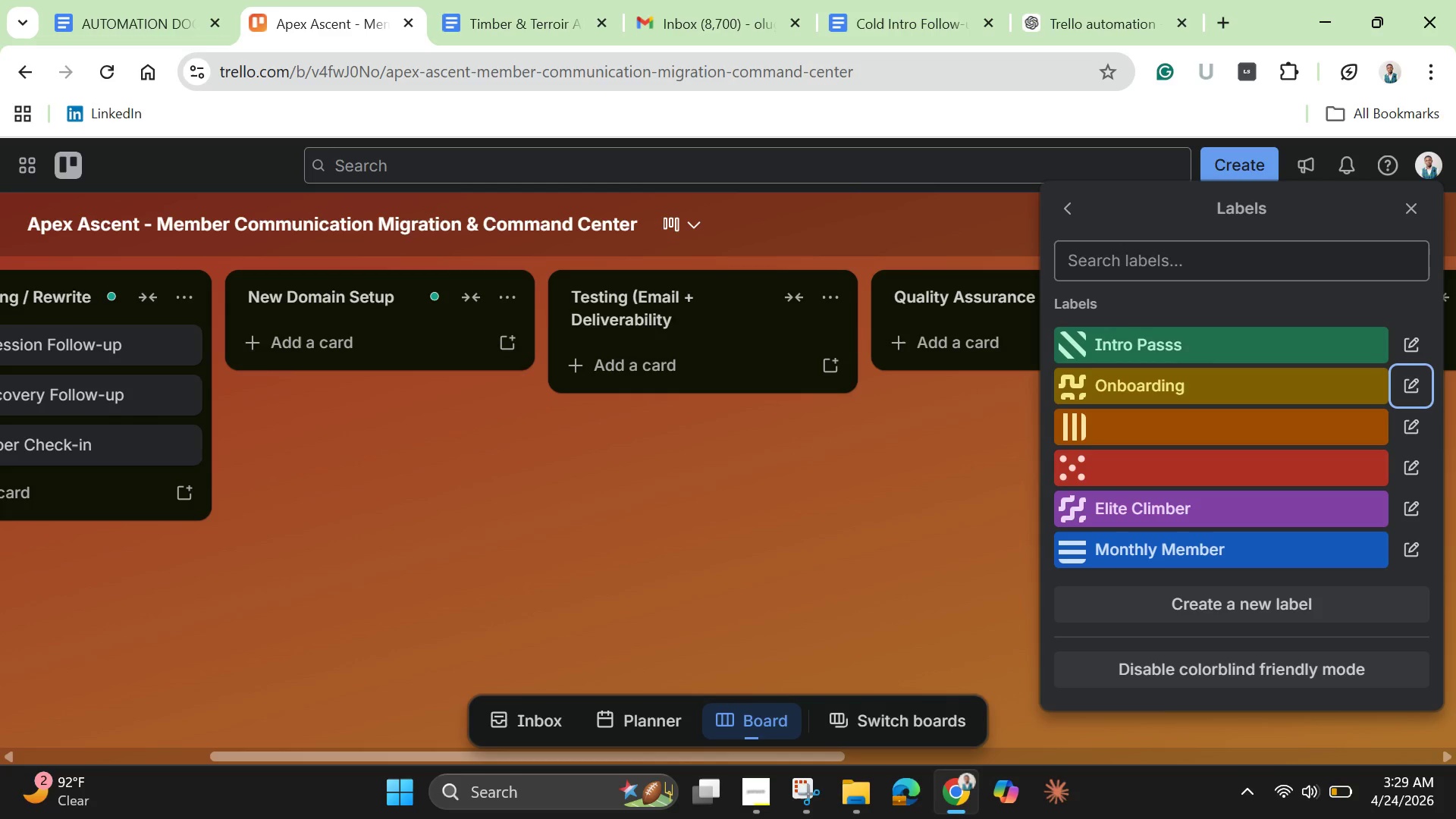 
type(Retention)
 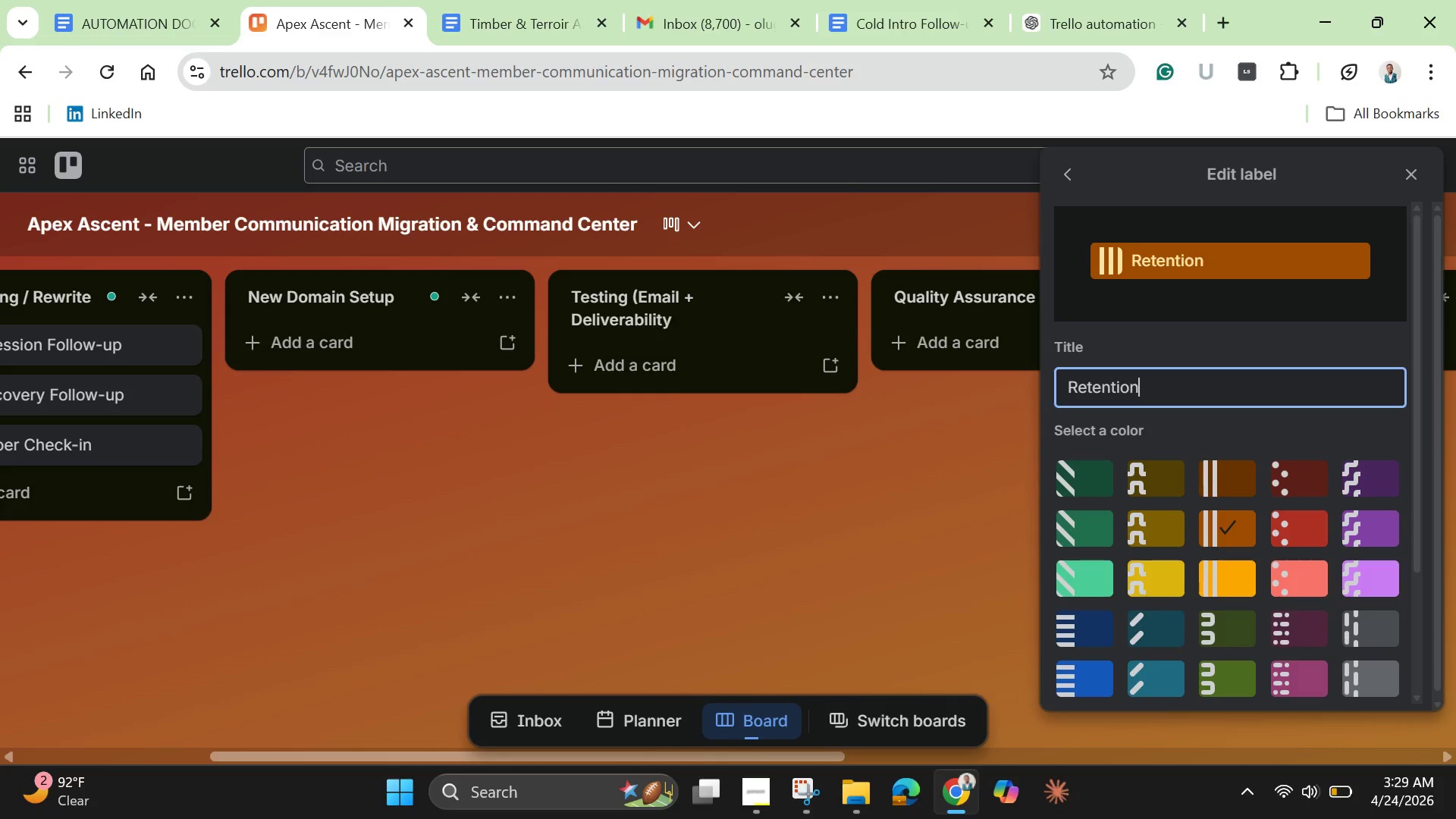 
key(Enter)
 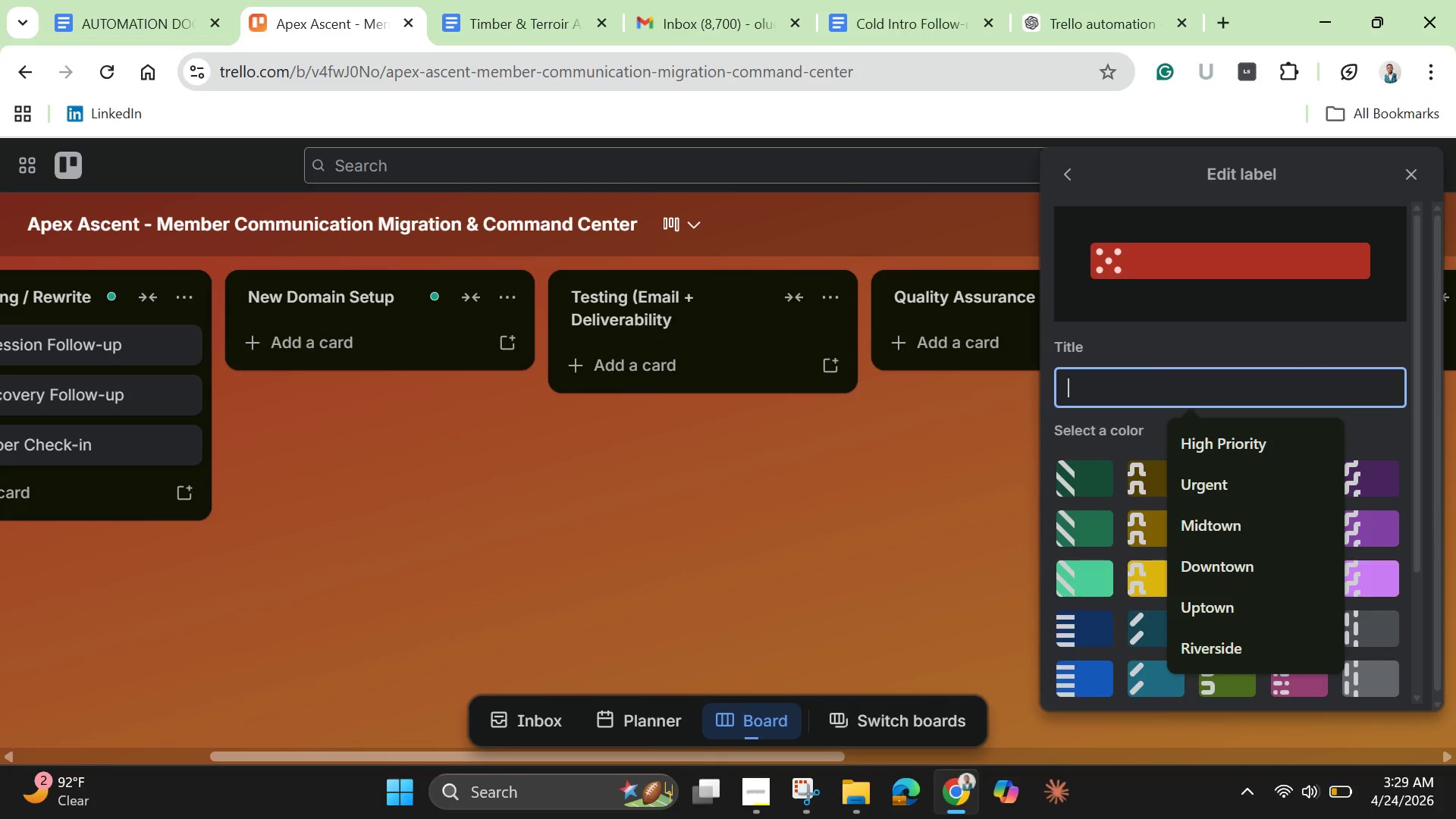 
wait(6.5)
 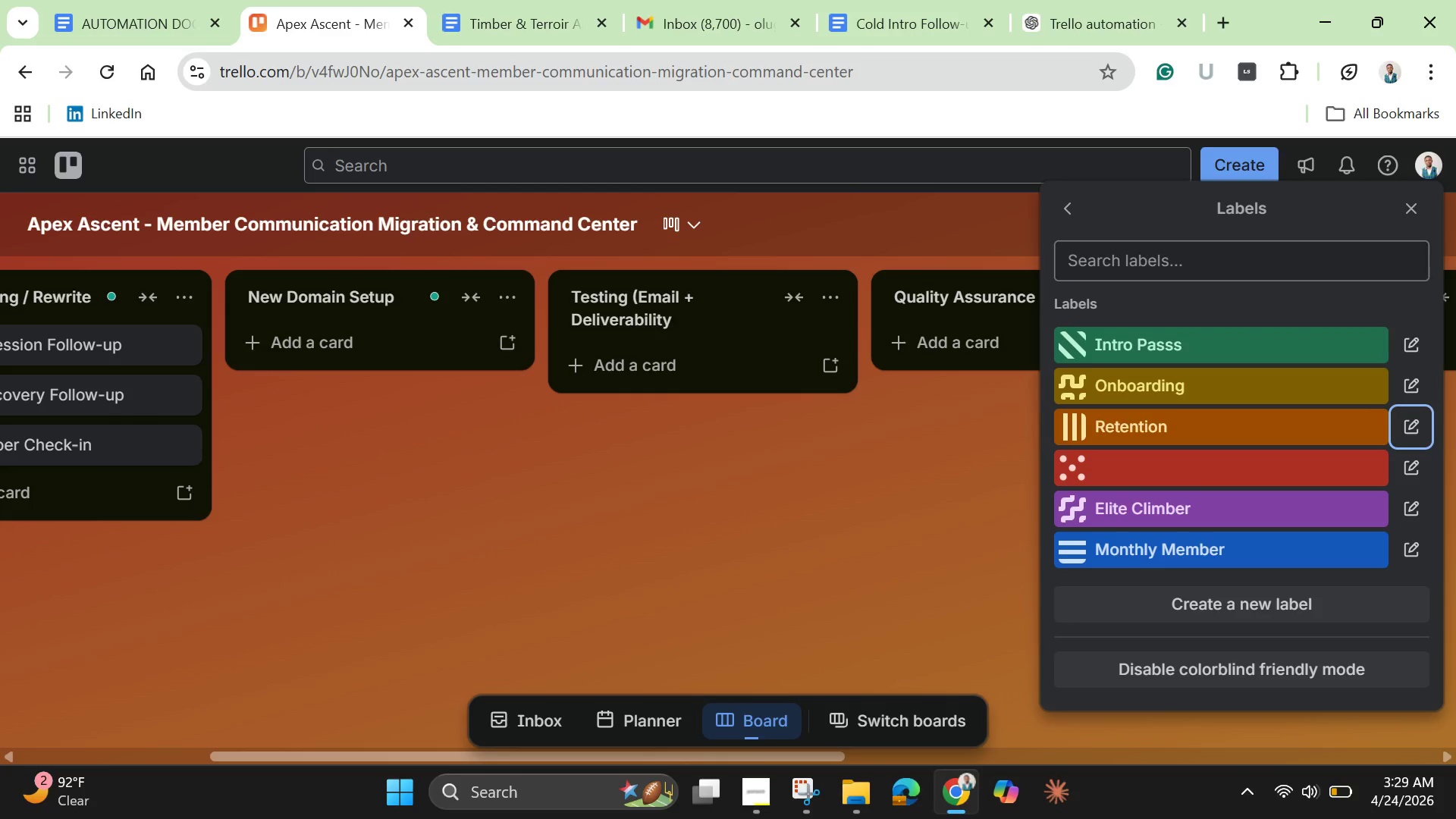 
type(Promption)
key(Backspace)
key(Backspace)
key(Backspace)
key(Backspace)
key(Backspace)
key(Backspace)
type(motion)
 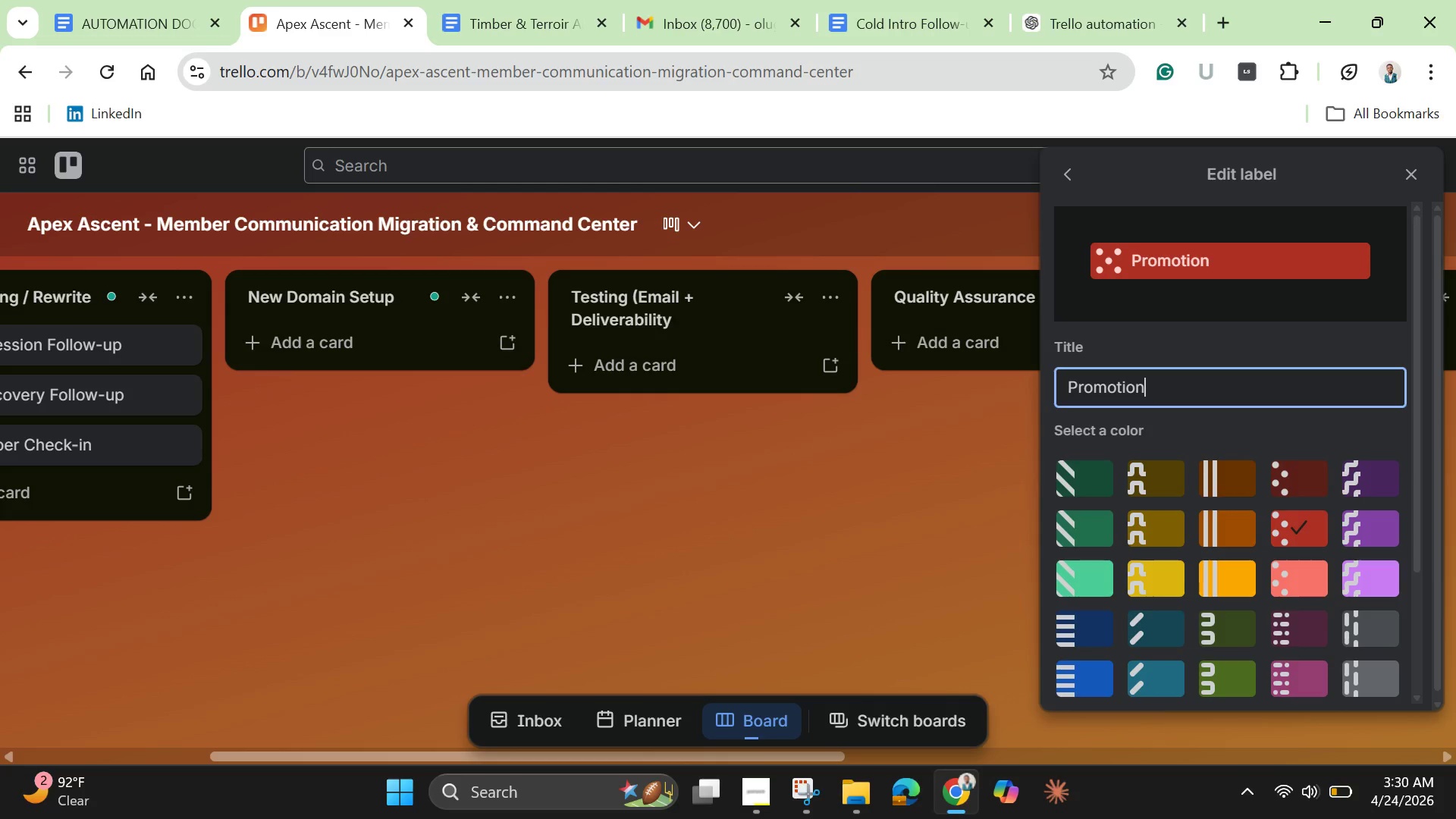 
key(Enter)
 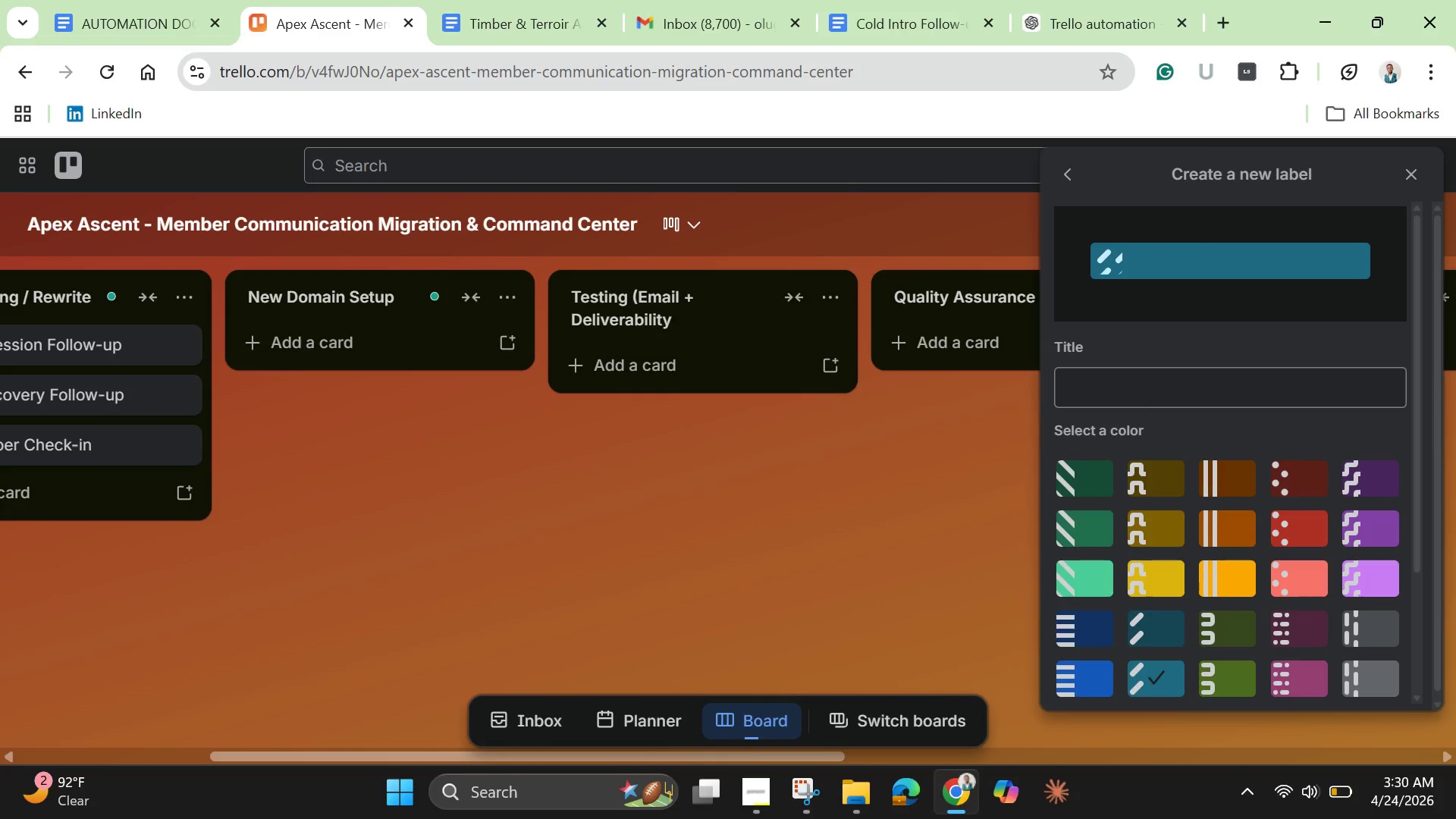 
wait(9.55)
 